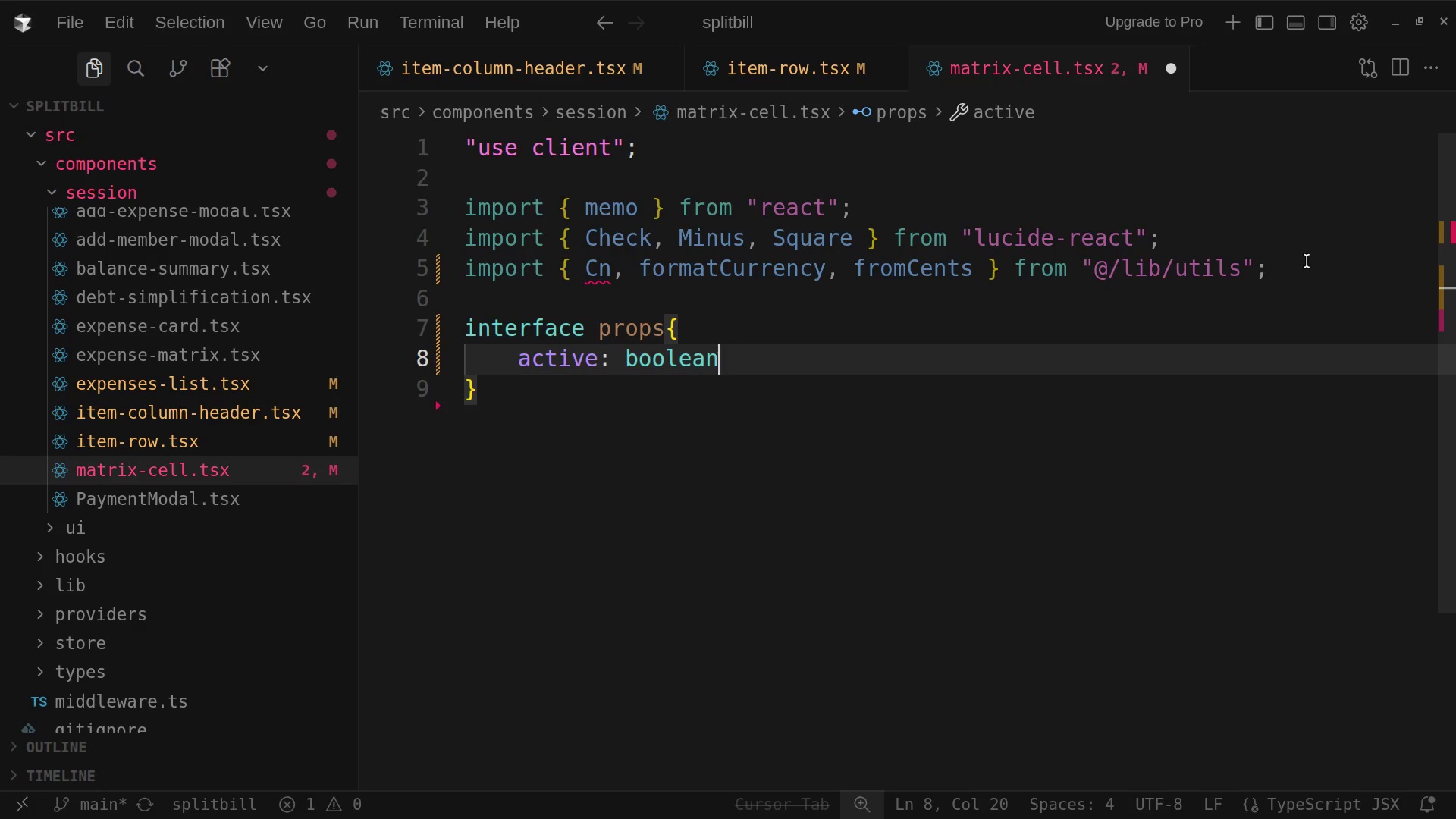 
key(Semicolon)
 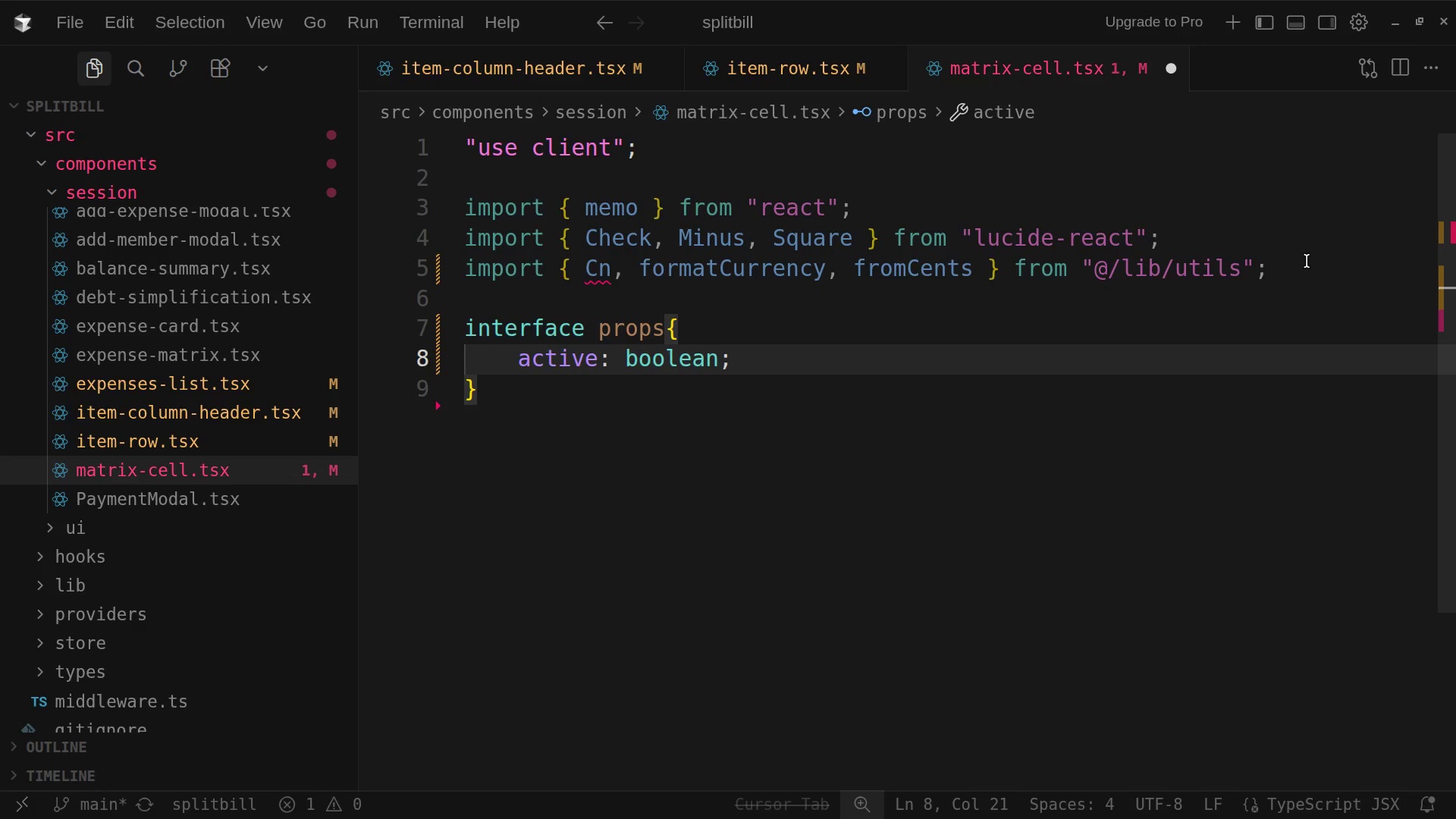 
key(Enter)
 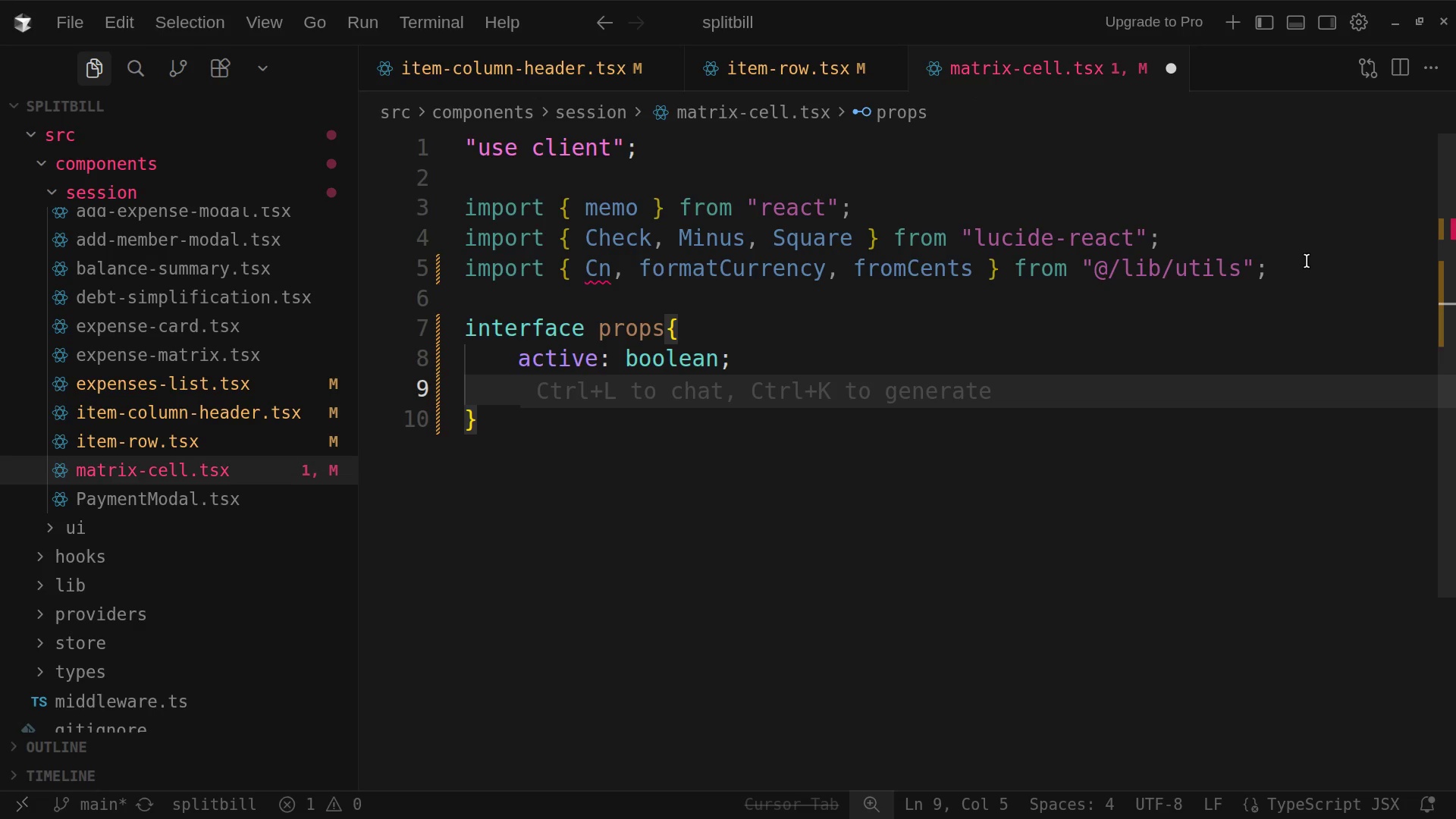 
type(shareCeny)
key(Backspace)
type(t)
 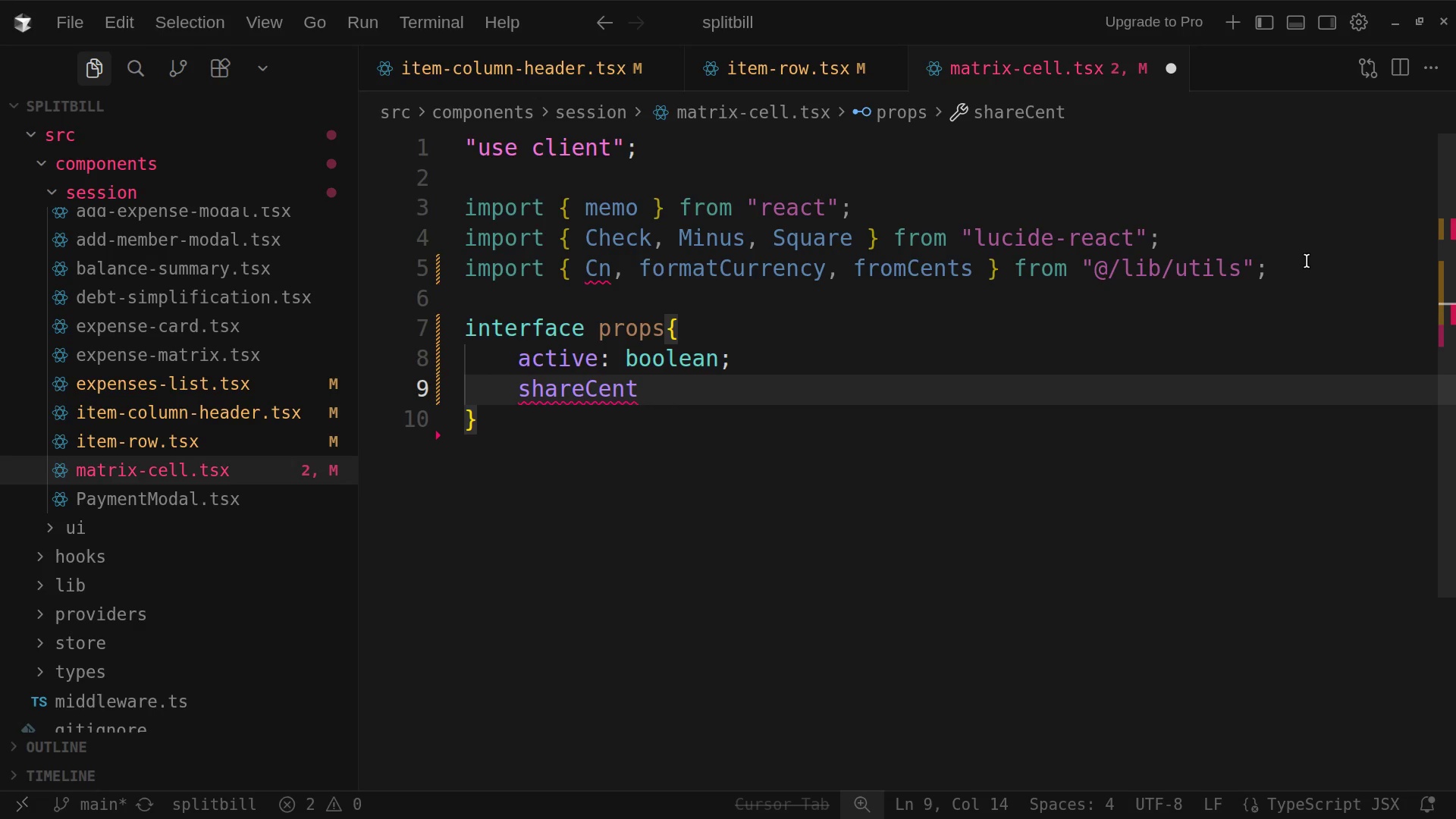 
key(S)
 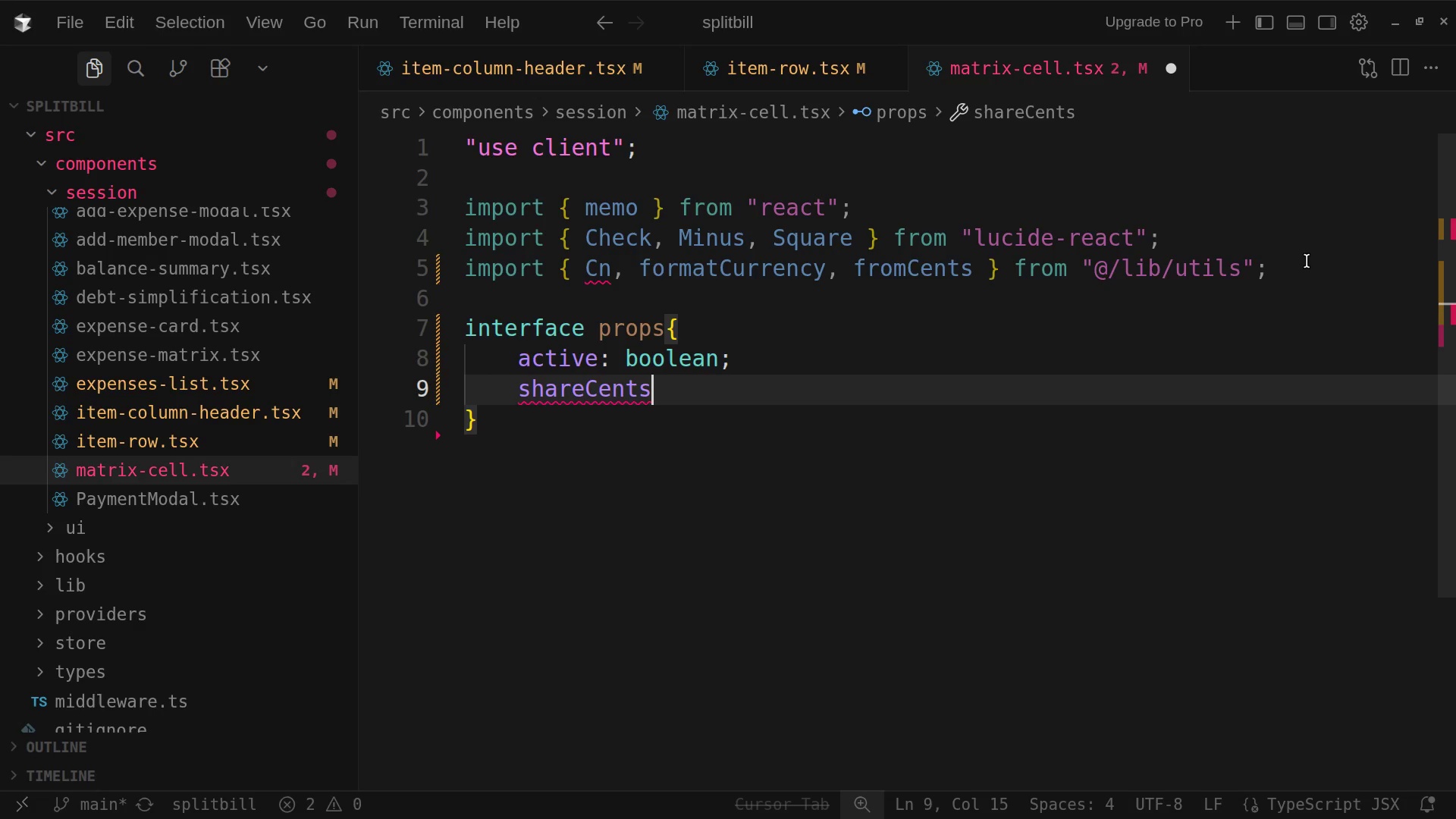 
type(: number)
 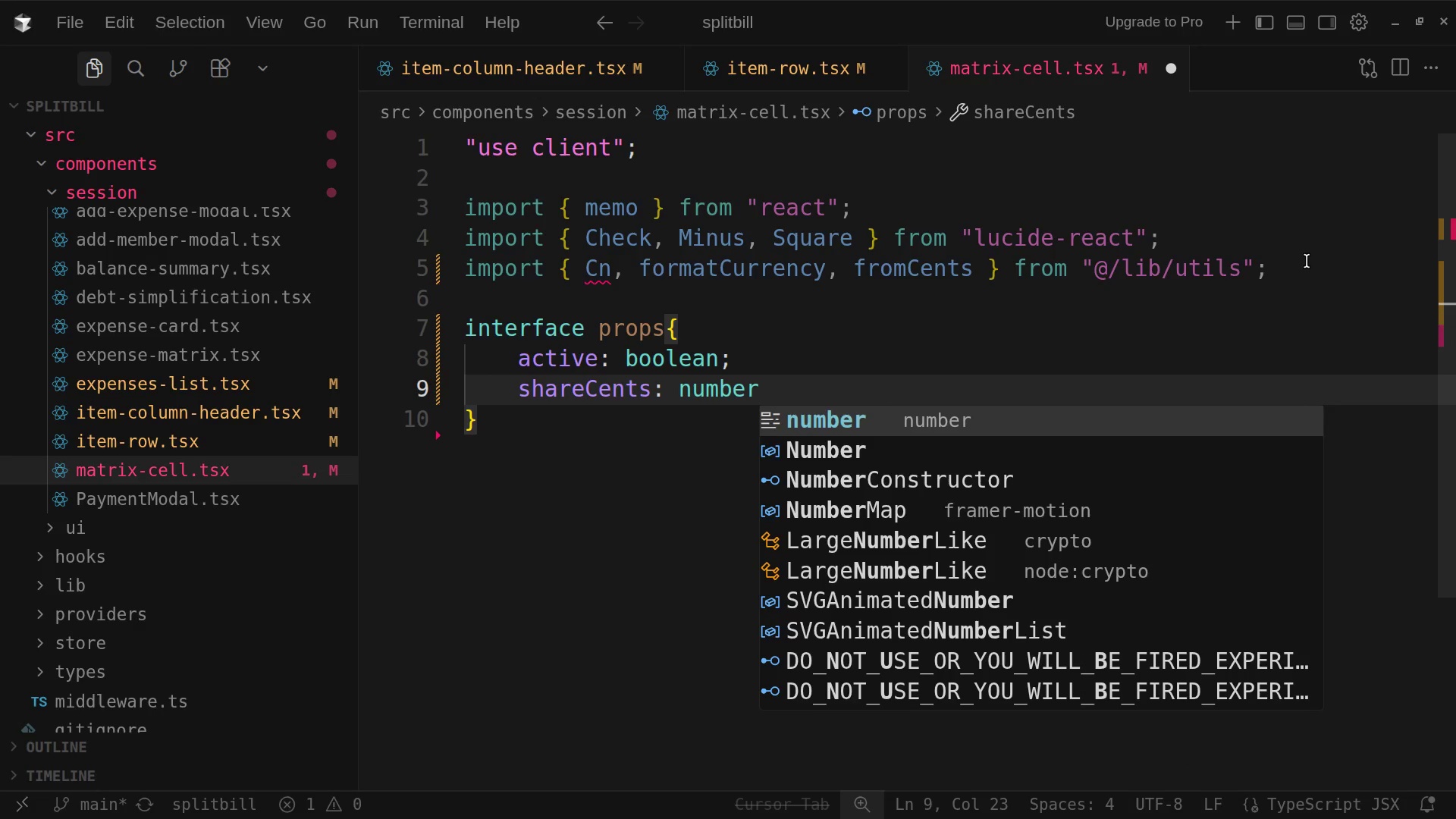 
key(Space)
 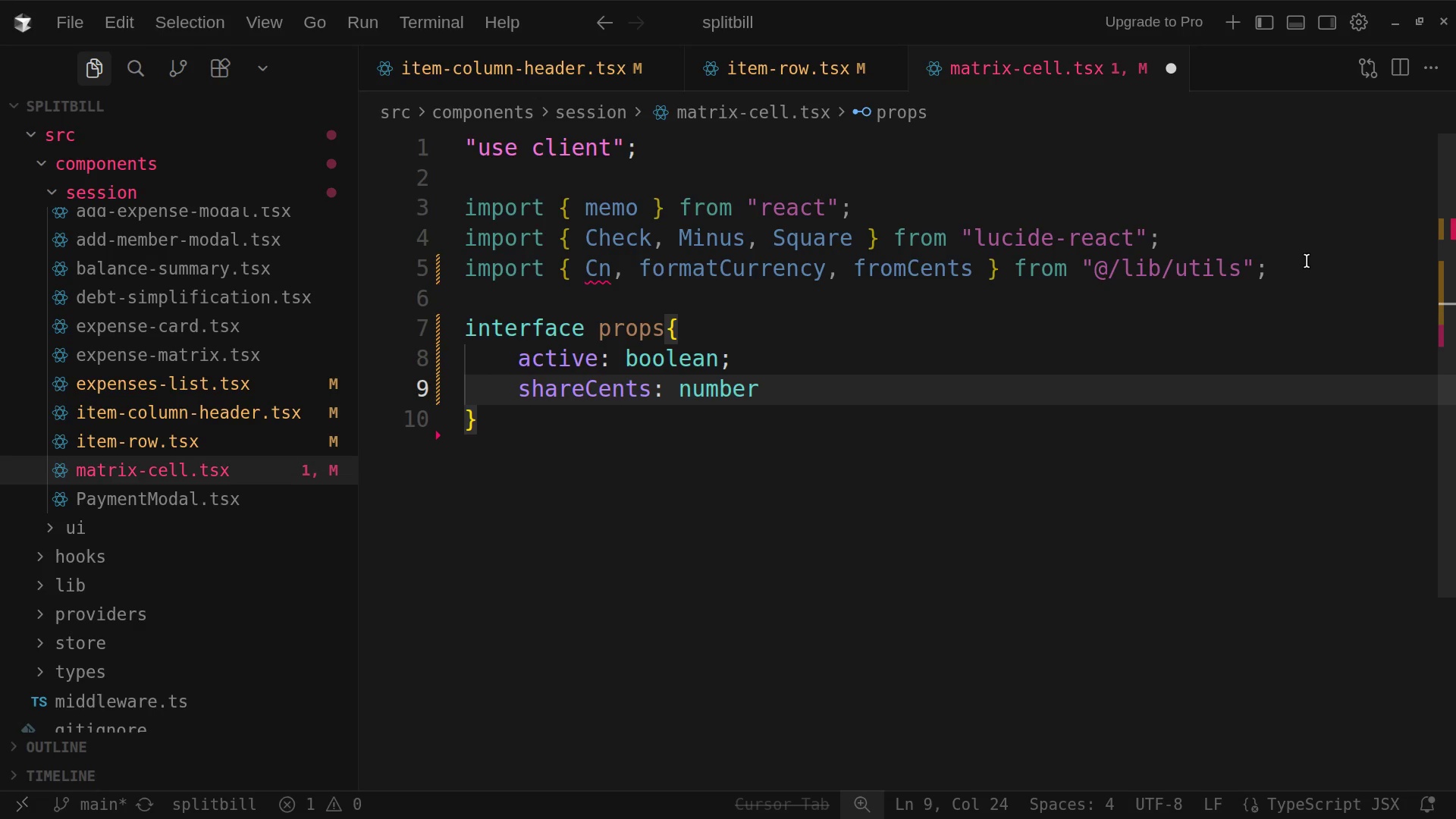 
wait(5.09)
 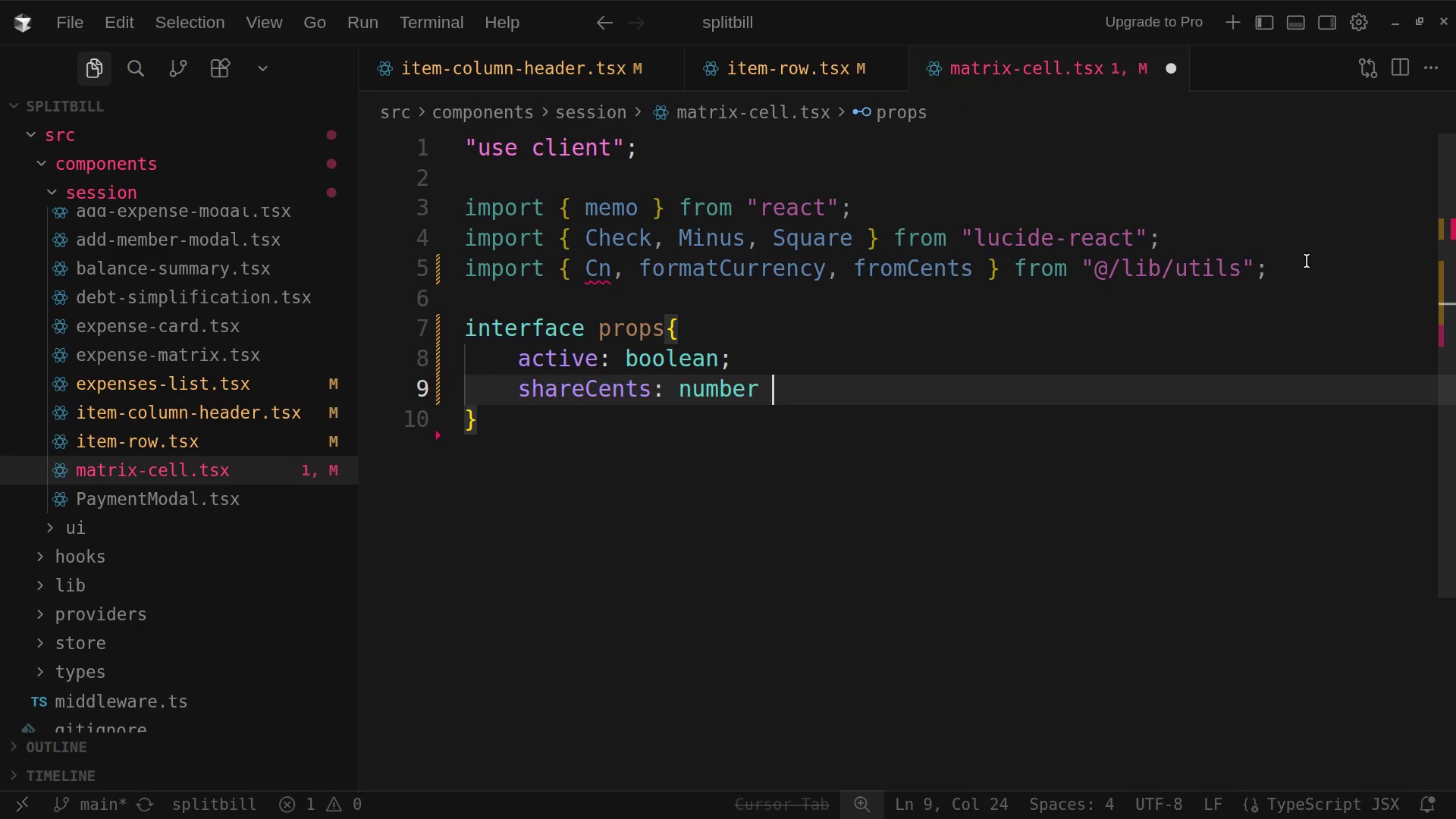 
key(Backslash)
 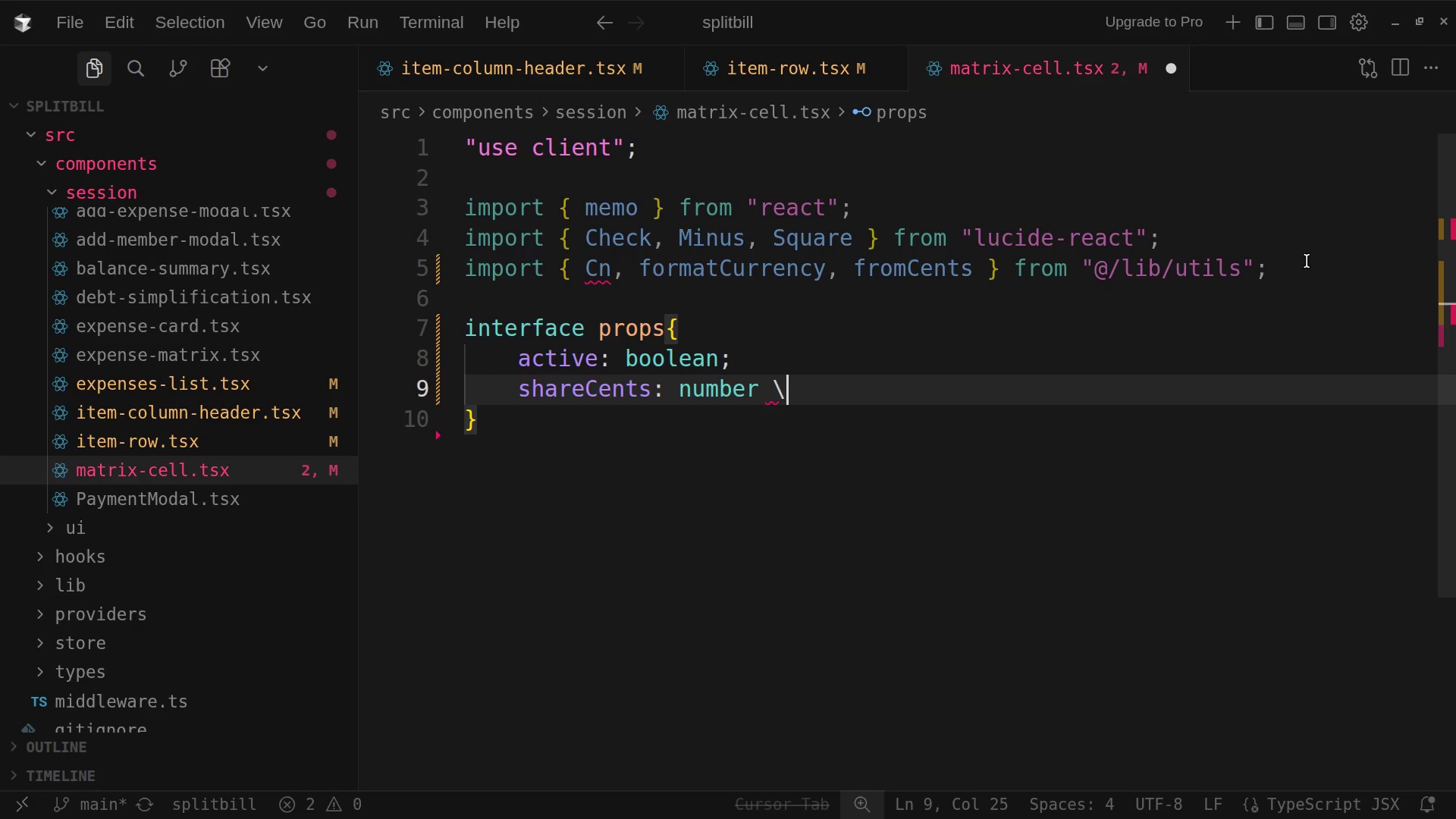 
key(Backspace)
 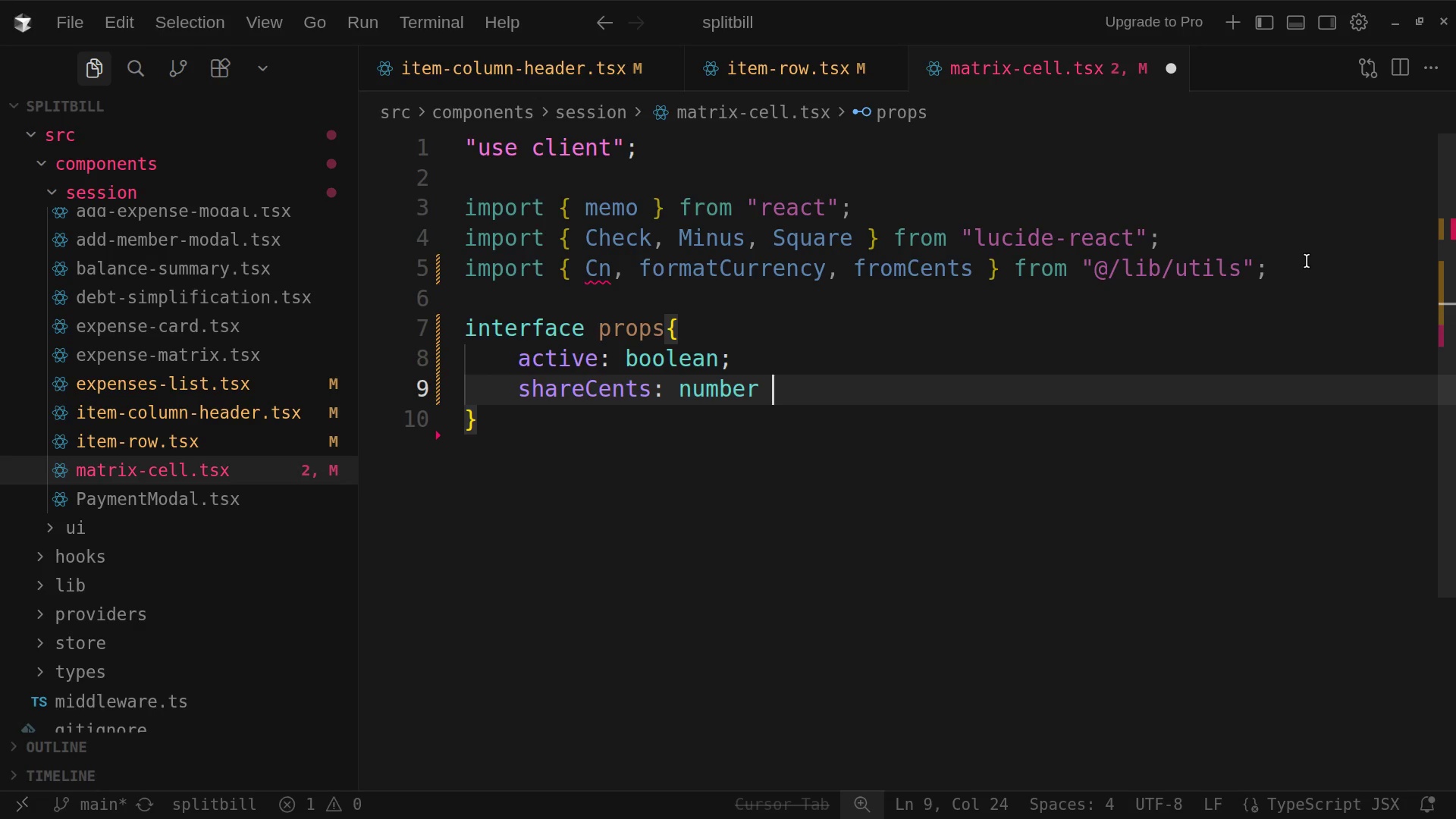 
key(Shift+Backslash)
 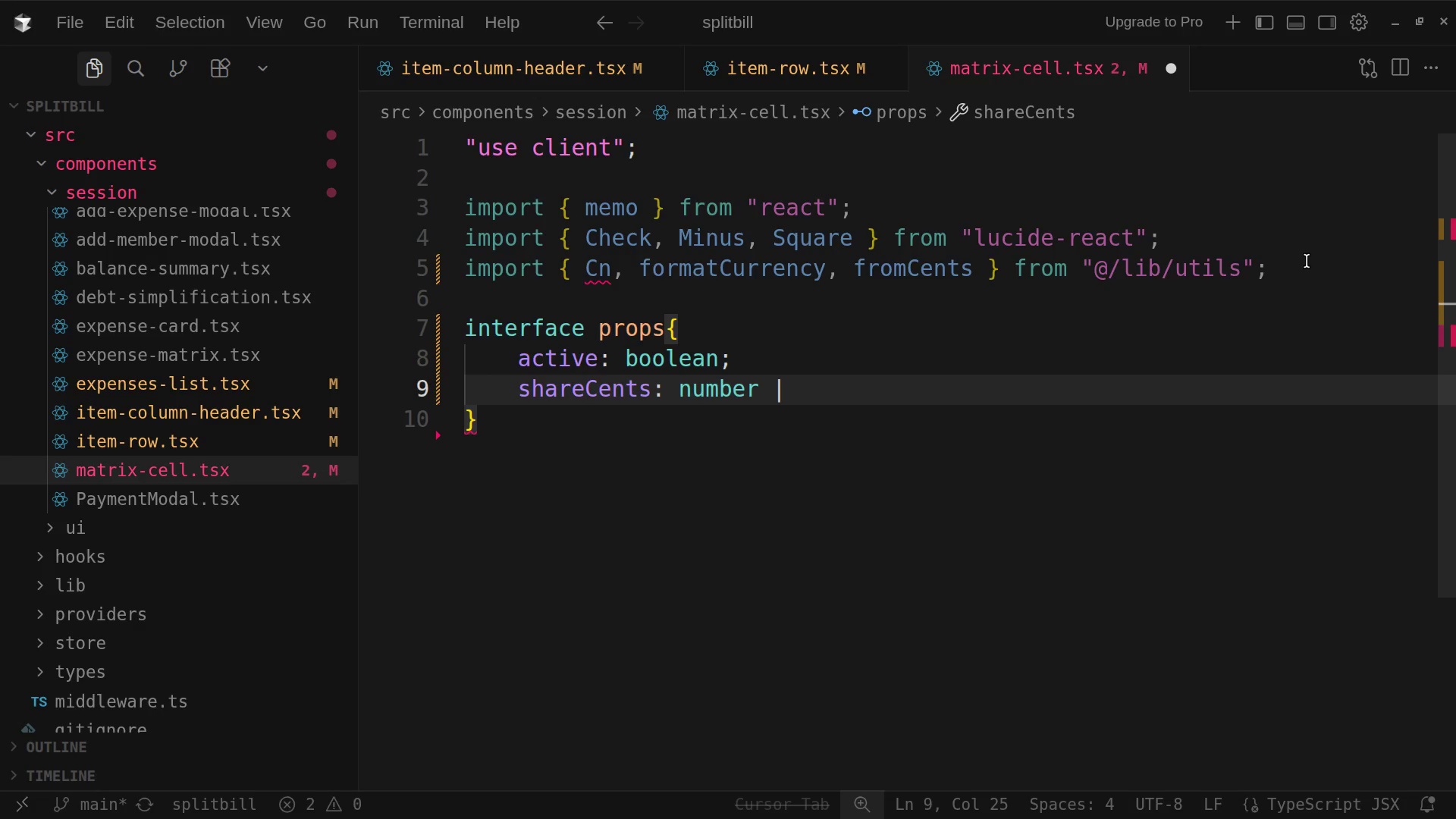 
type(null)
 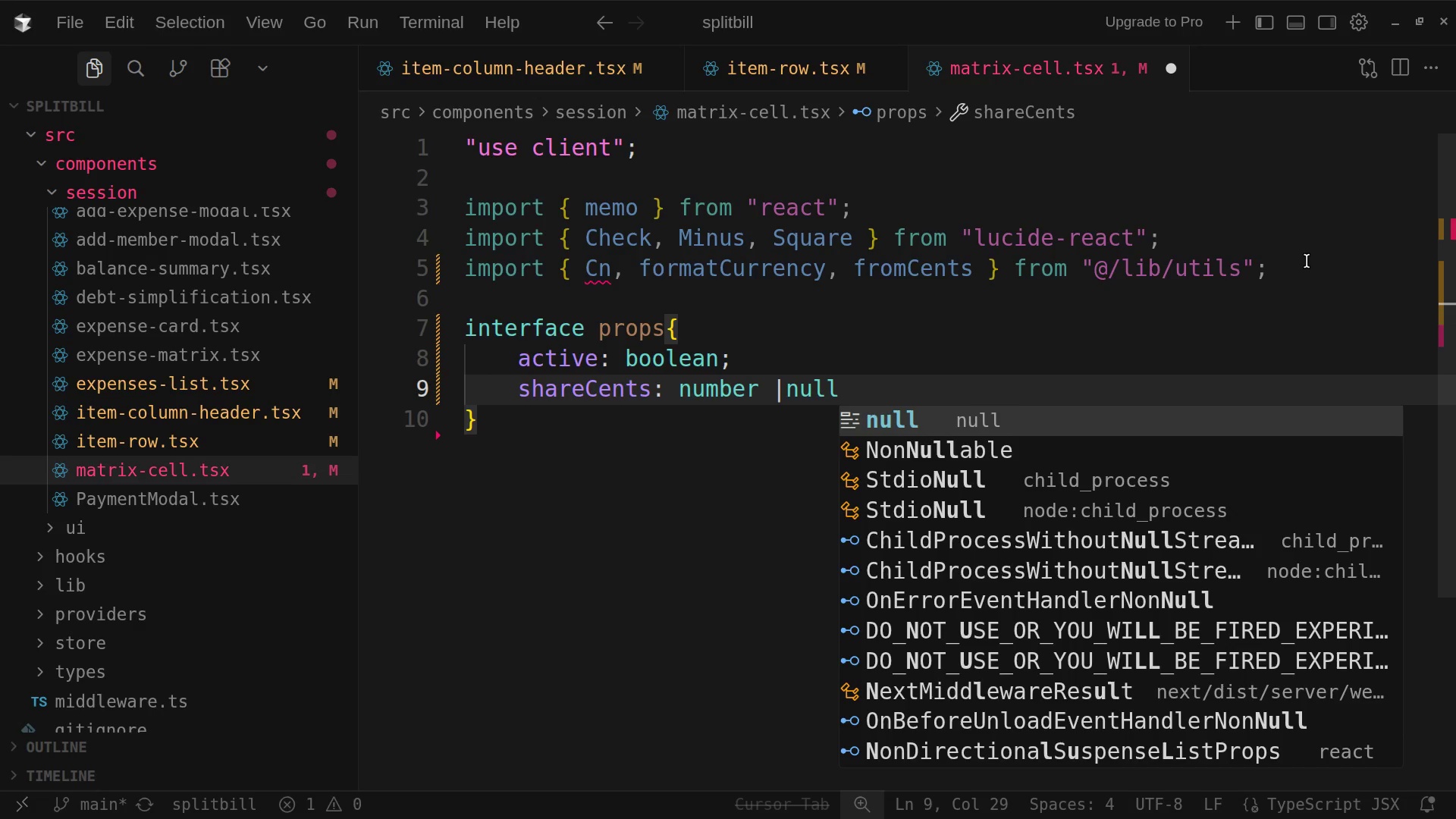 
wait(7.78)
 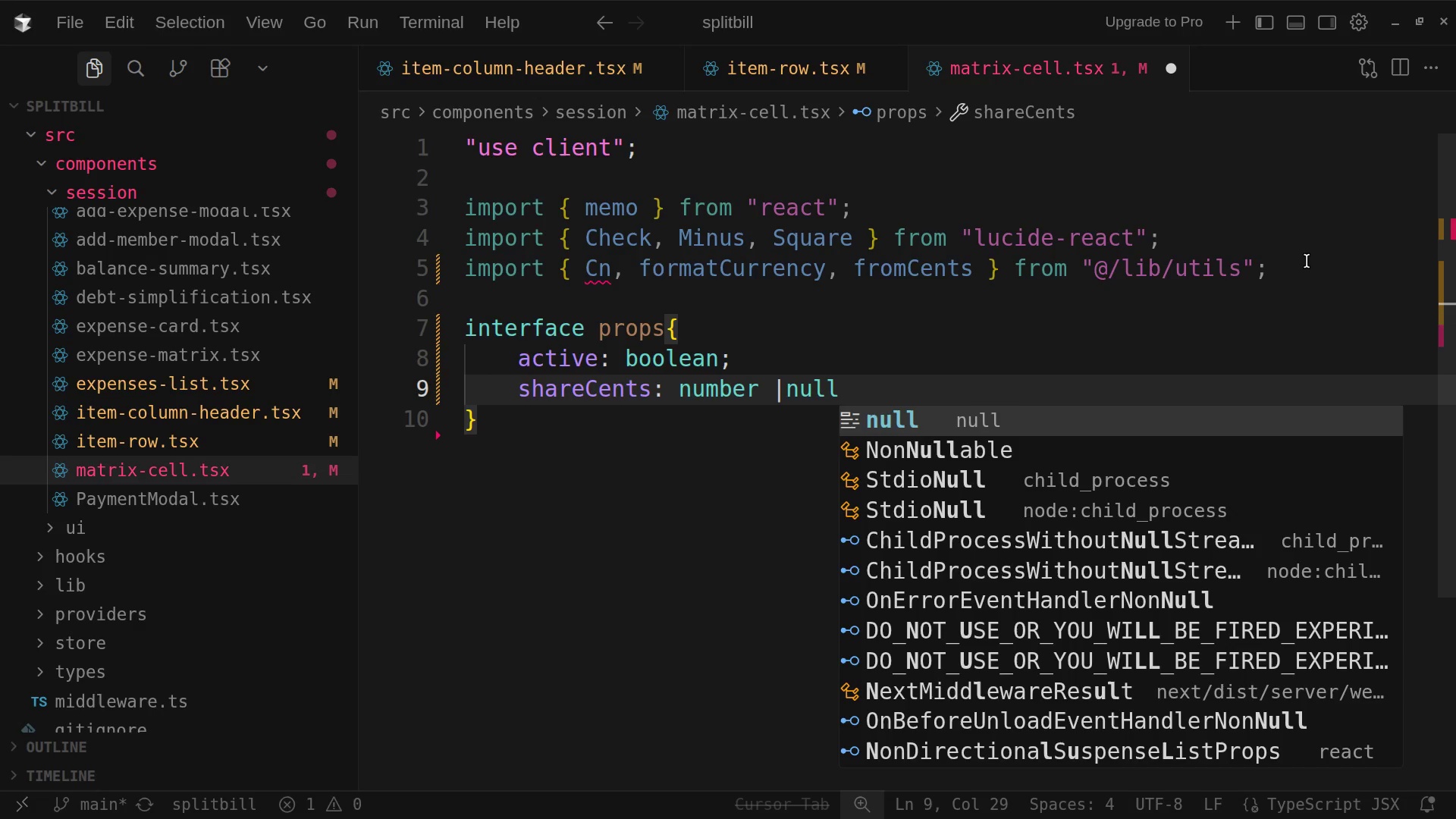 
key(Semicolon)
 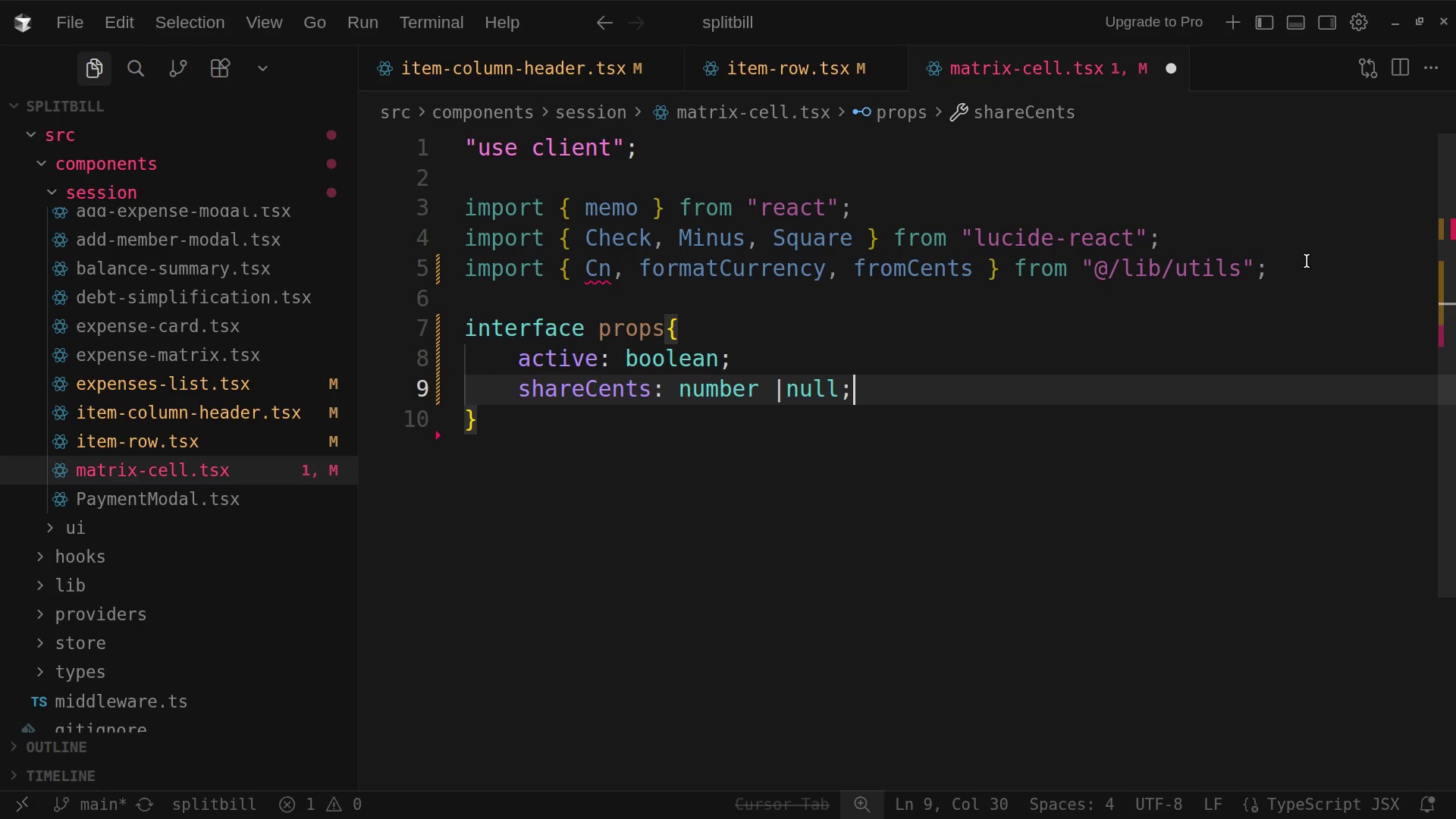 
key(Enter)
 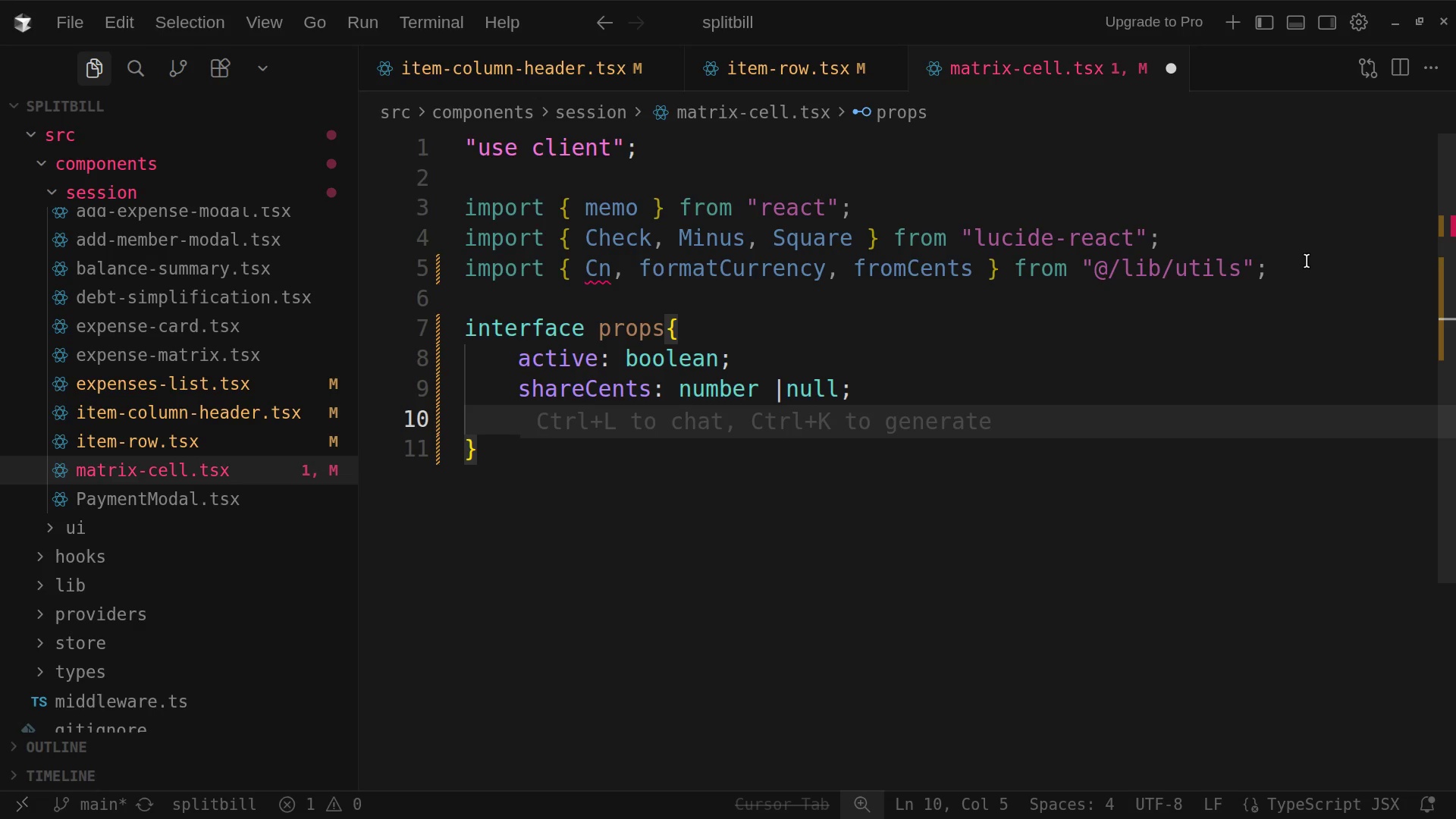 
wait(6.22)
 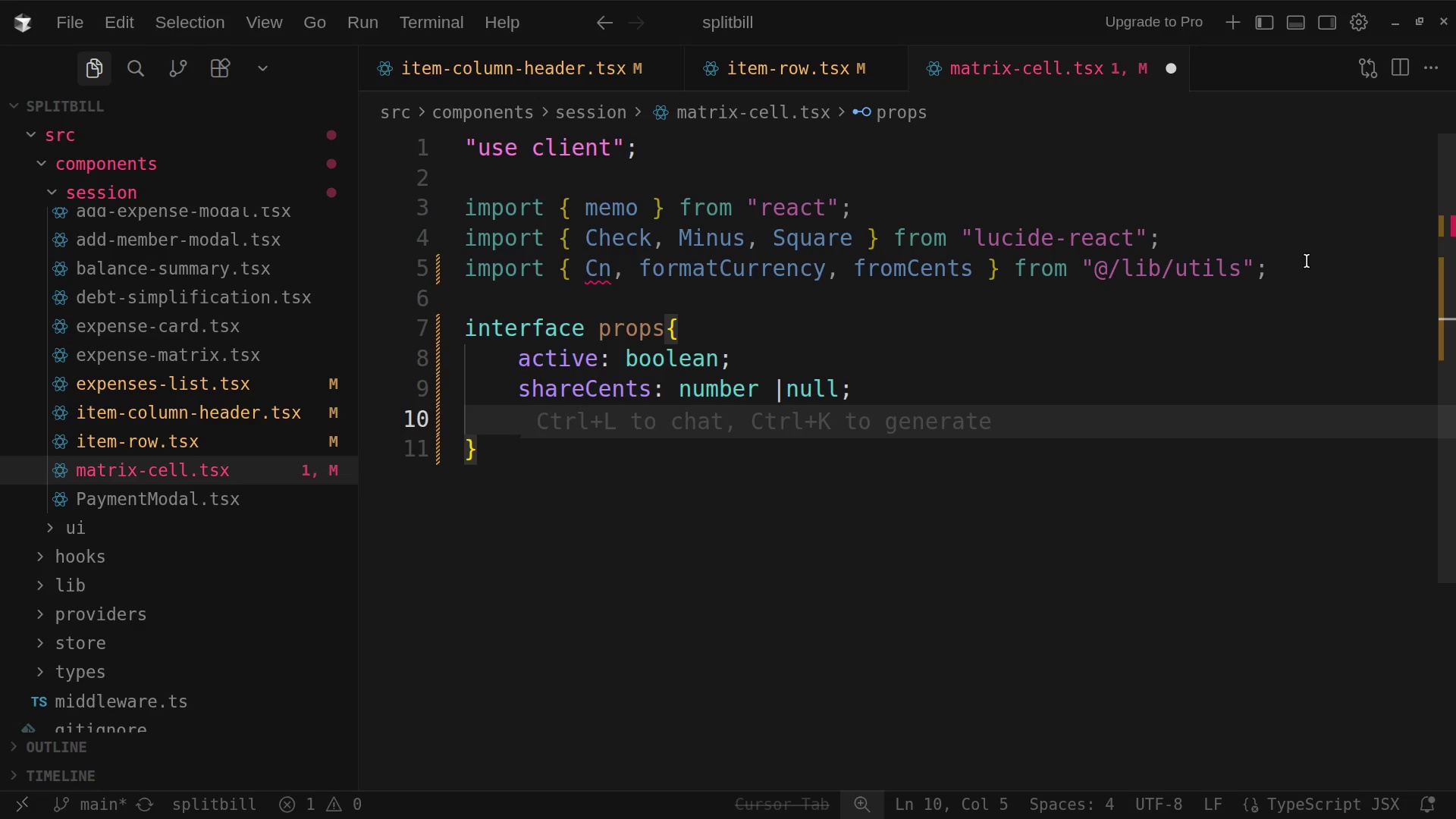 
key(O)
 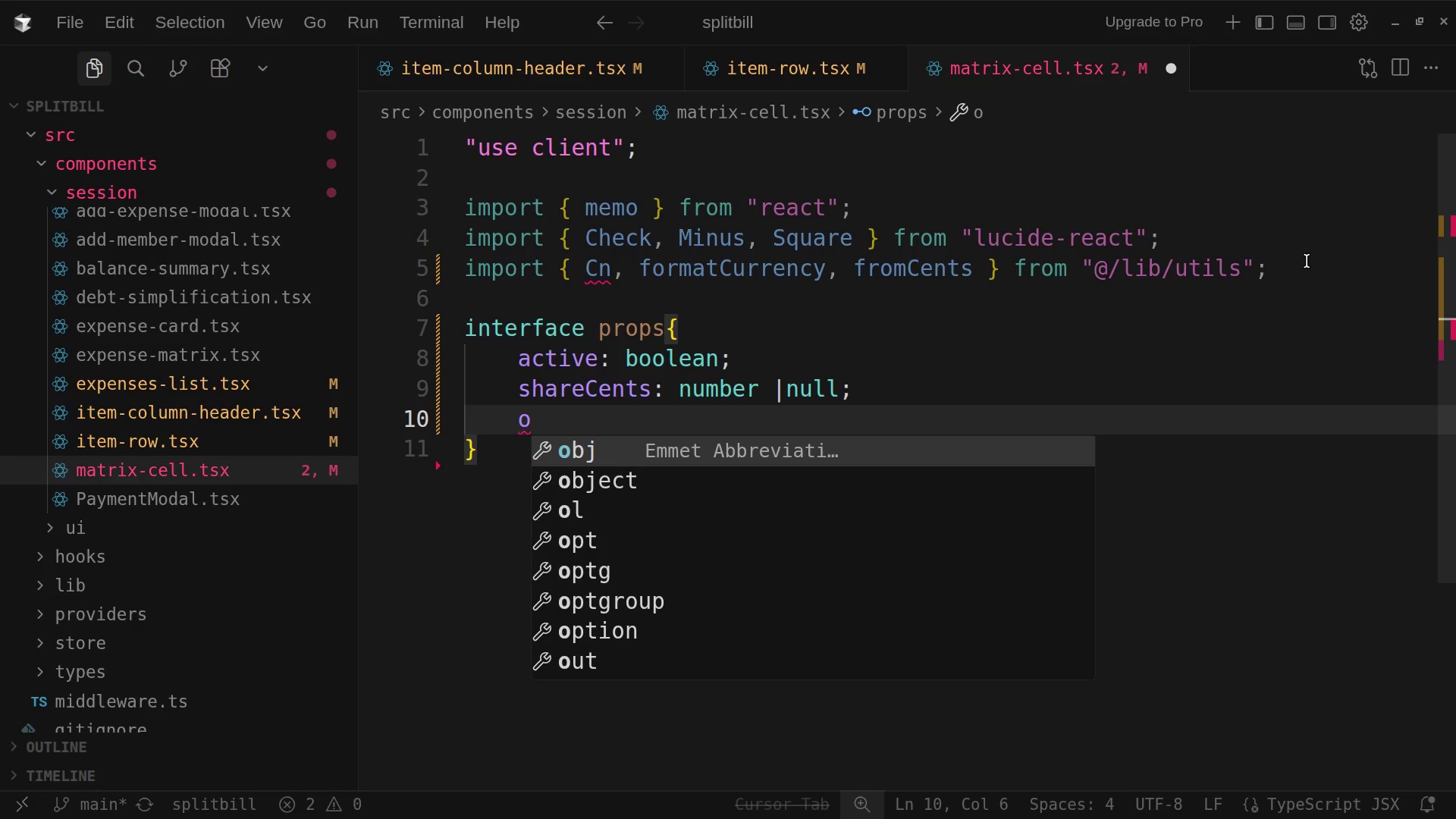 
wait(5.17)
 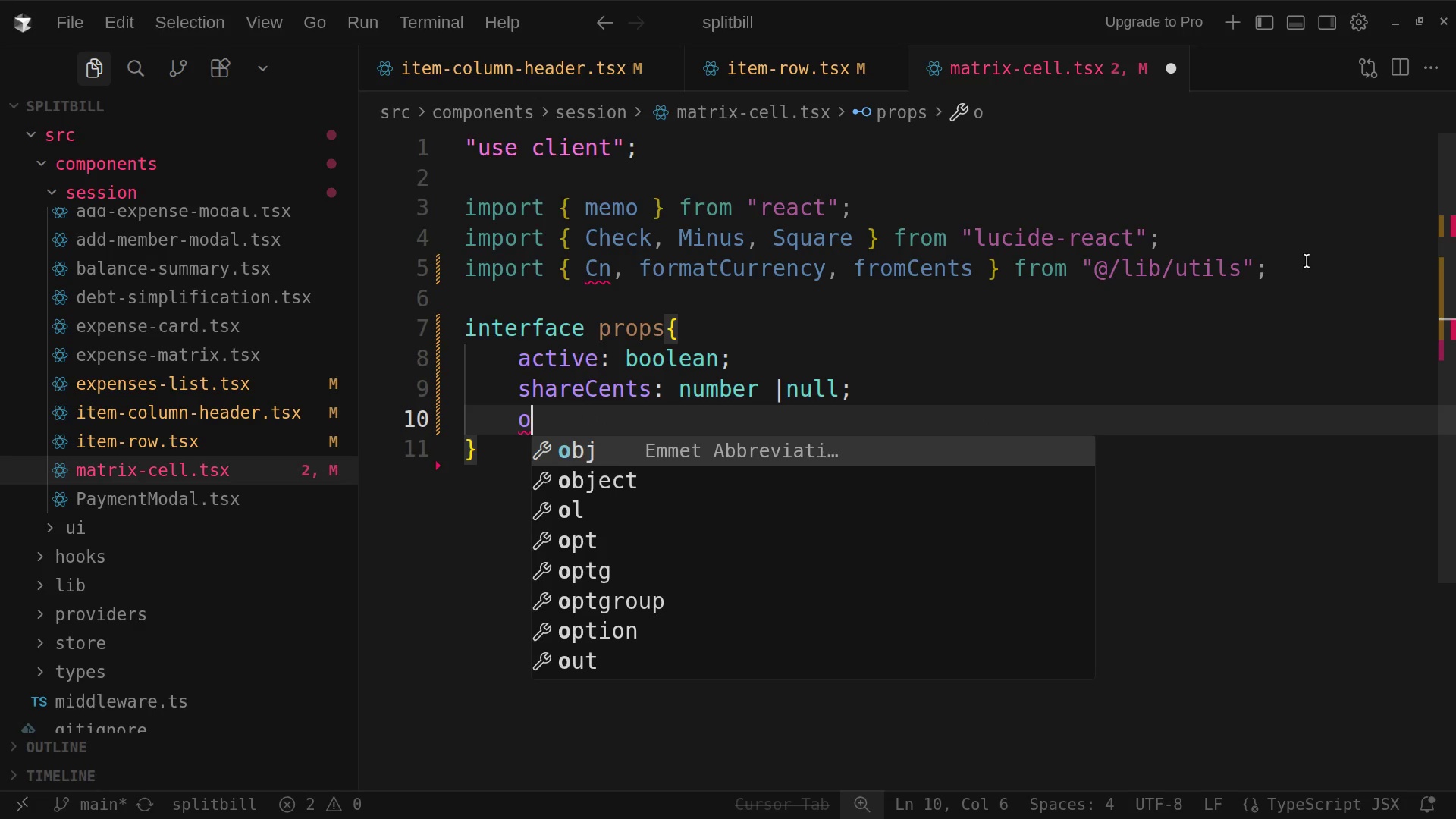 
key(N)
 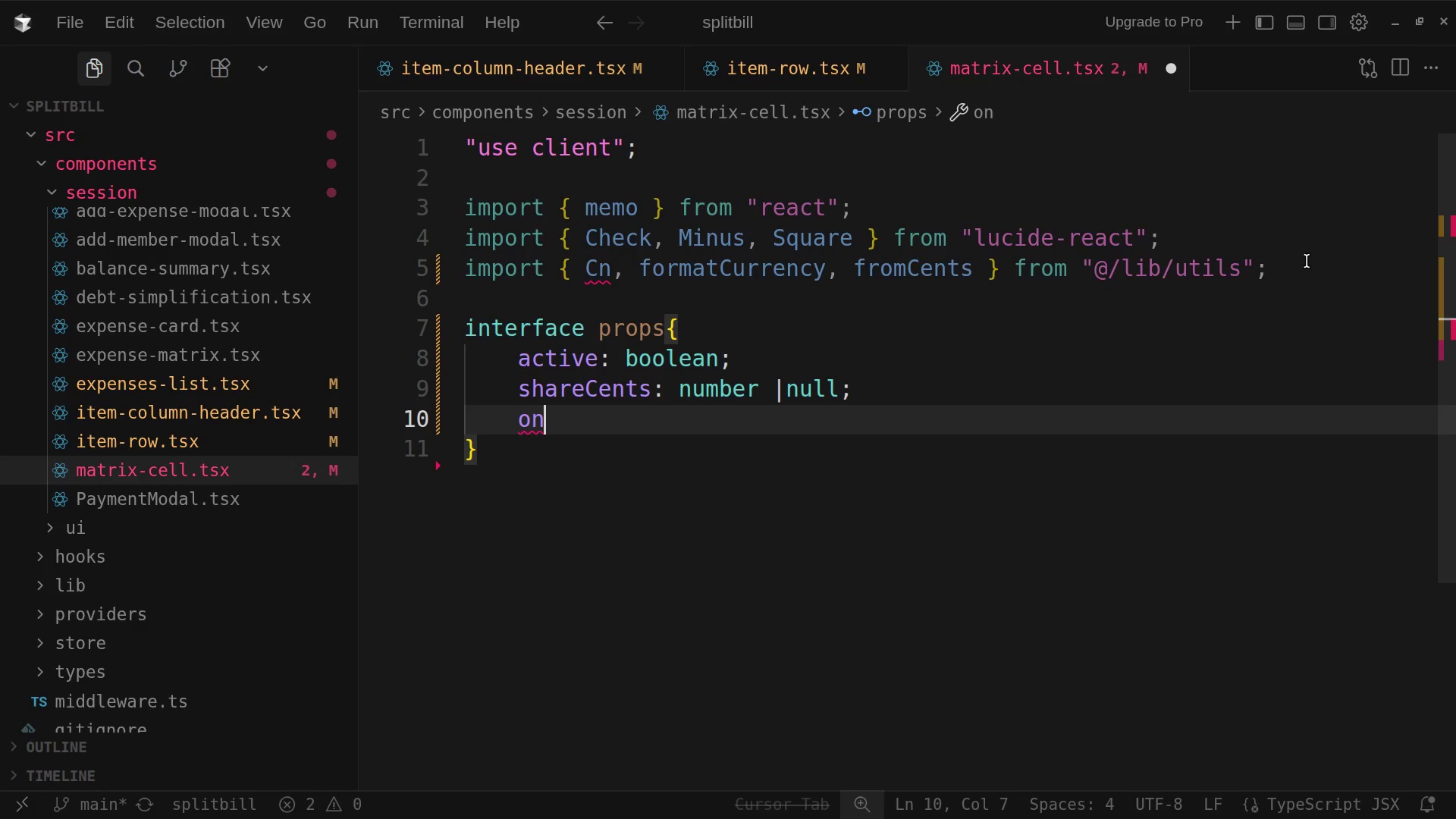 
type(Toggle)
 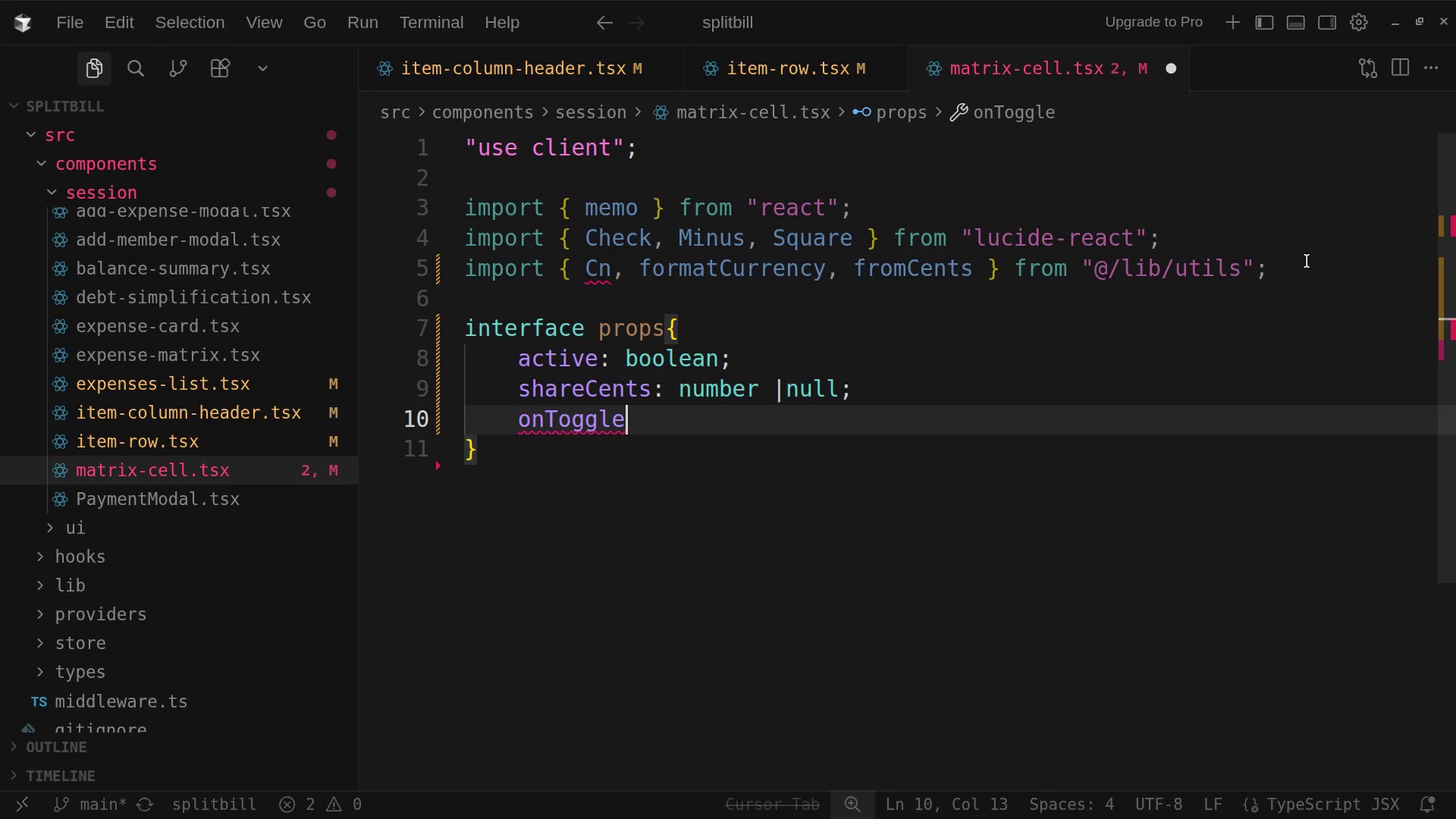 
key(Shift+Semicolon)
 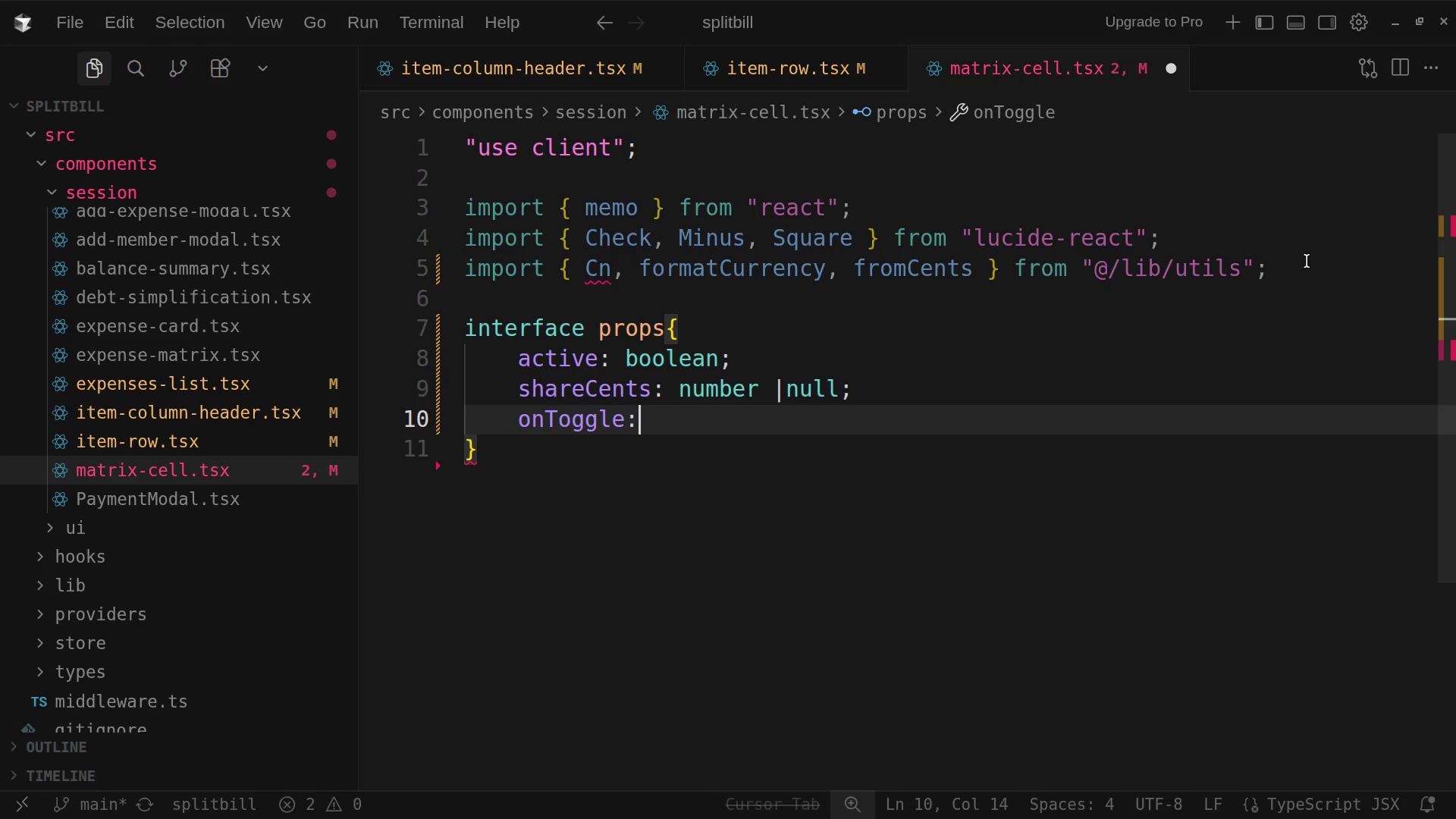 
hold_key(key=ShiftRight, duration=0.41)
 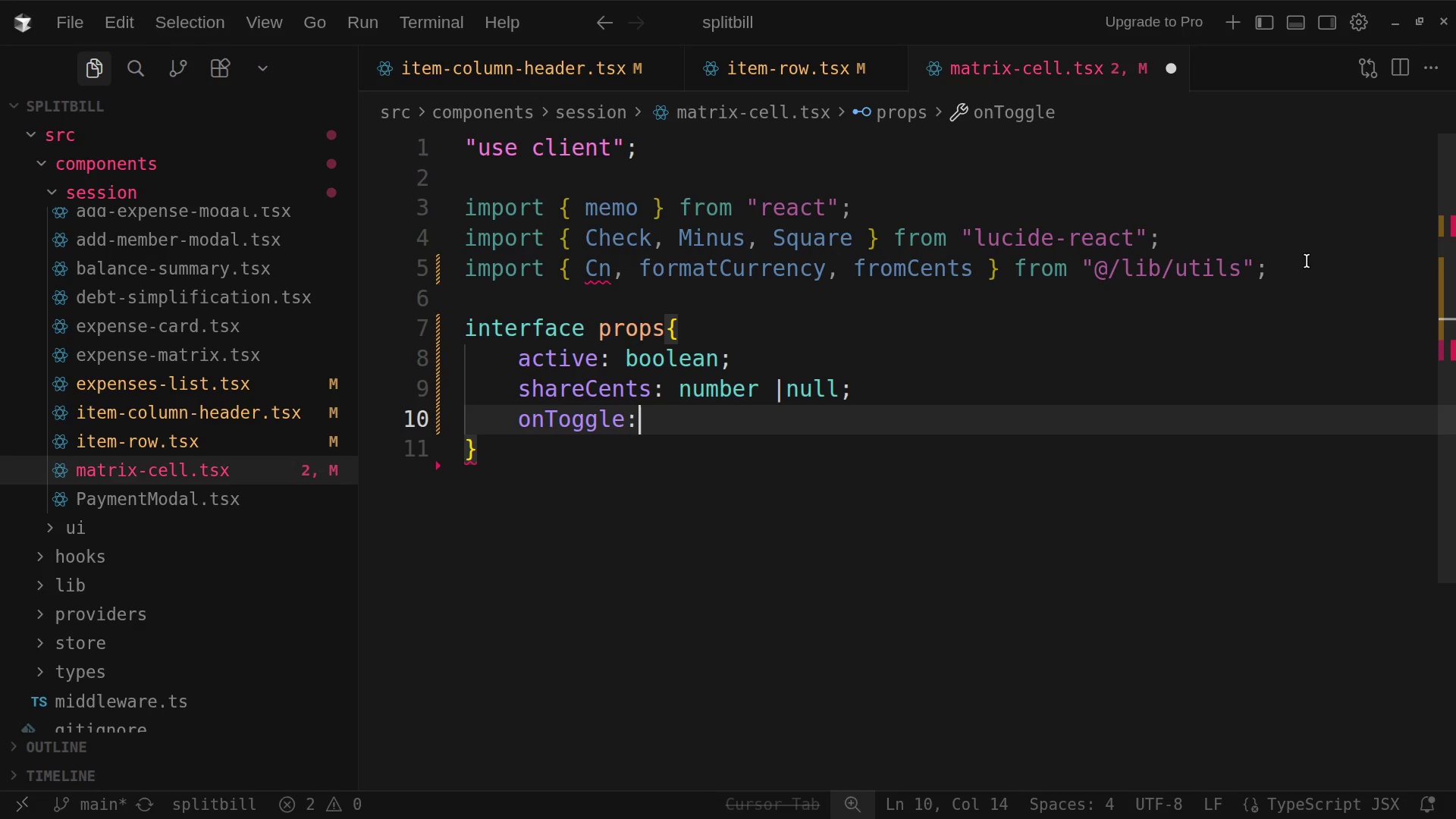 
key(Shift+9)
 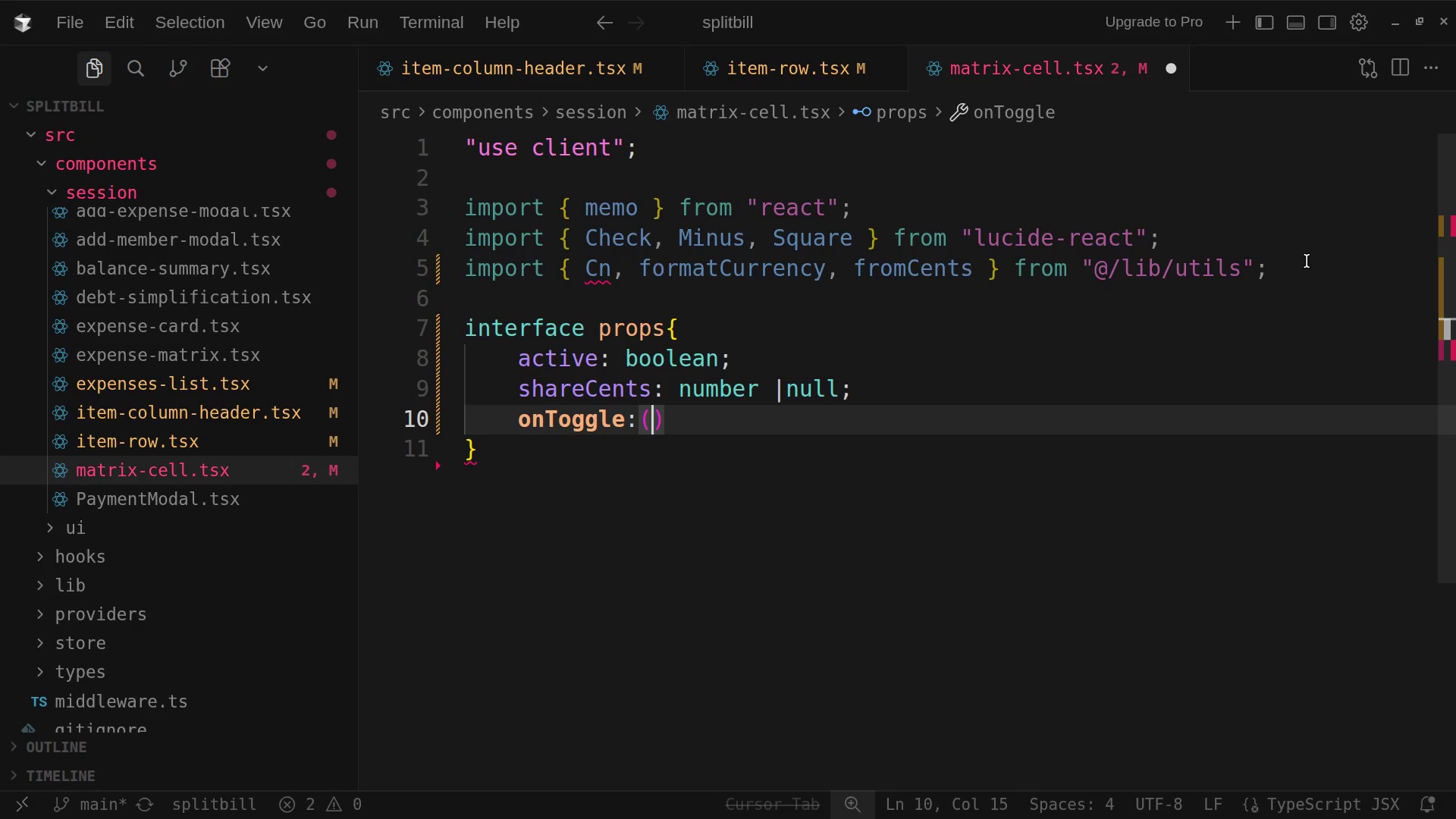 
key(ArrowRight)
 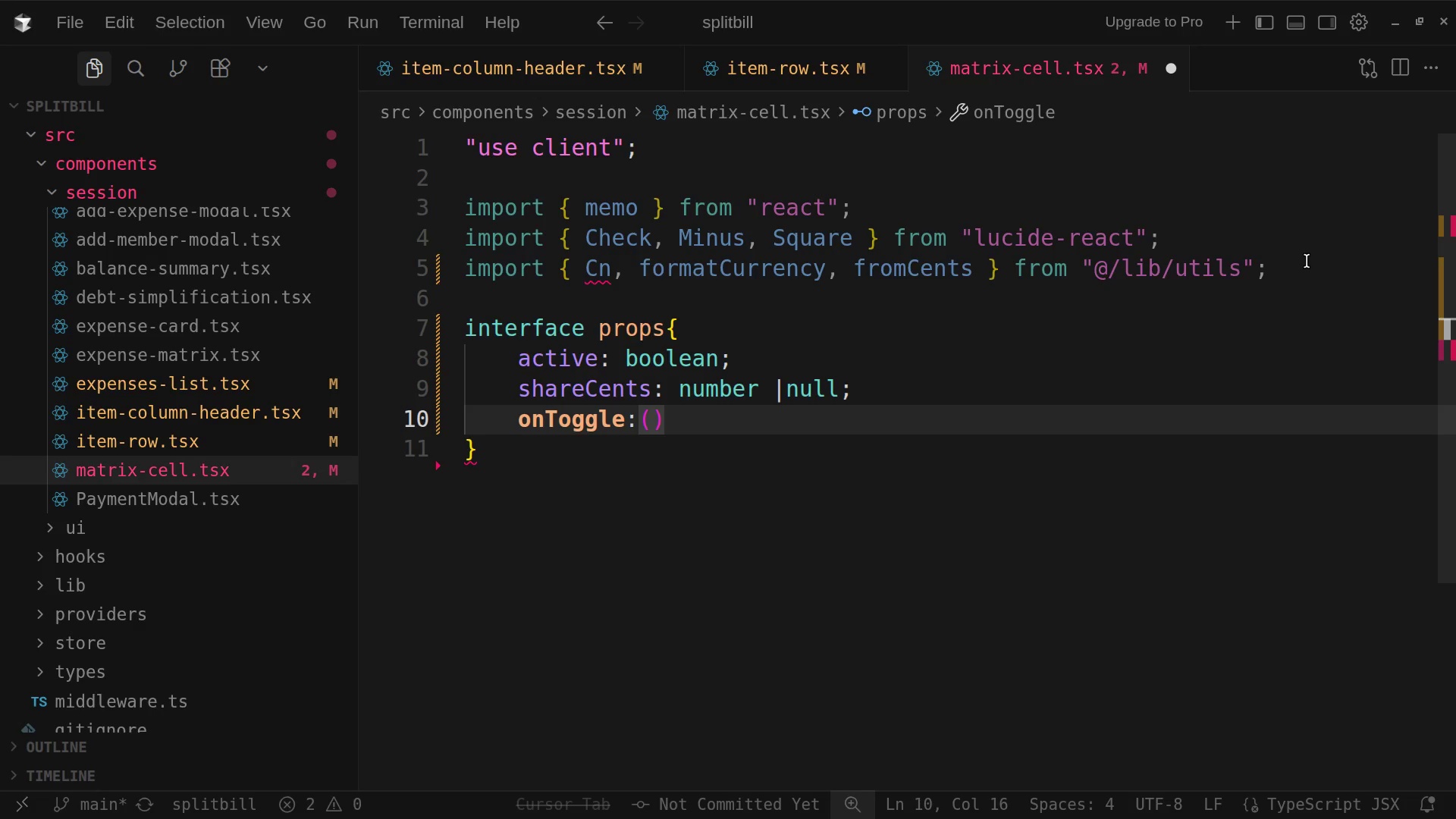 
type(=> void)
 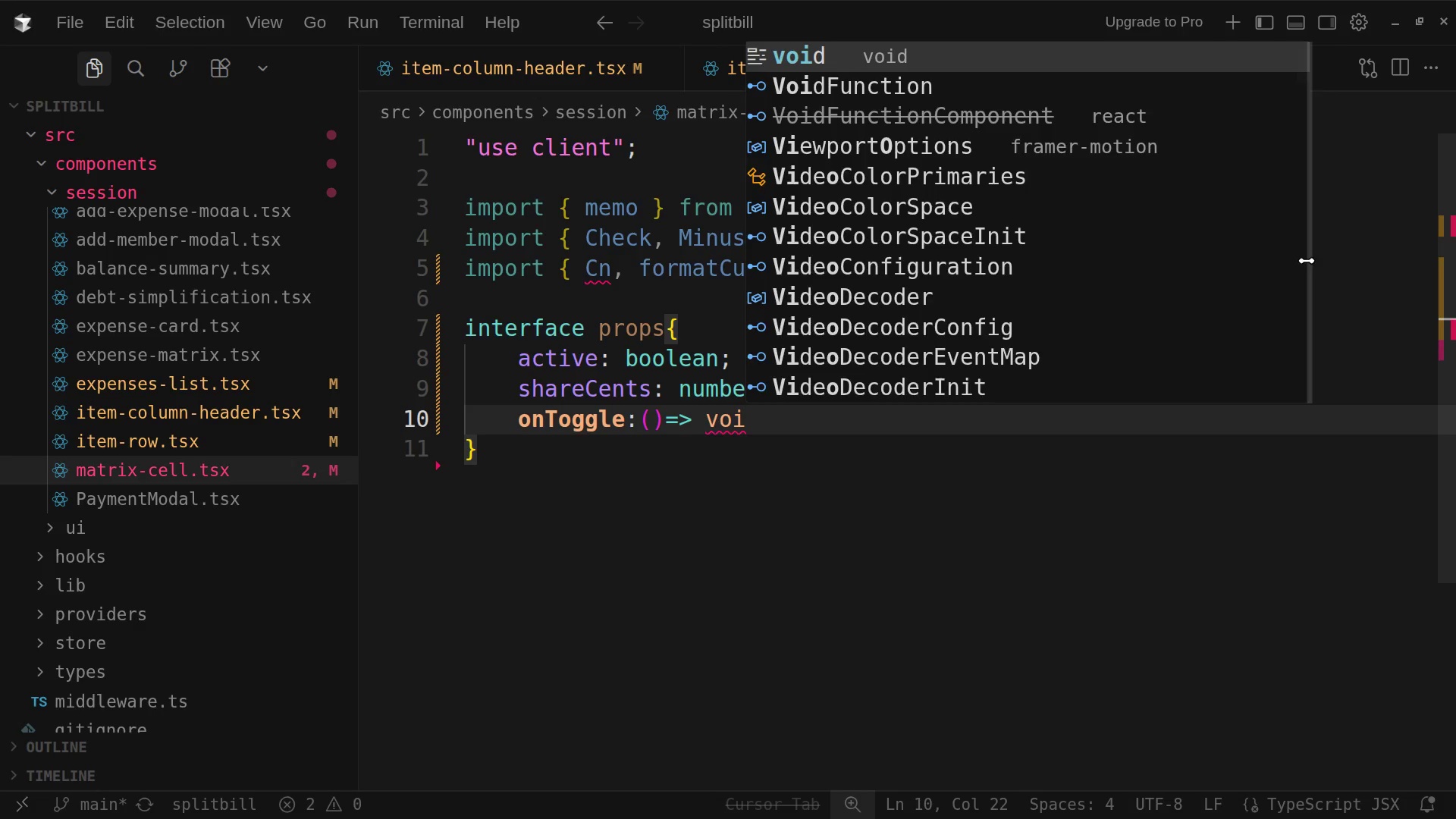 
key(Semicolon)
 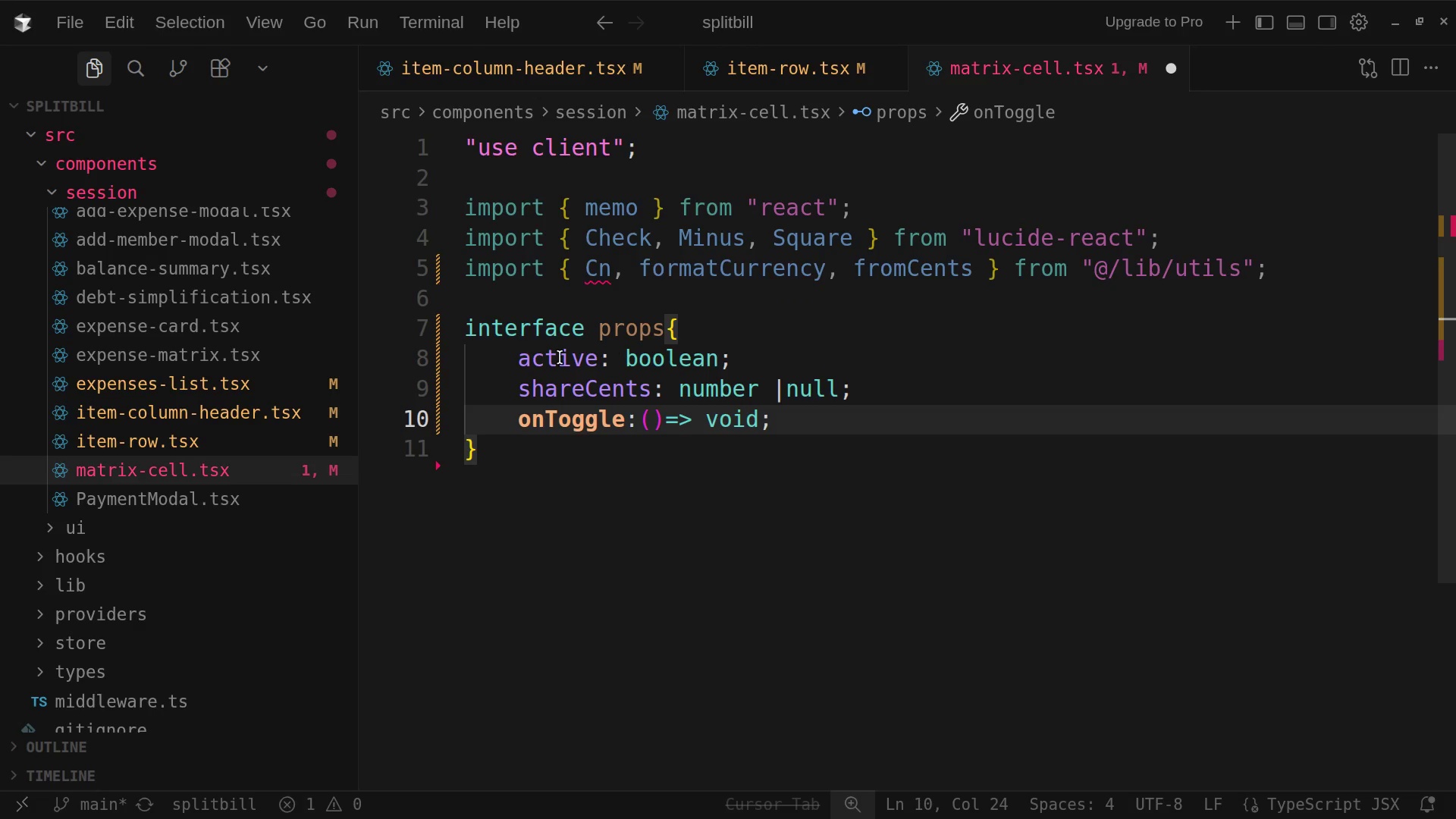 
wait(5.02)
 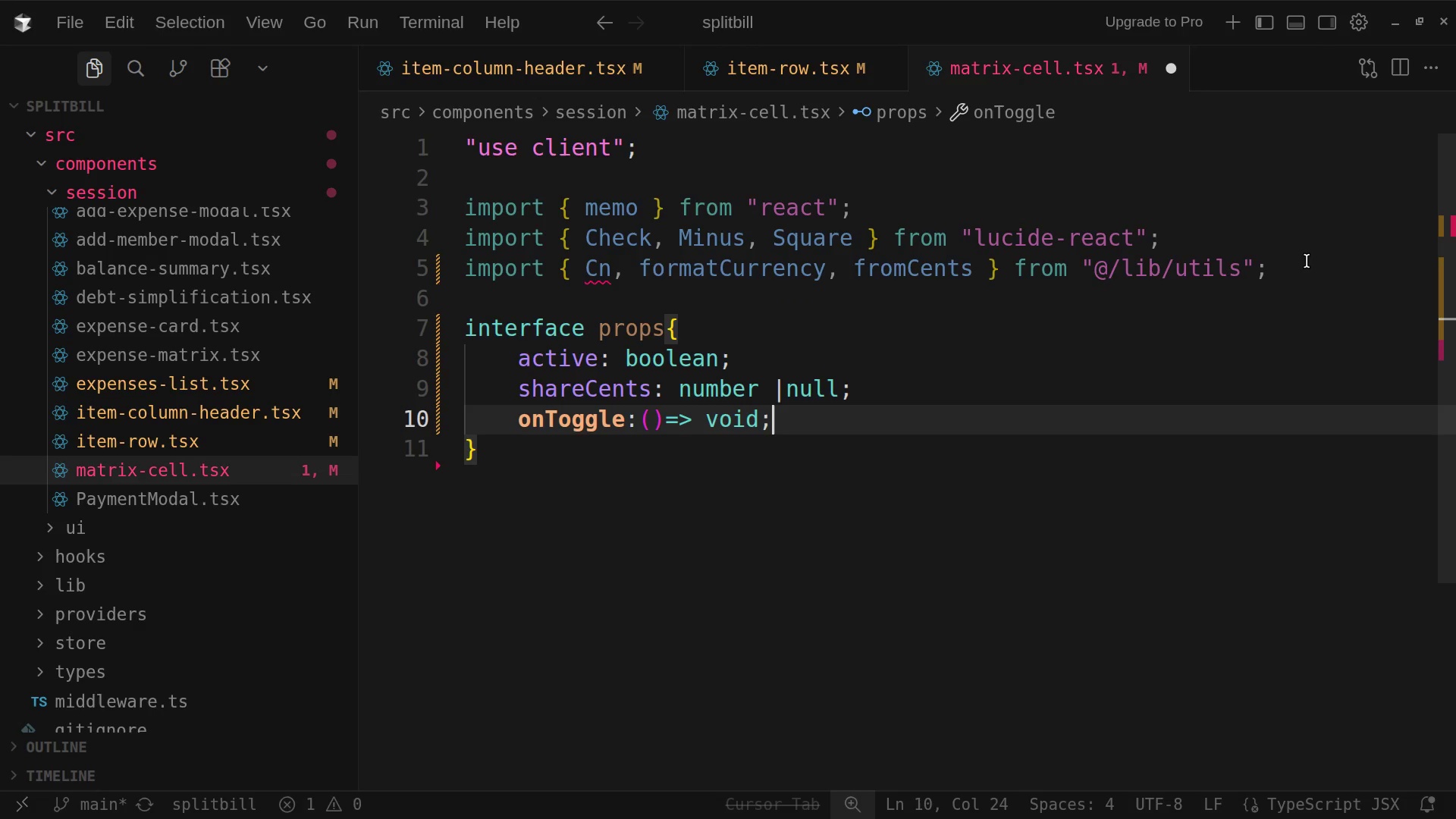 
left_click([485, 453])
 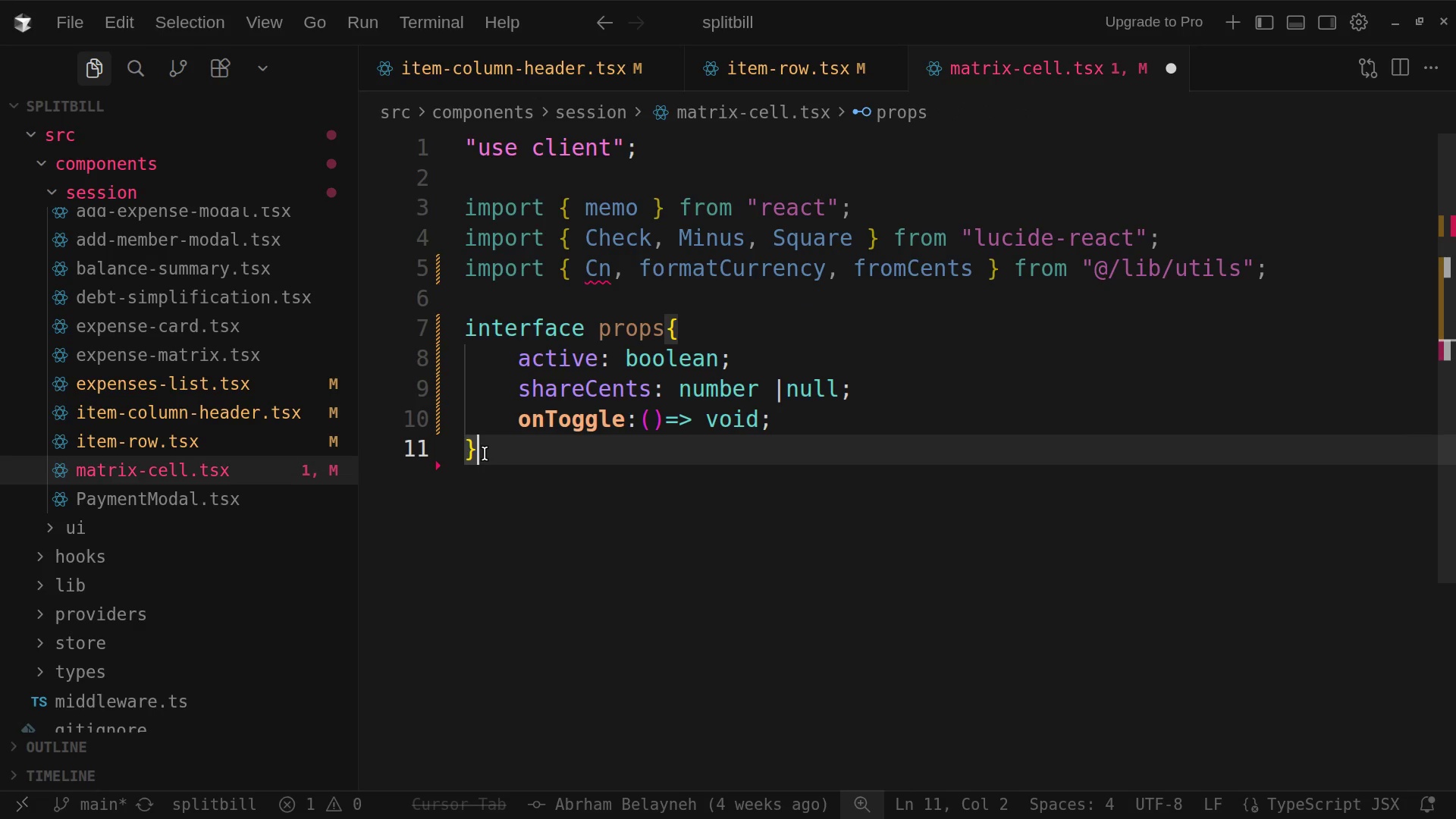 
key(Enter)
 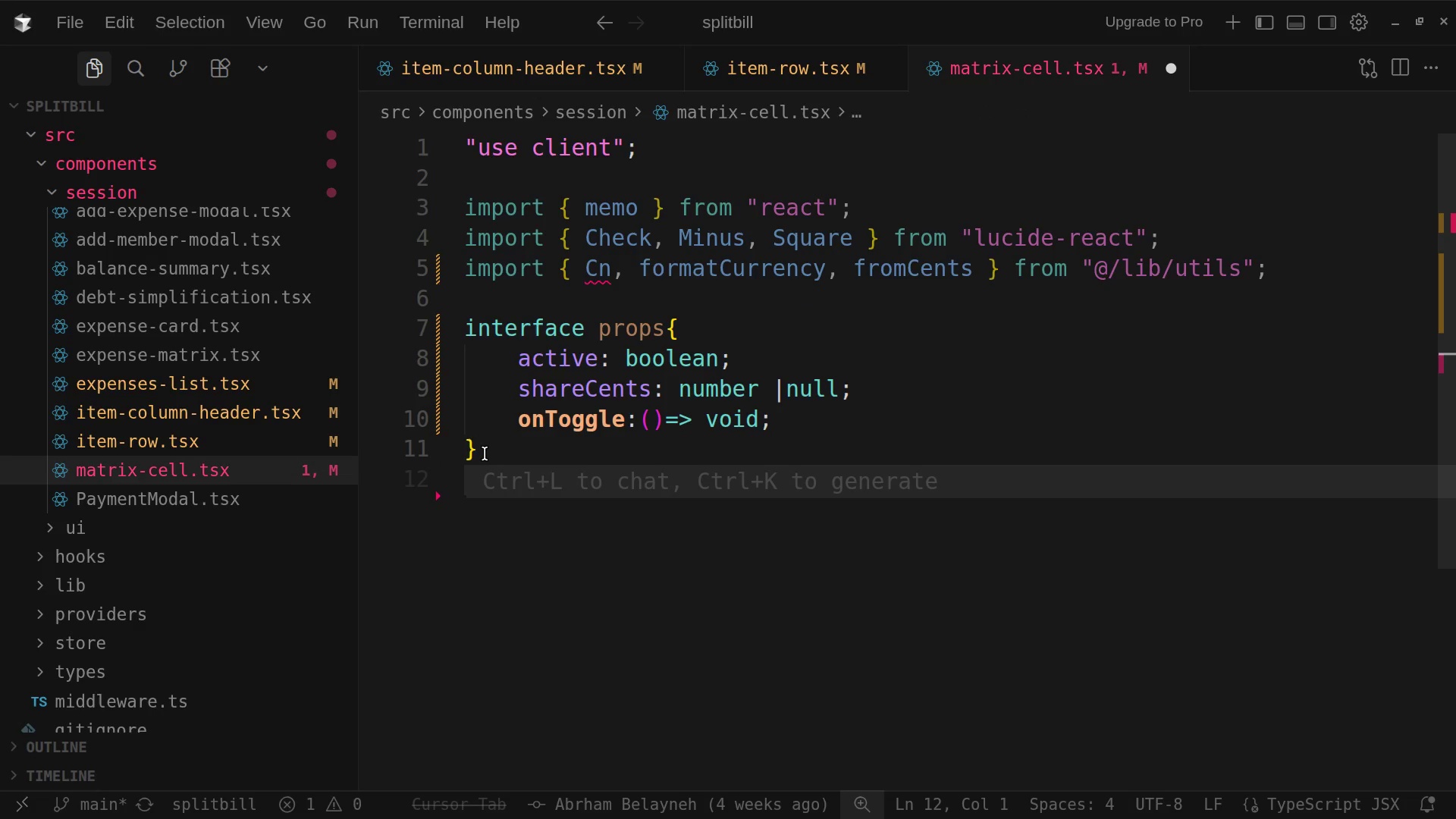 
key(Enter)
 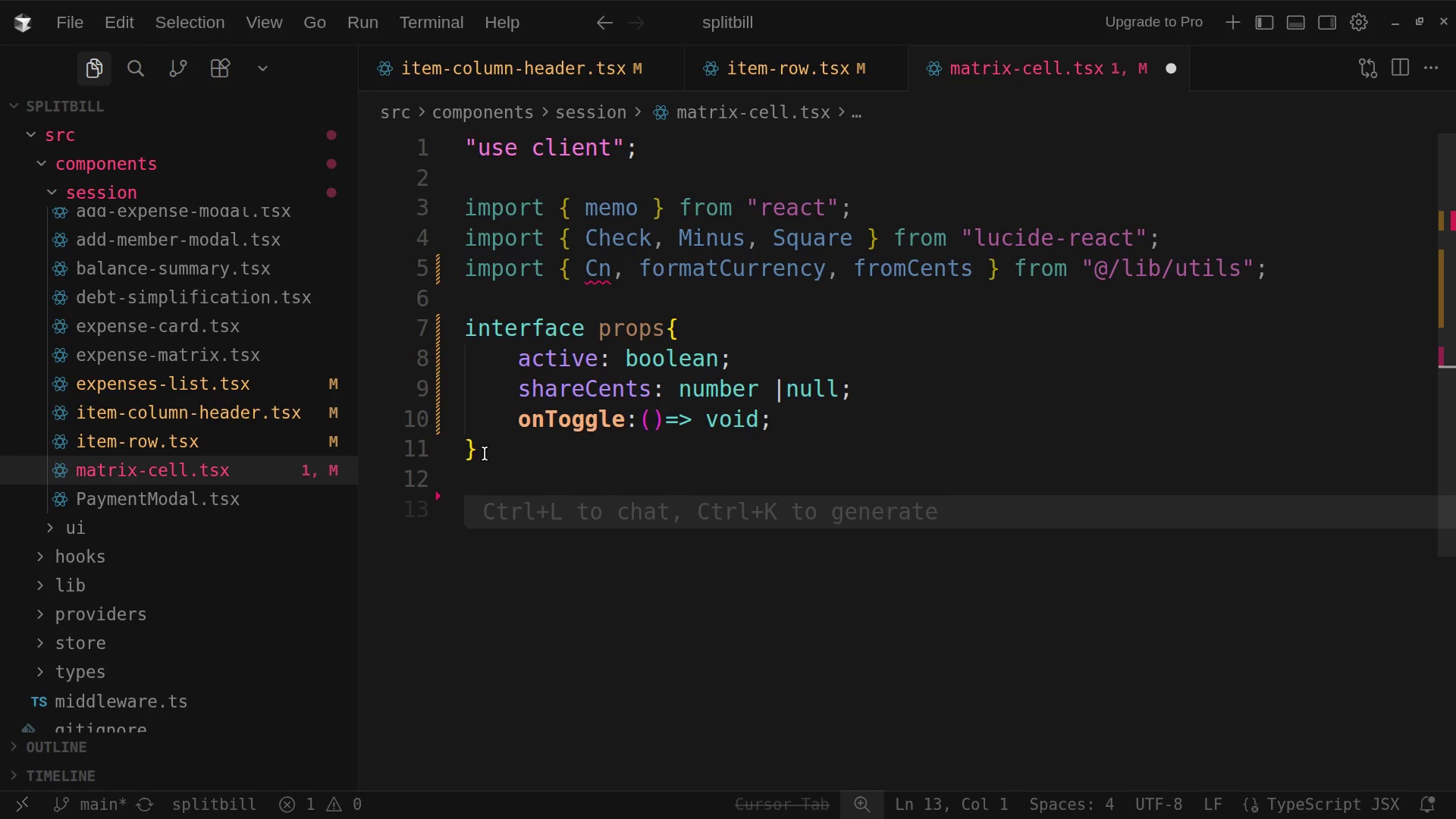 
type(export const)
 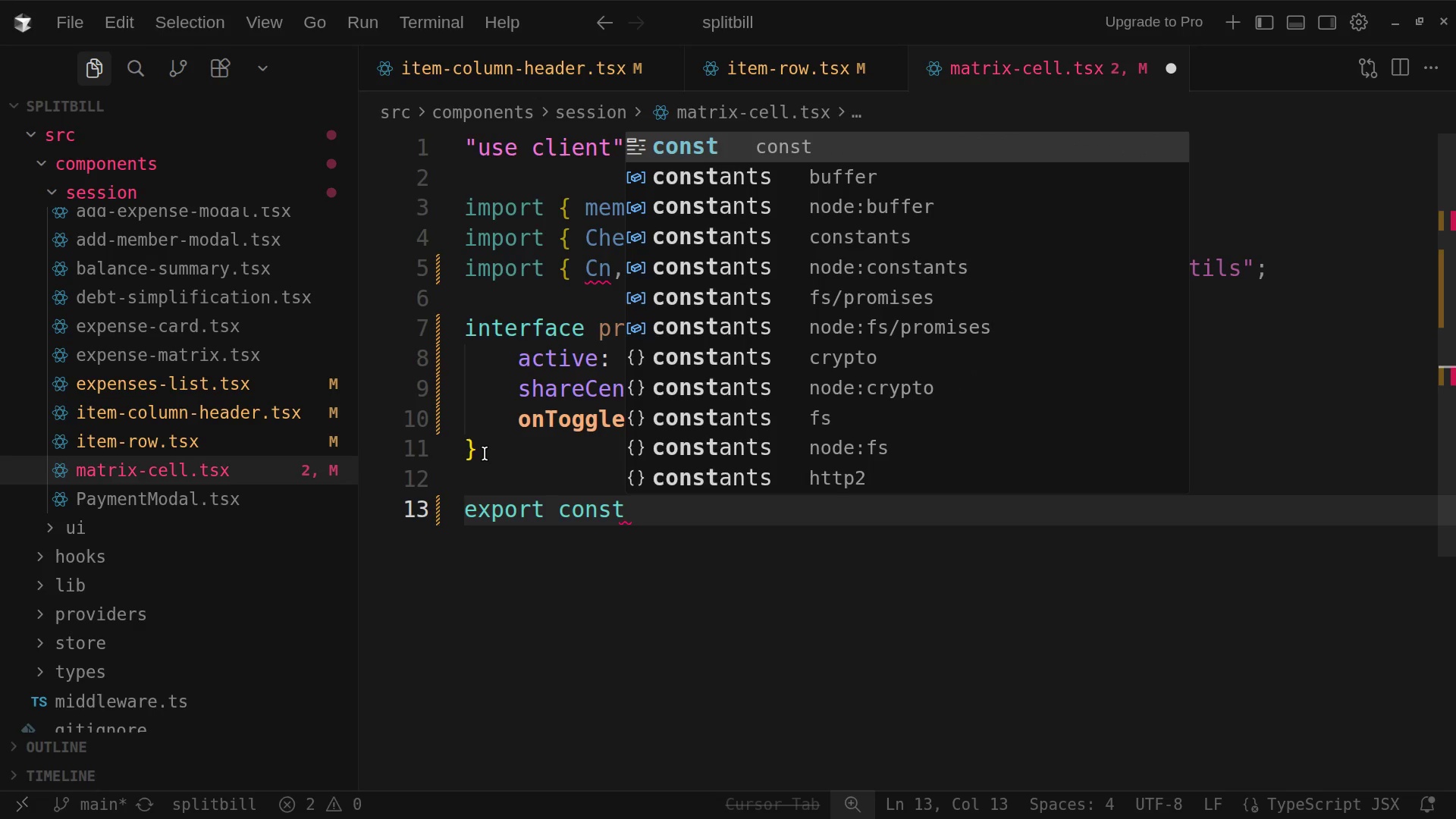 
type( Matr)
 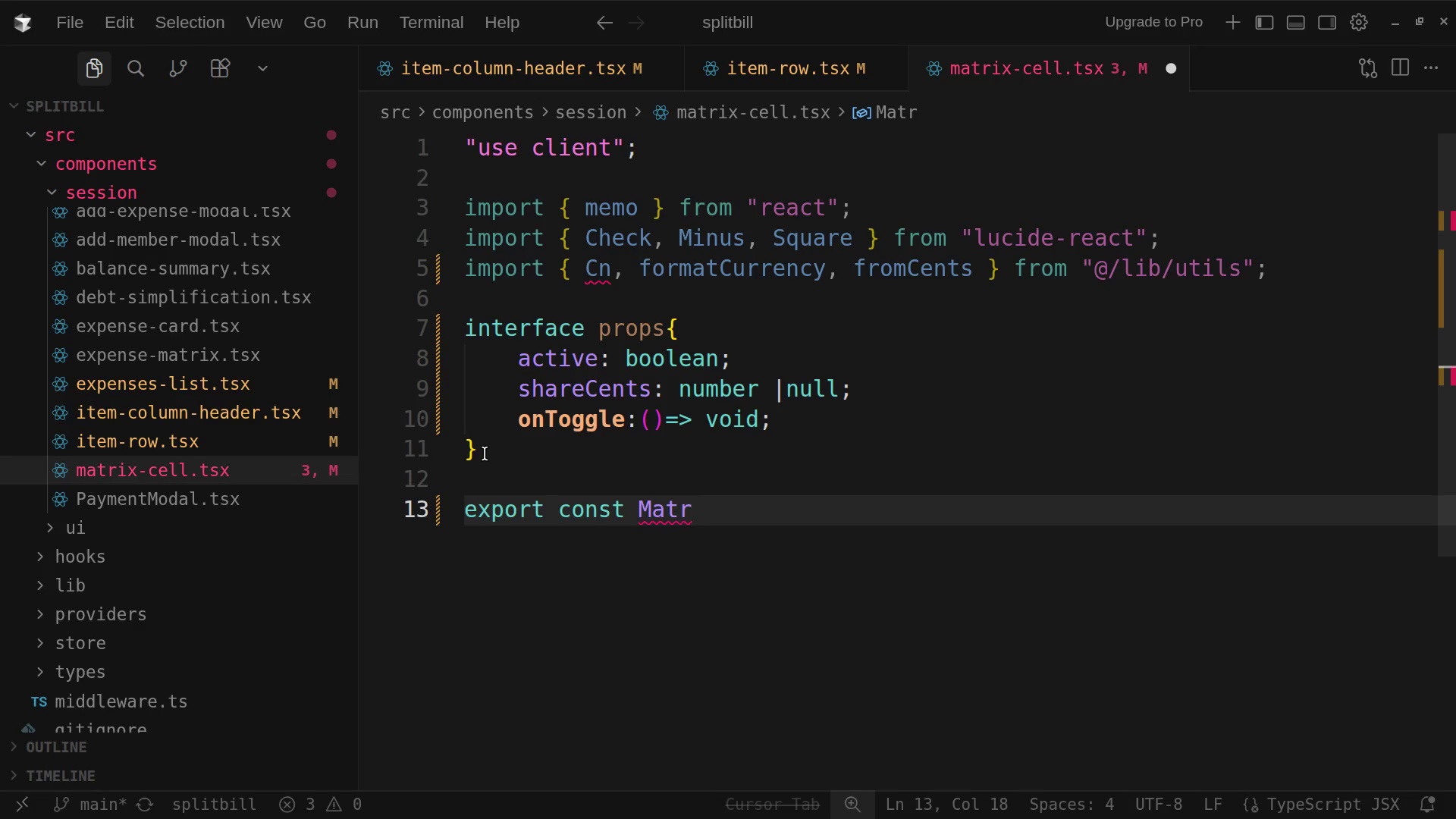 
type(ixCell=)
 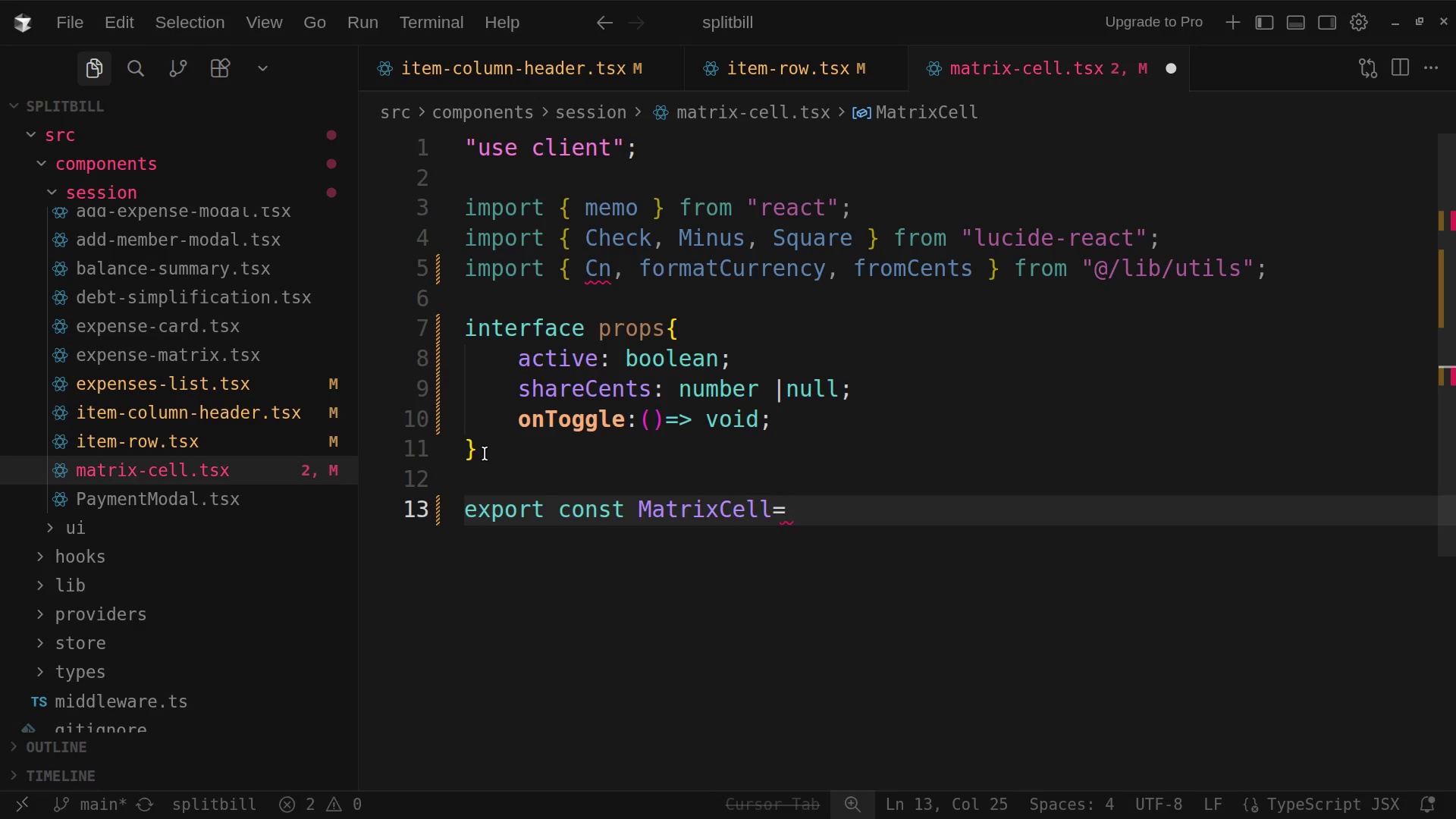 
wait(5.67)
 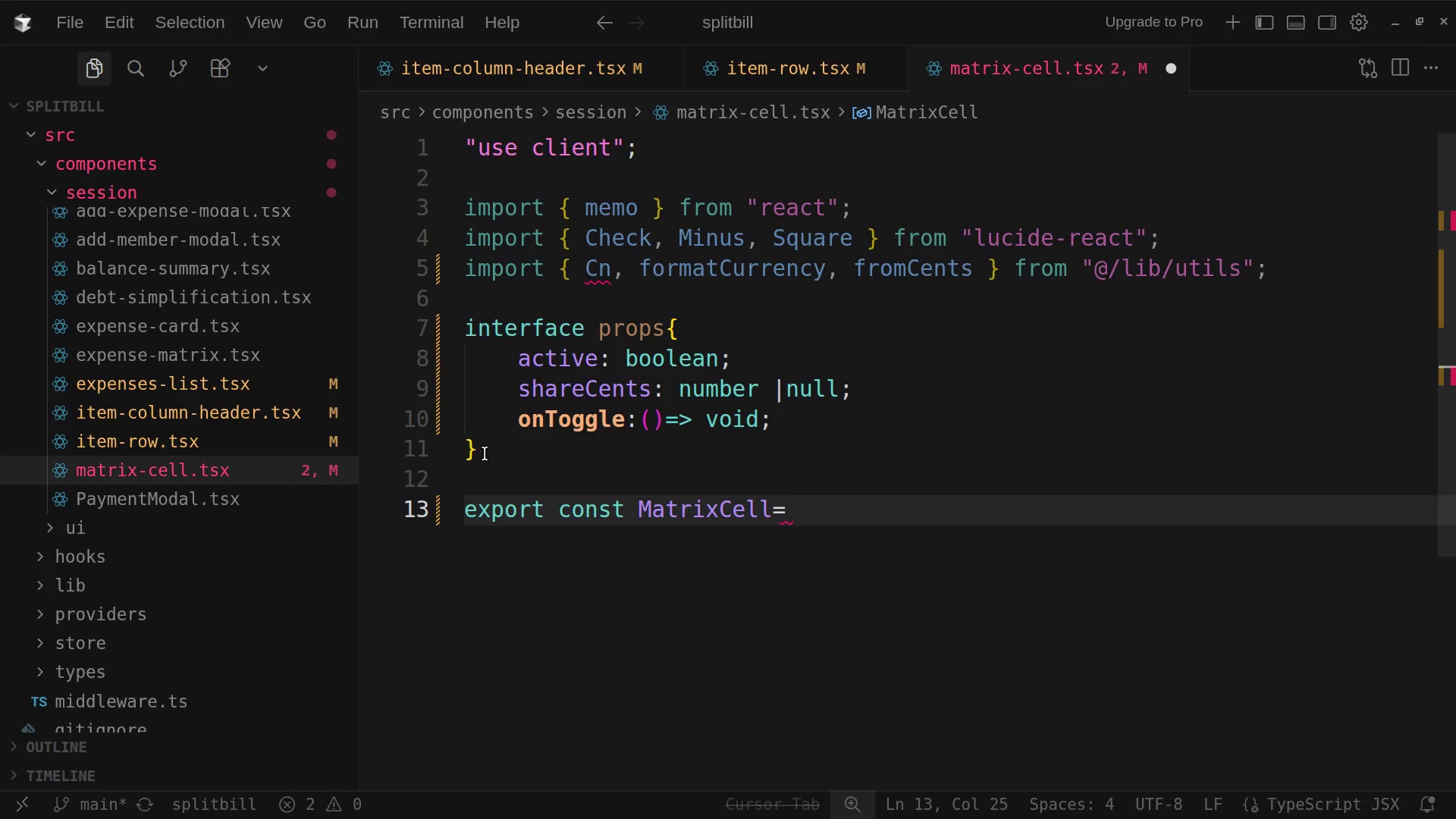 
type( memo)
 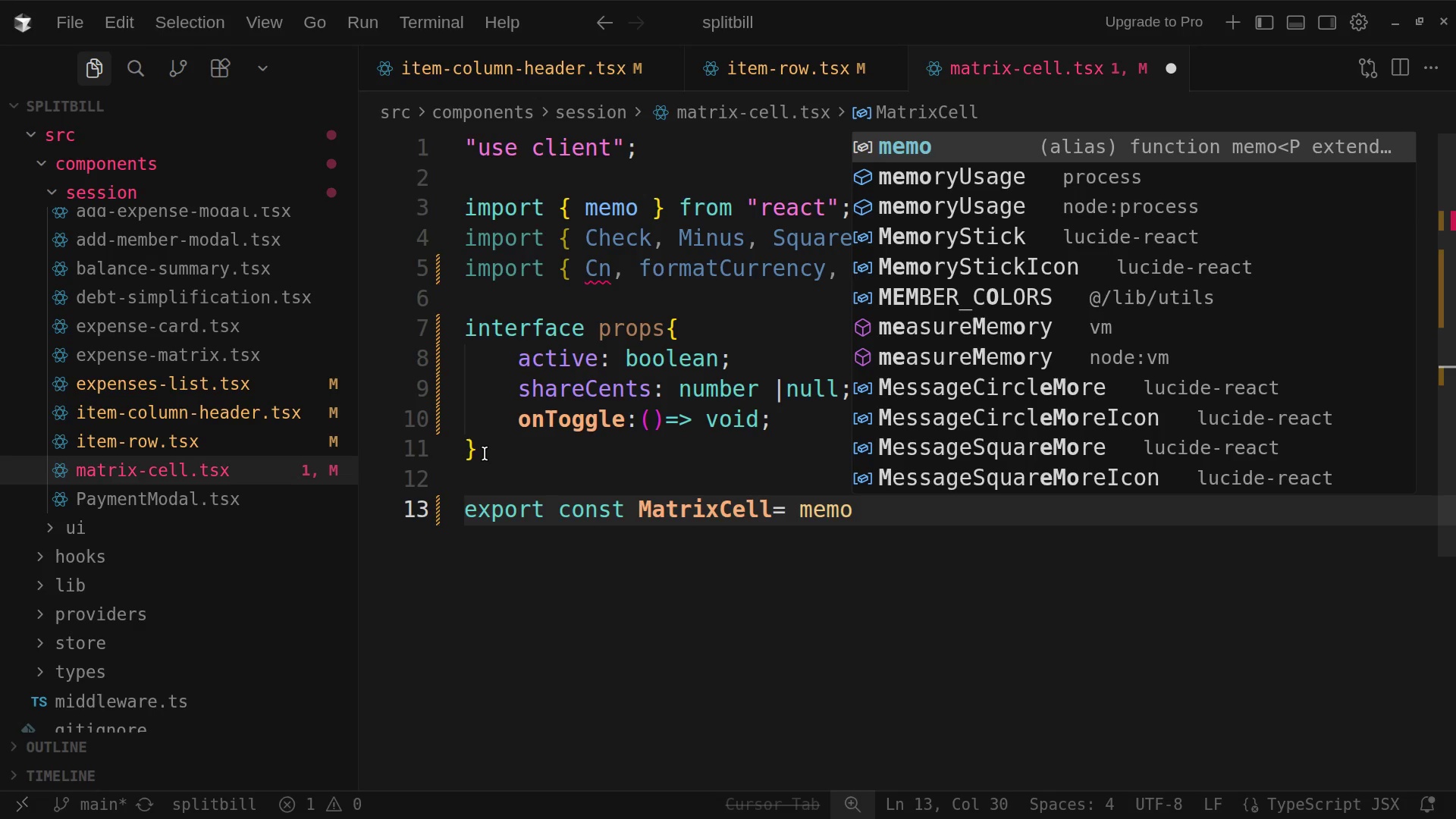 
key(Shift+9)
 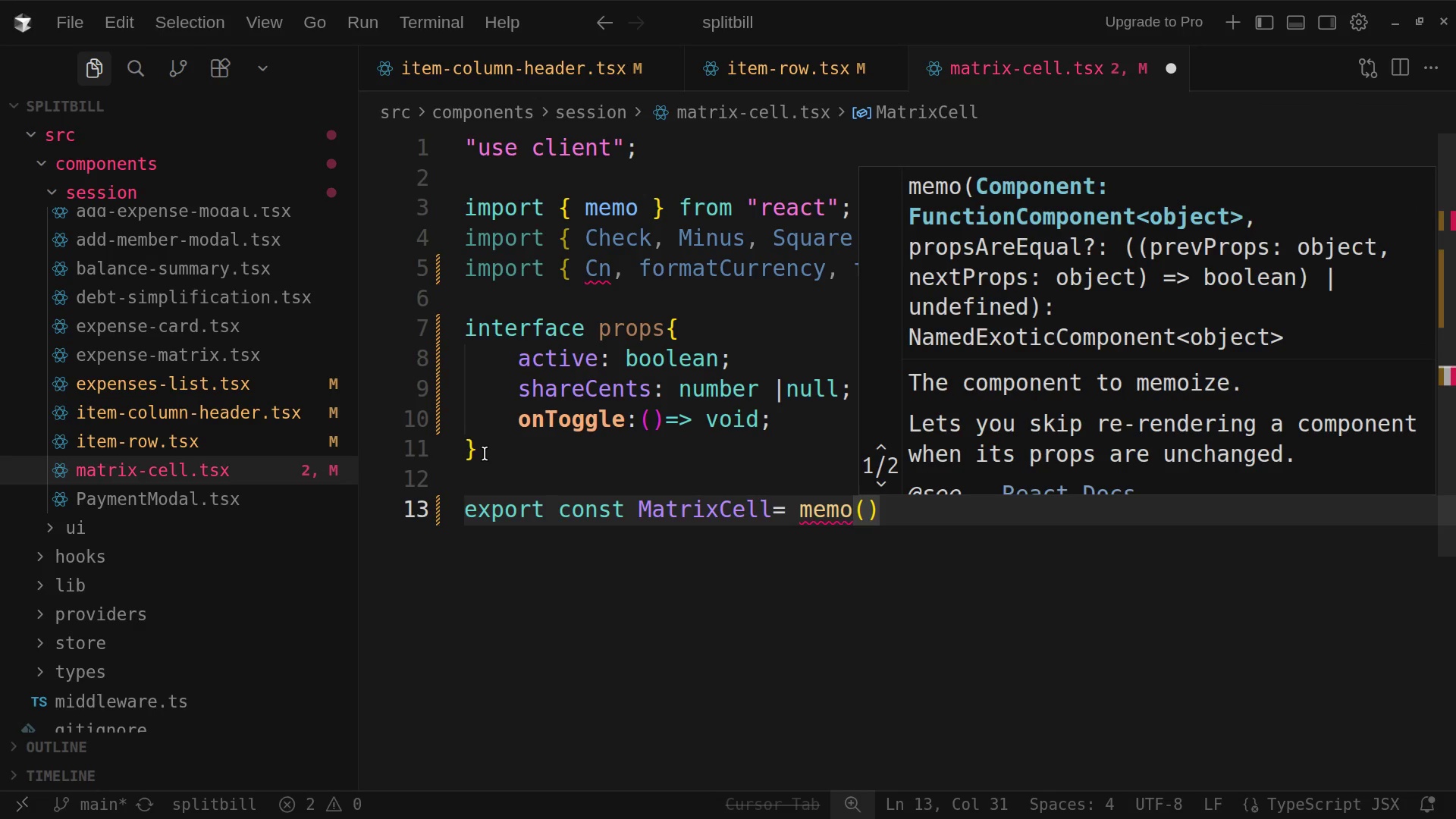 
wait(5.03)
 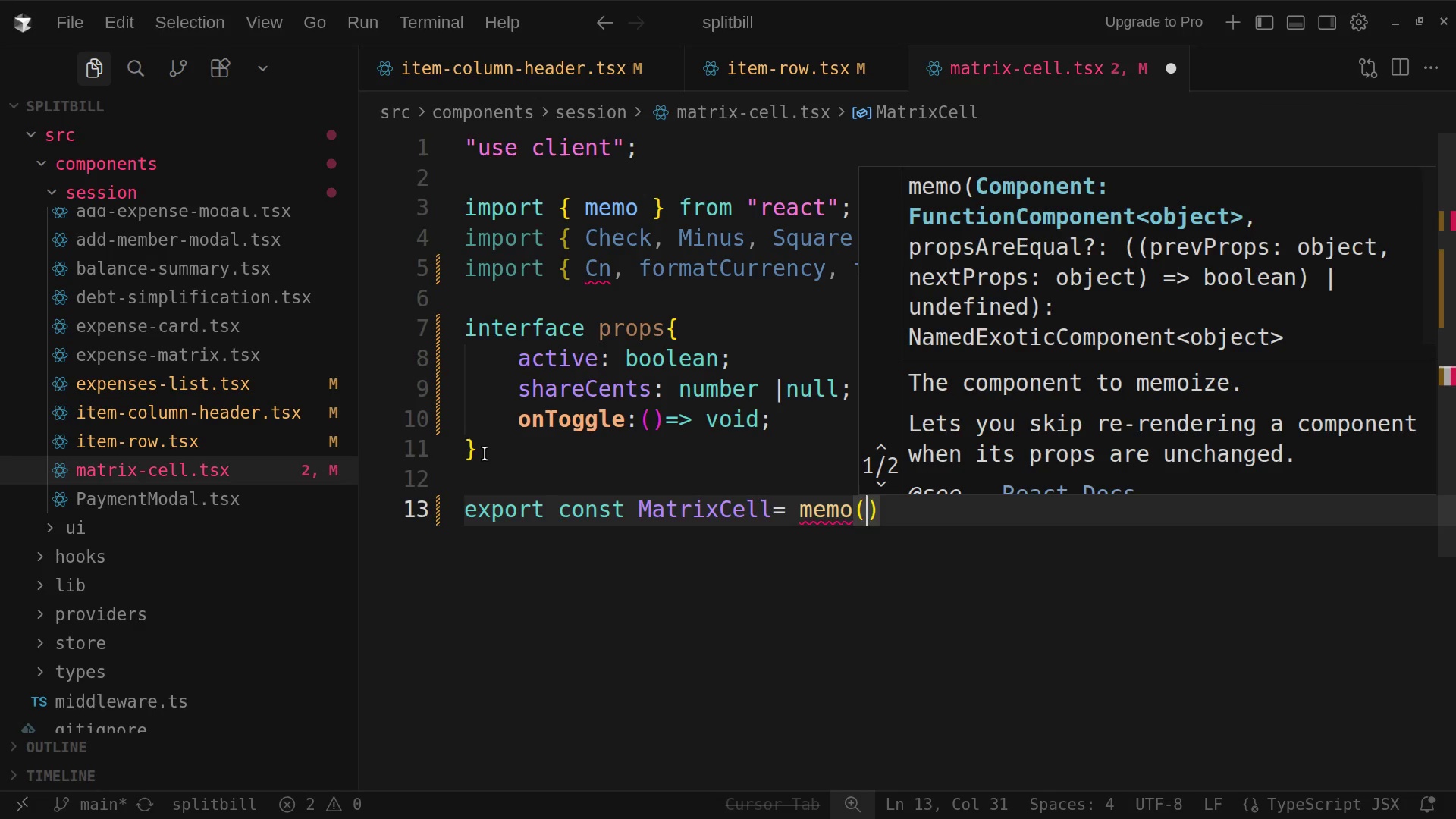 
type(function)
 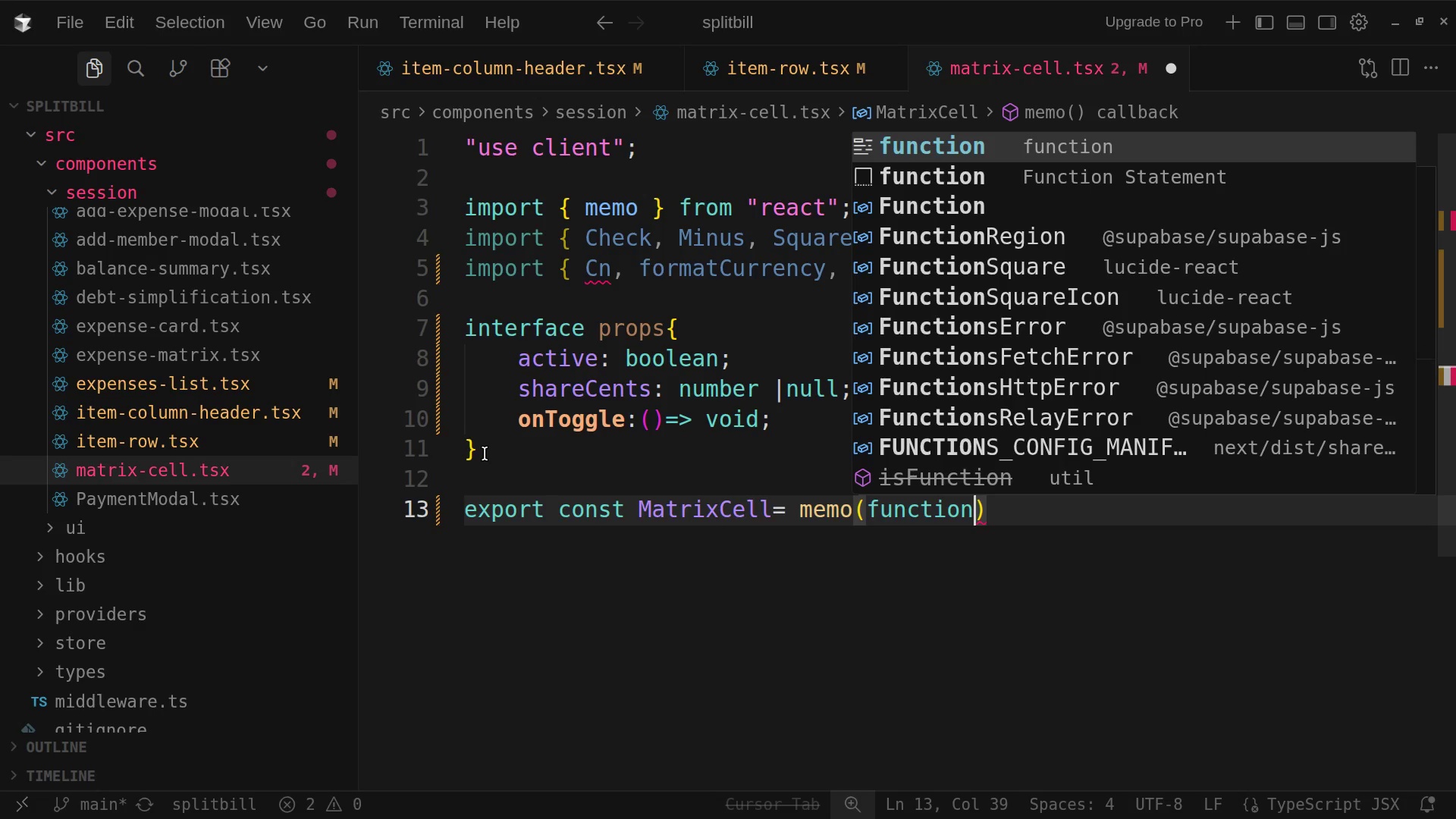 
type( Matri)
 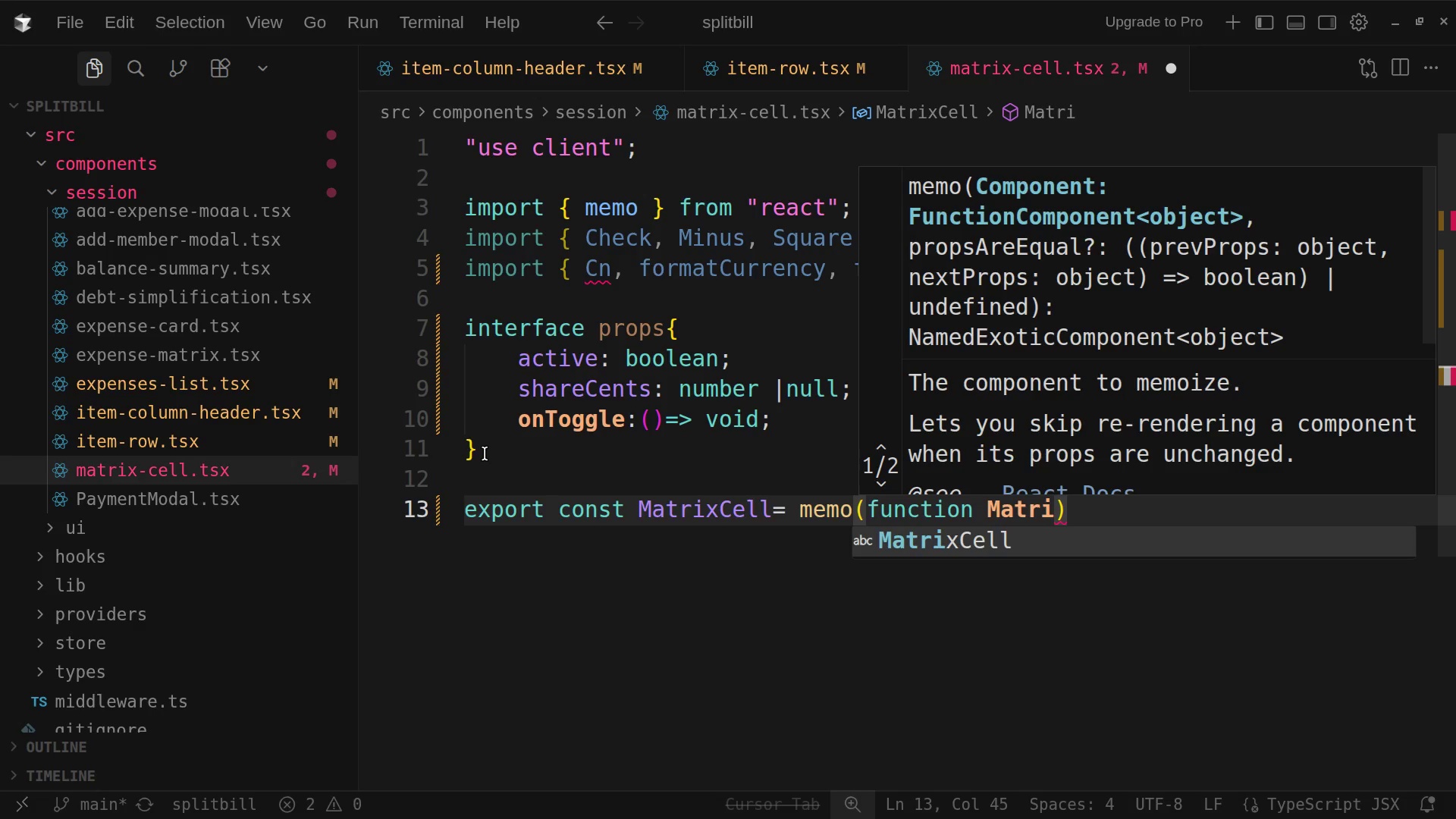 
type(xcell)
 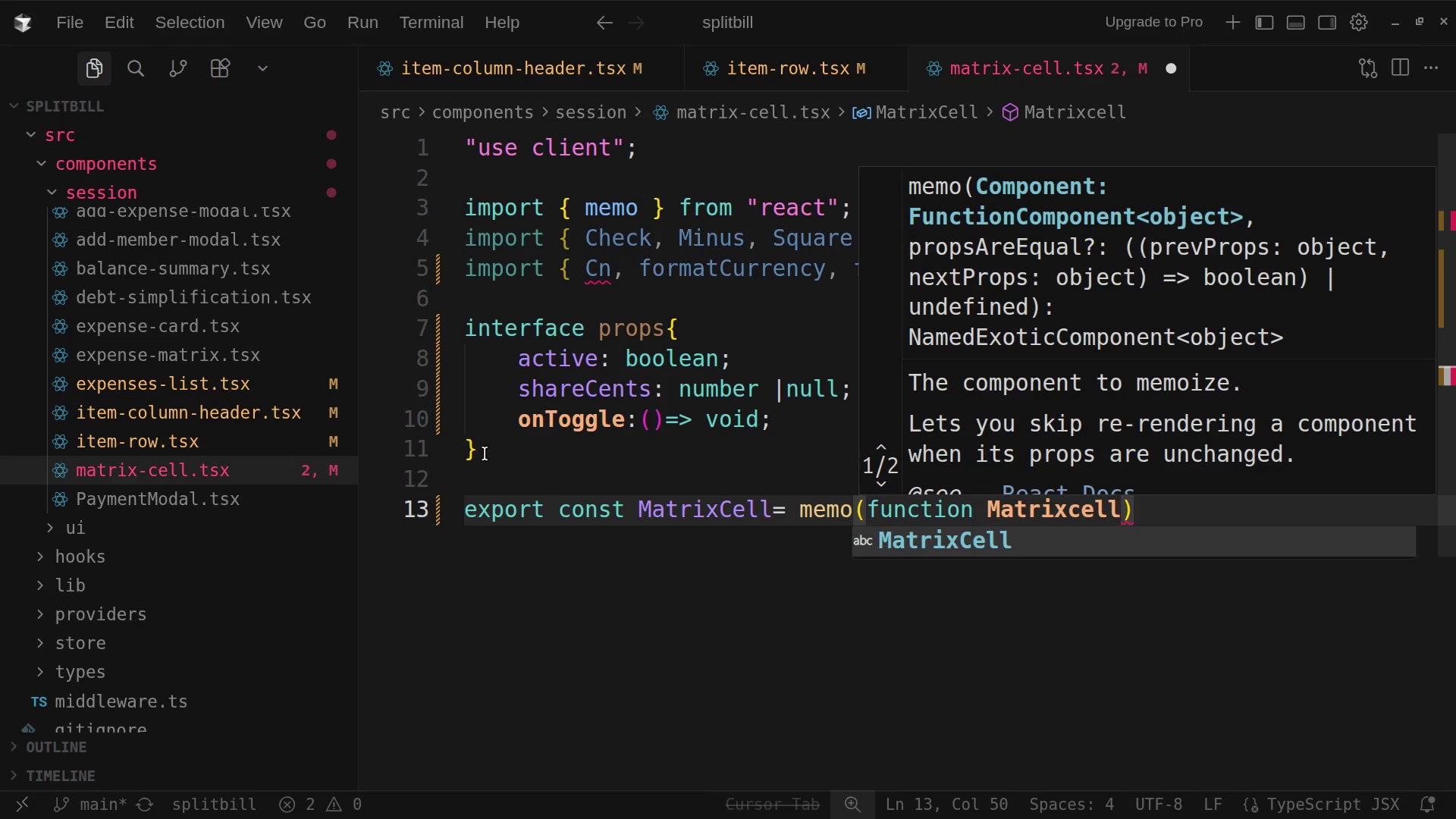 
wait(6.87)
 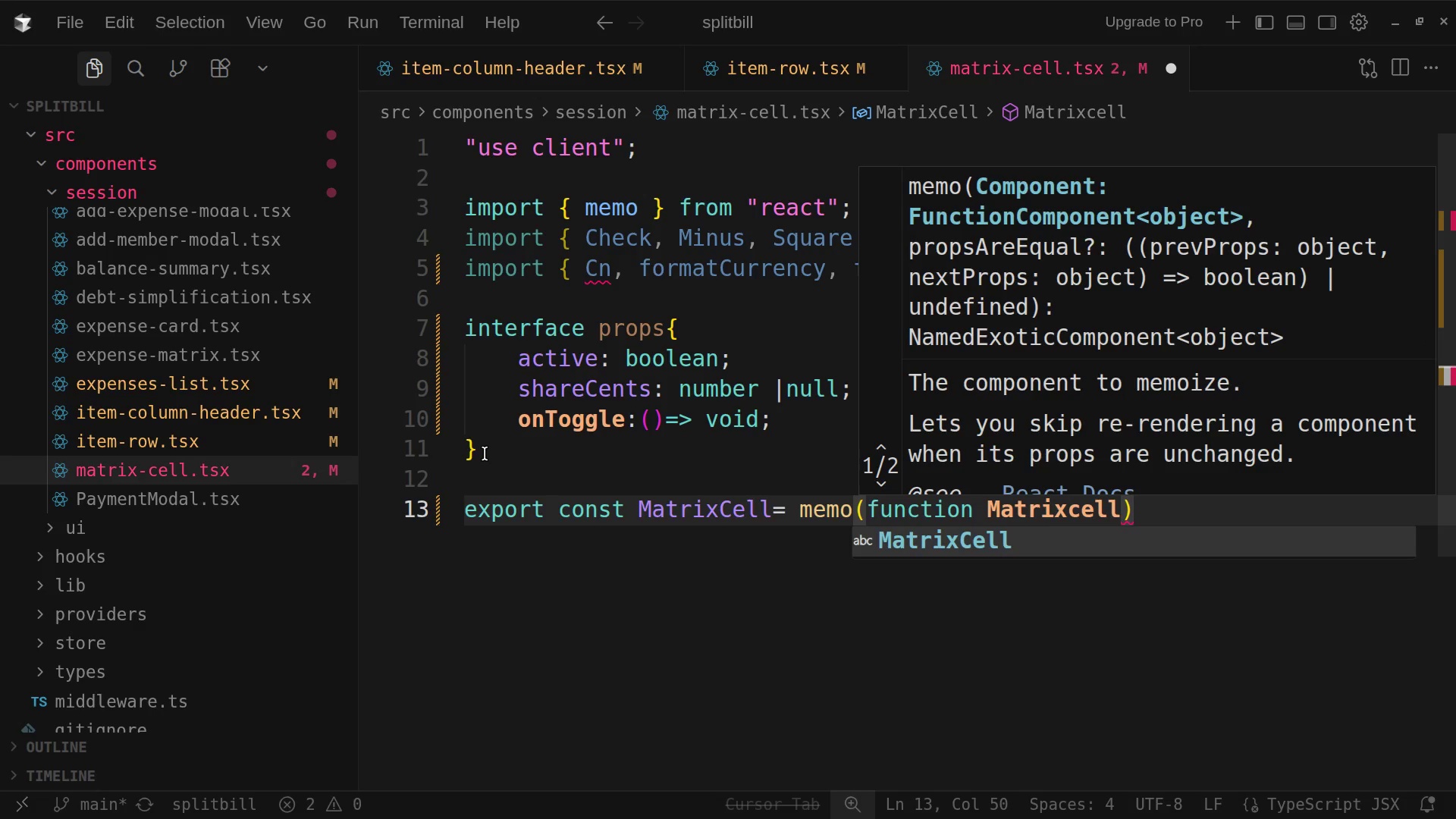 
key(Shift+9)
 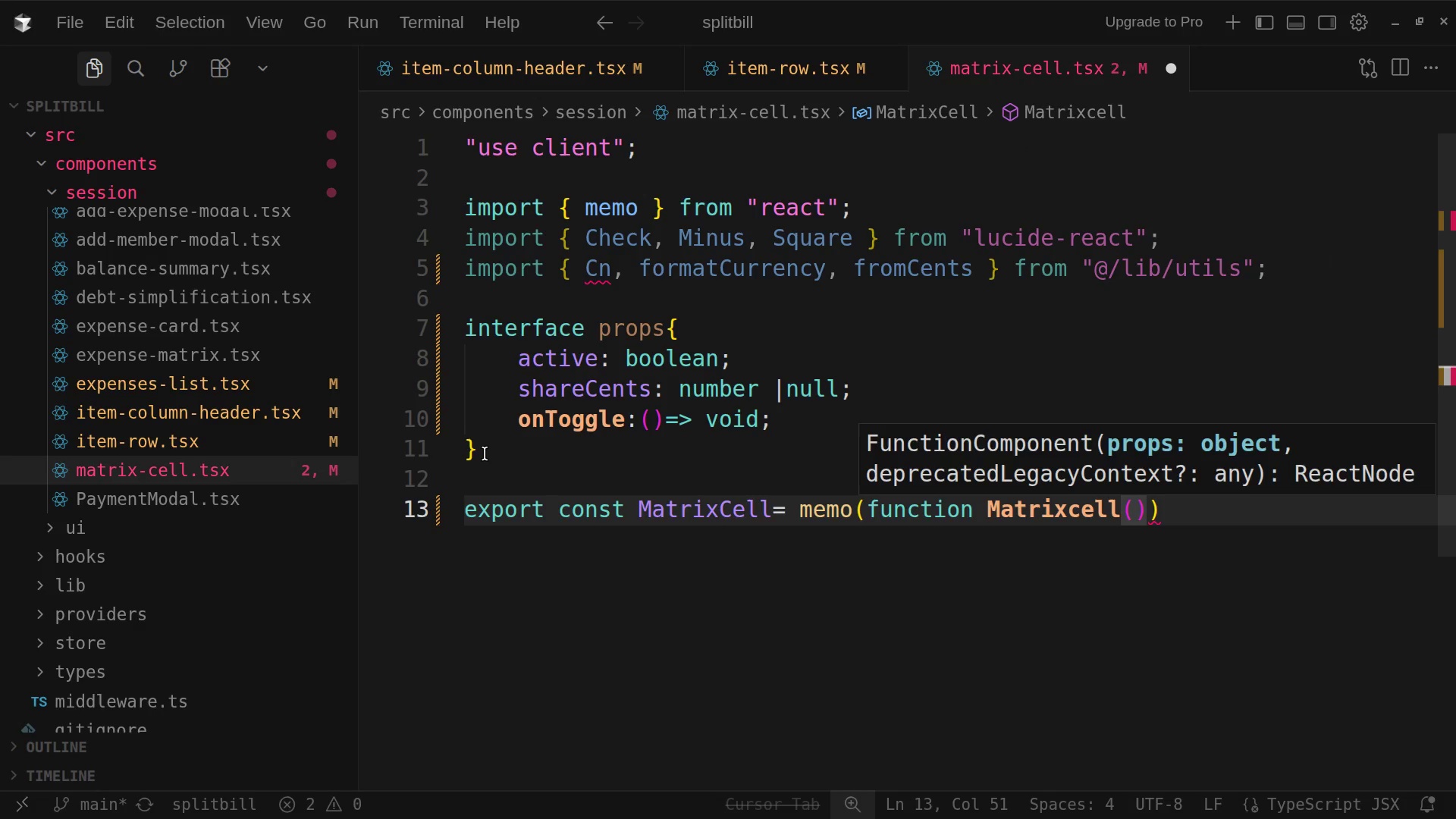 
key(Shift+BracketLeft)
 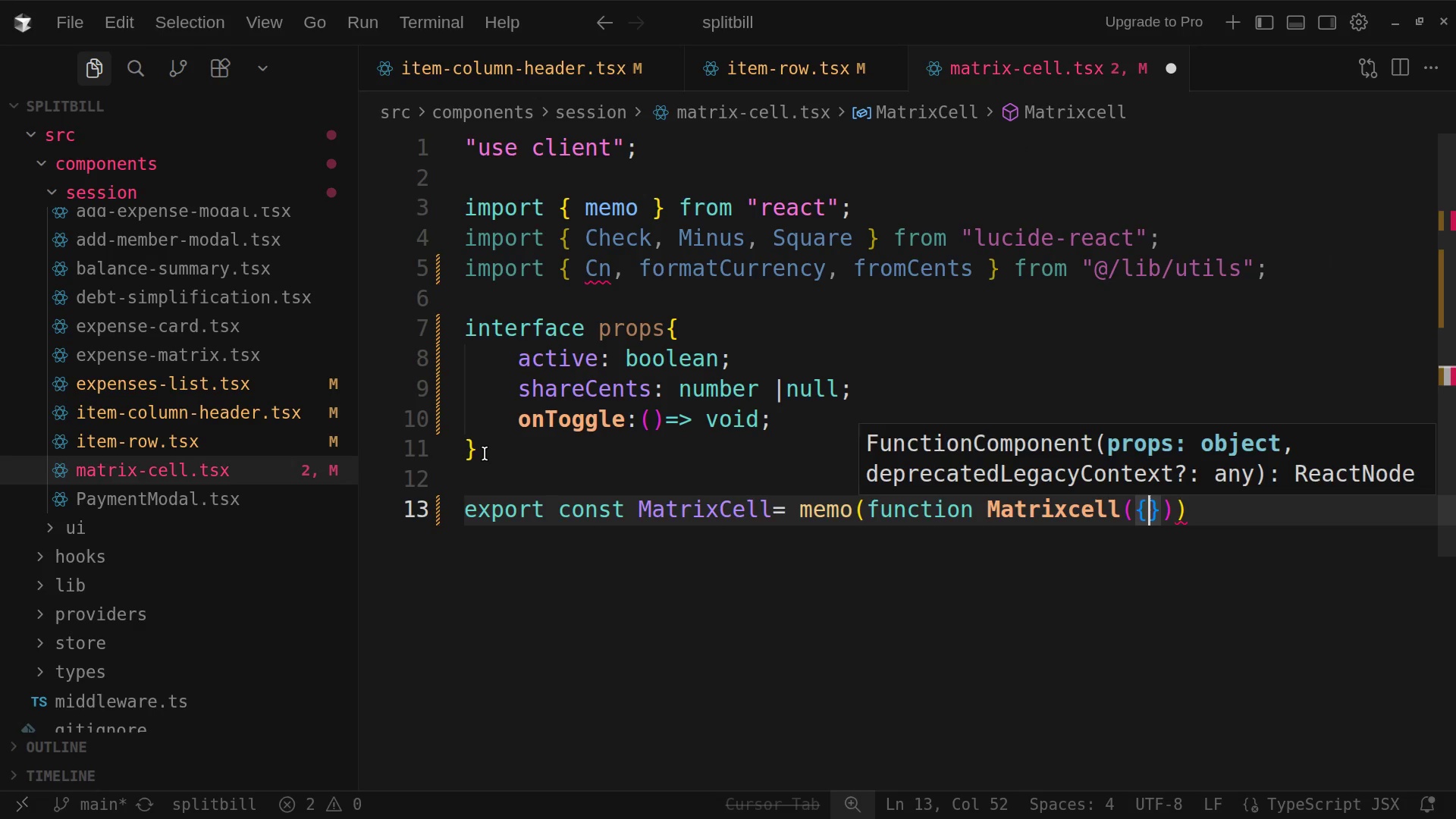 
key(Enter)
 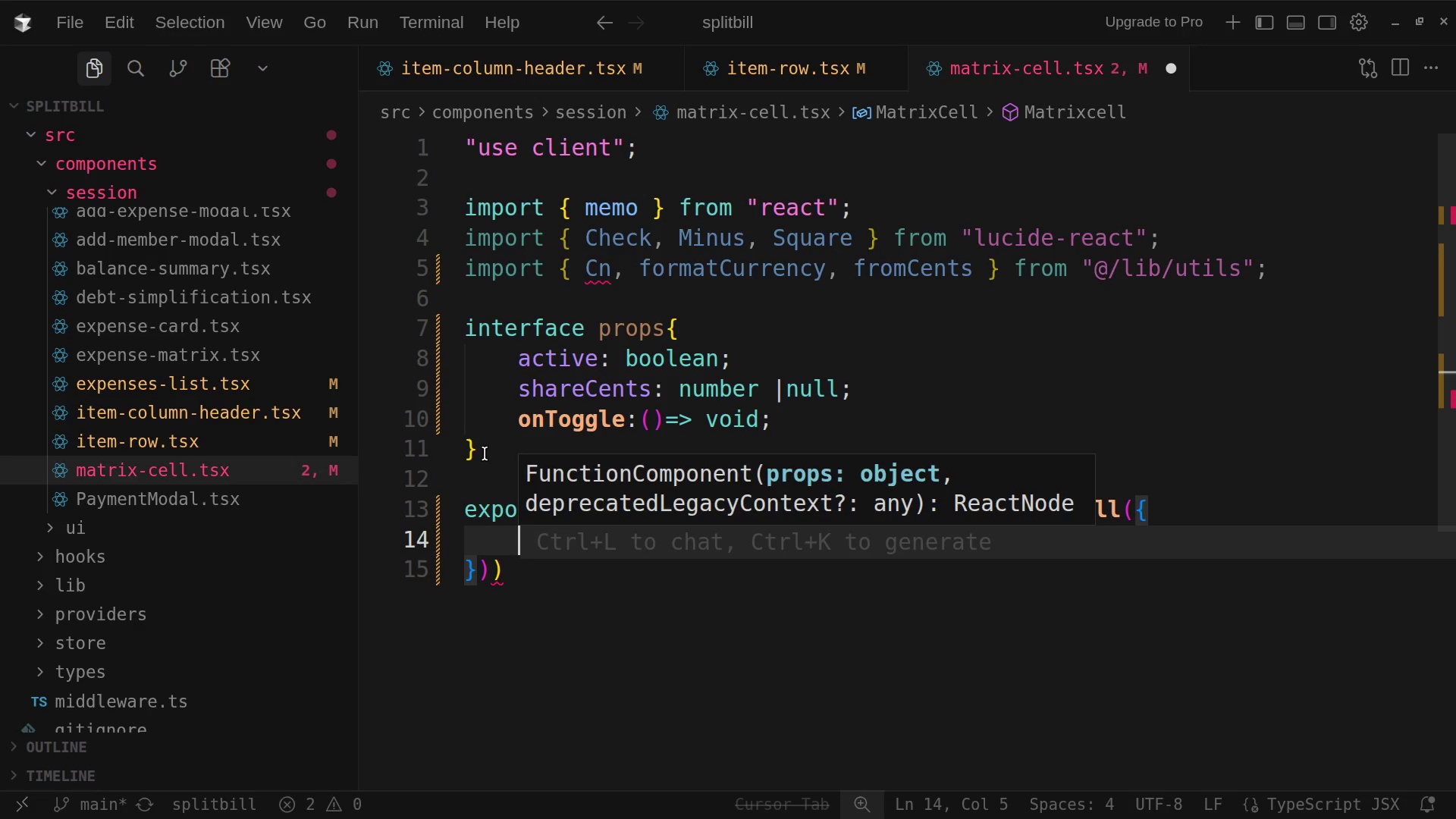 
wait(8.18)
 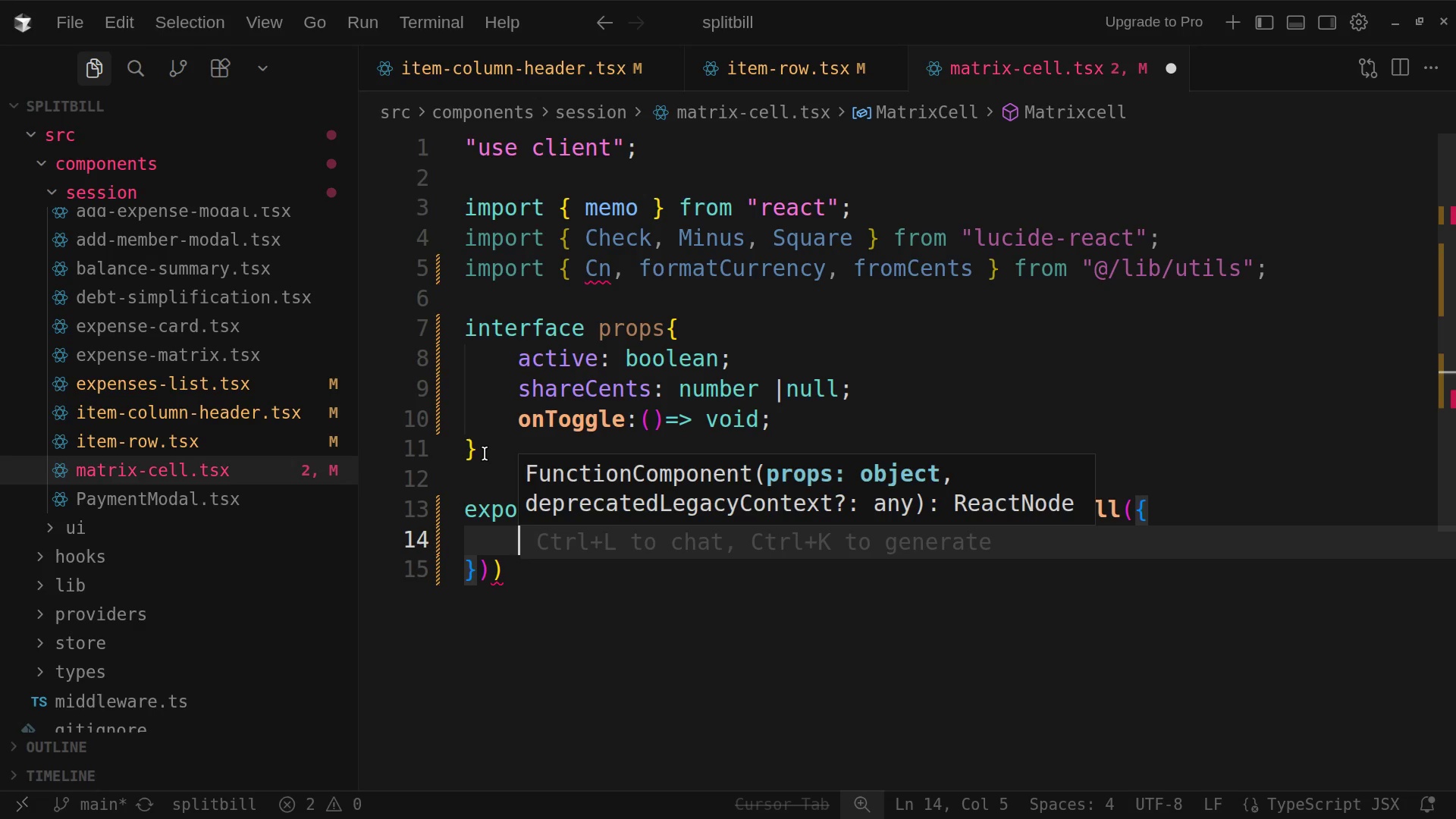 
type(active)
 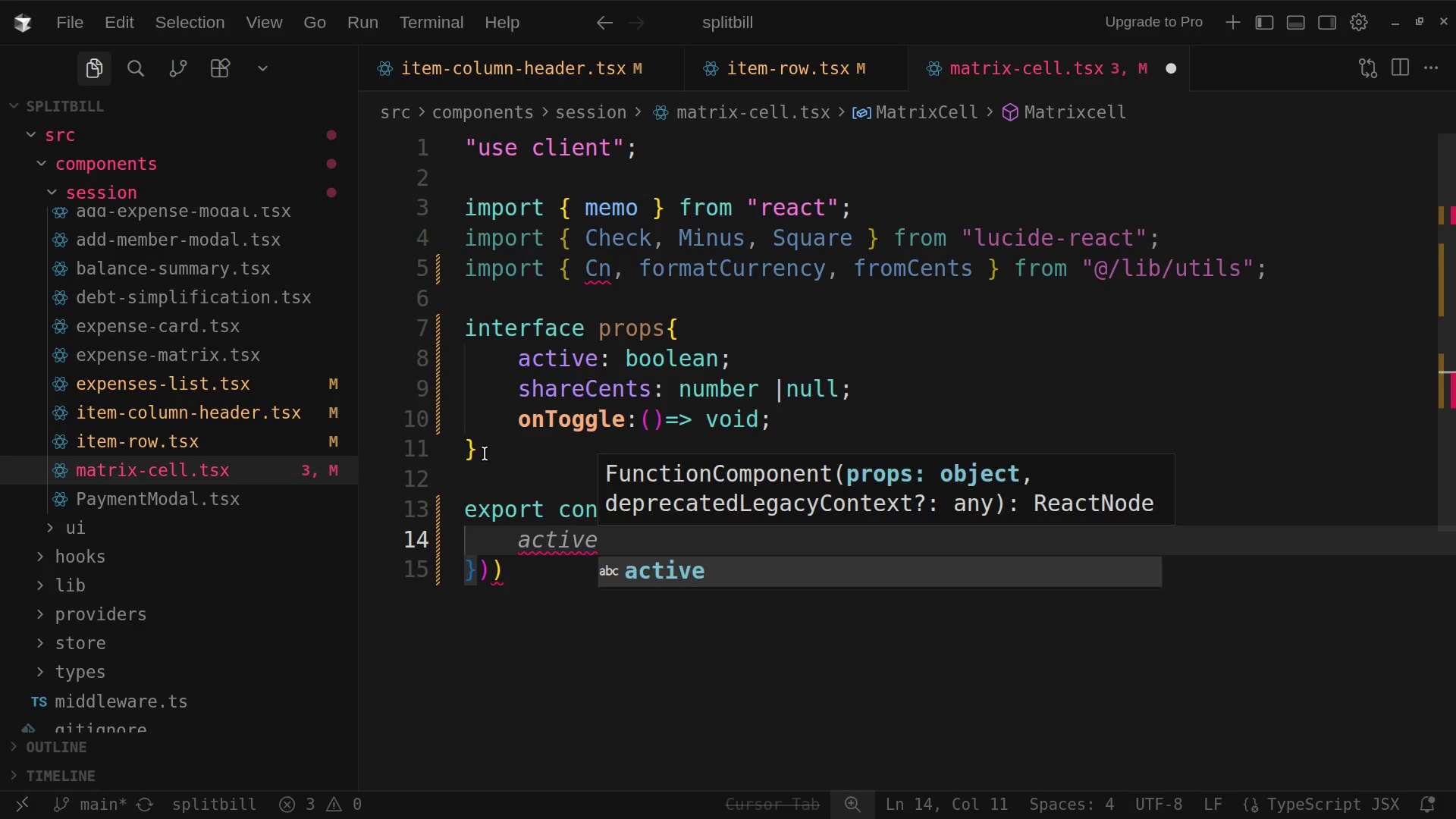 
key(Comma)
 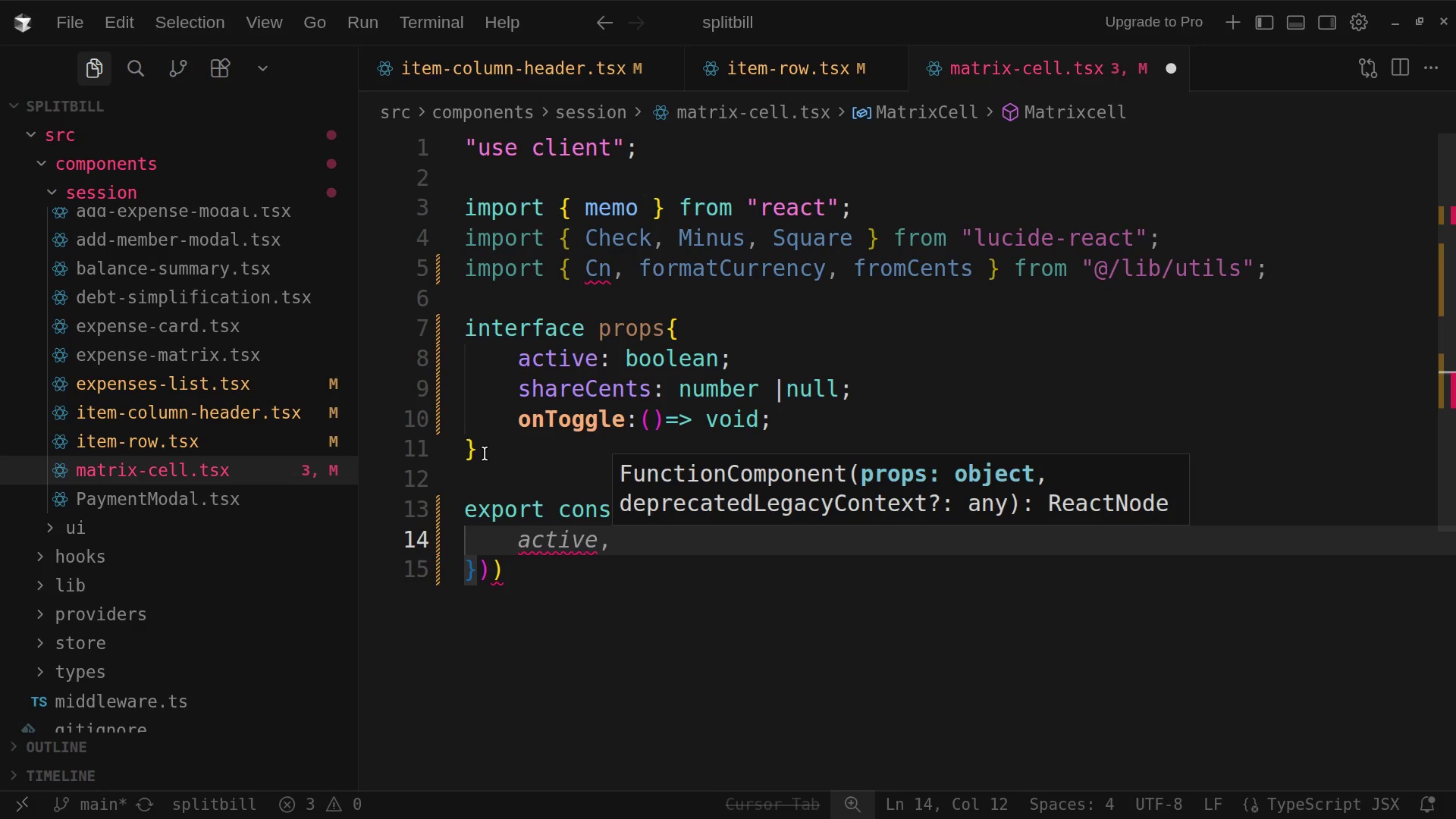 
wait(14.5)
 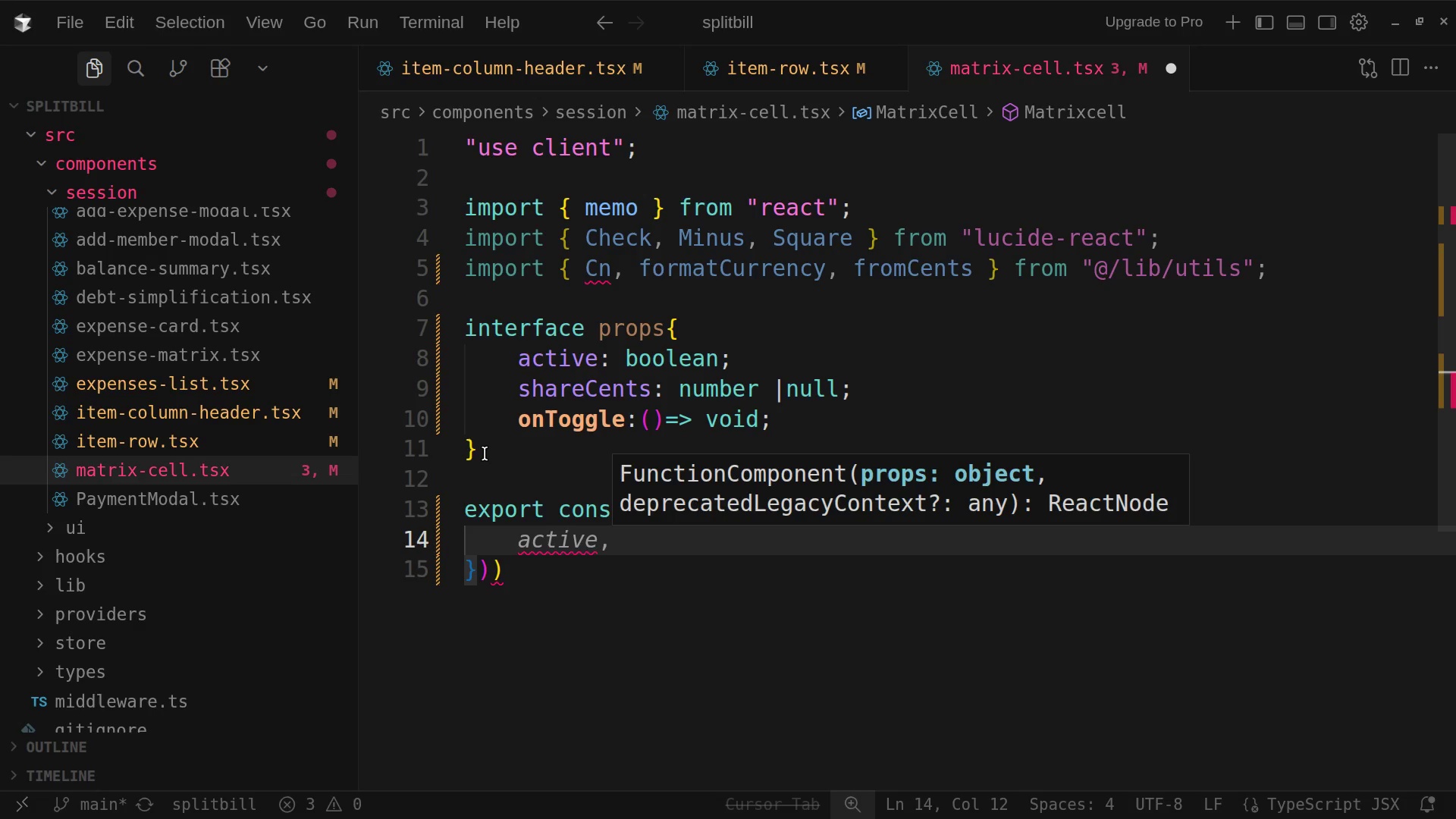 
key(Enter)
 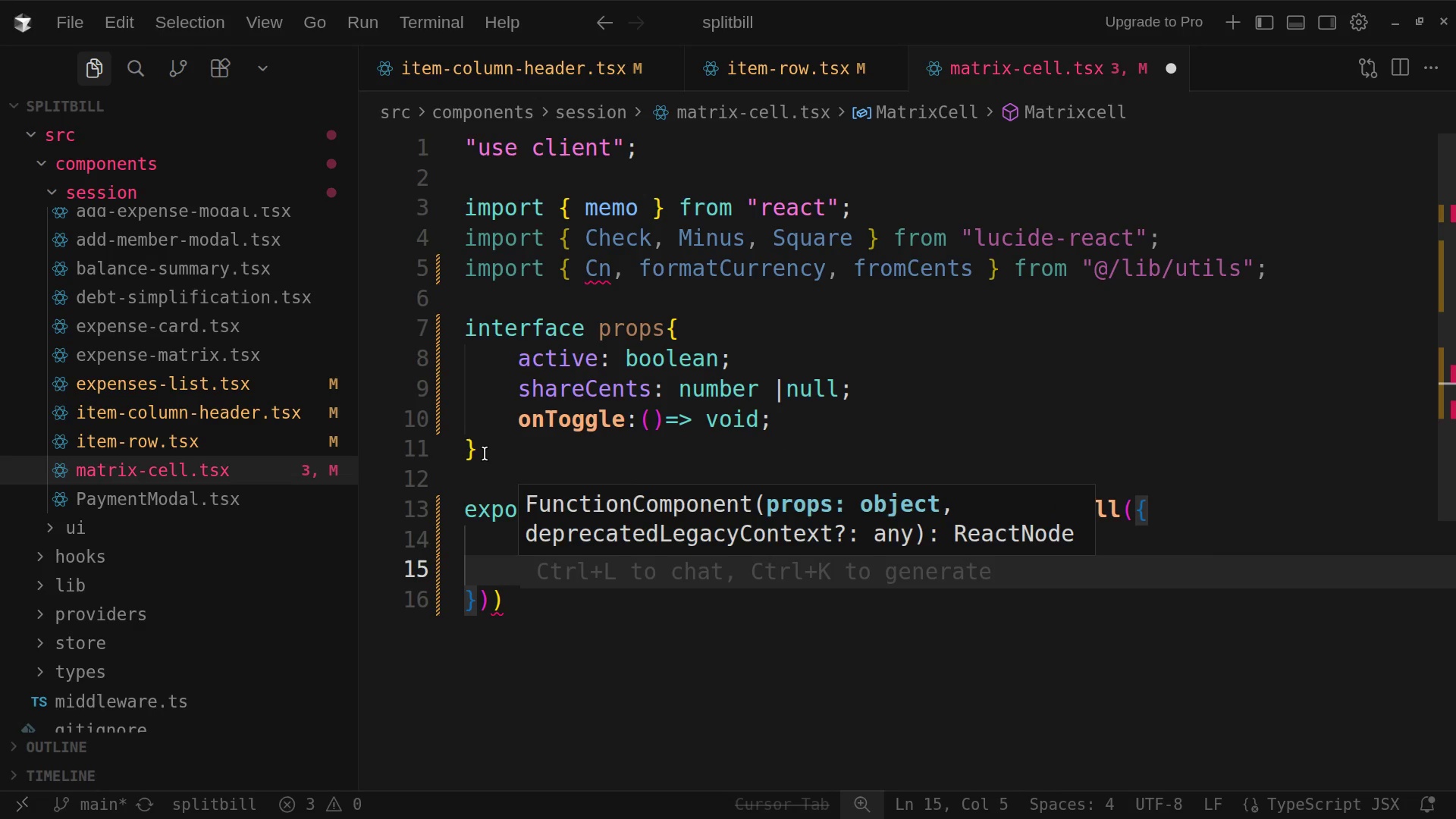 
type(shareCenter)
 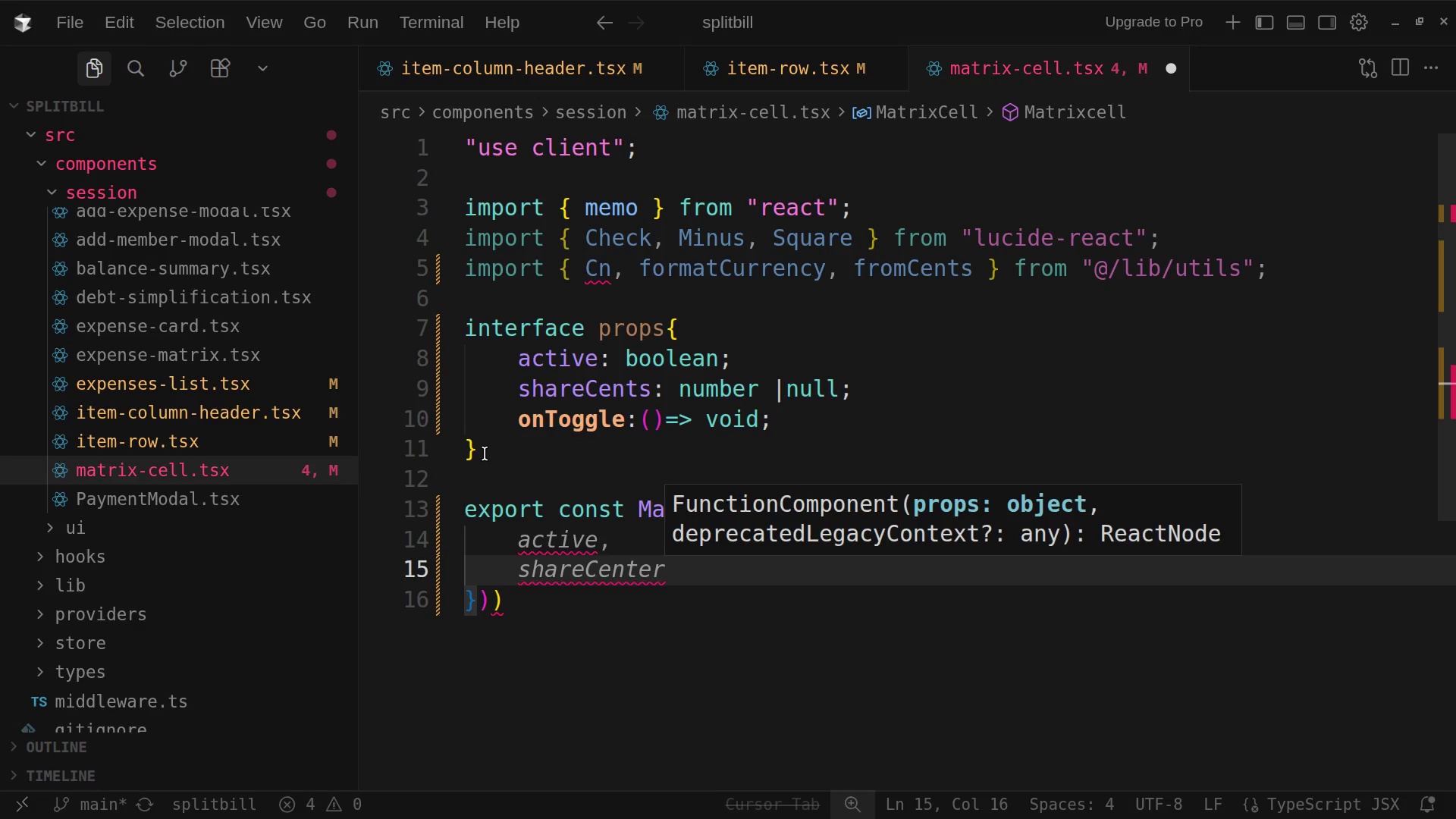 
wait(25.06)
 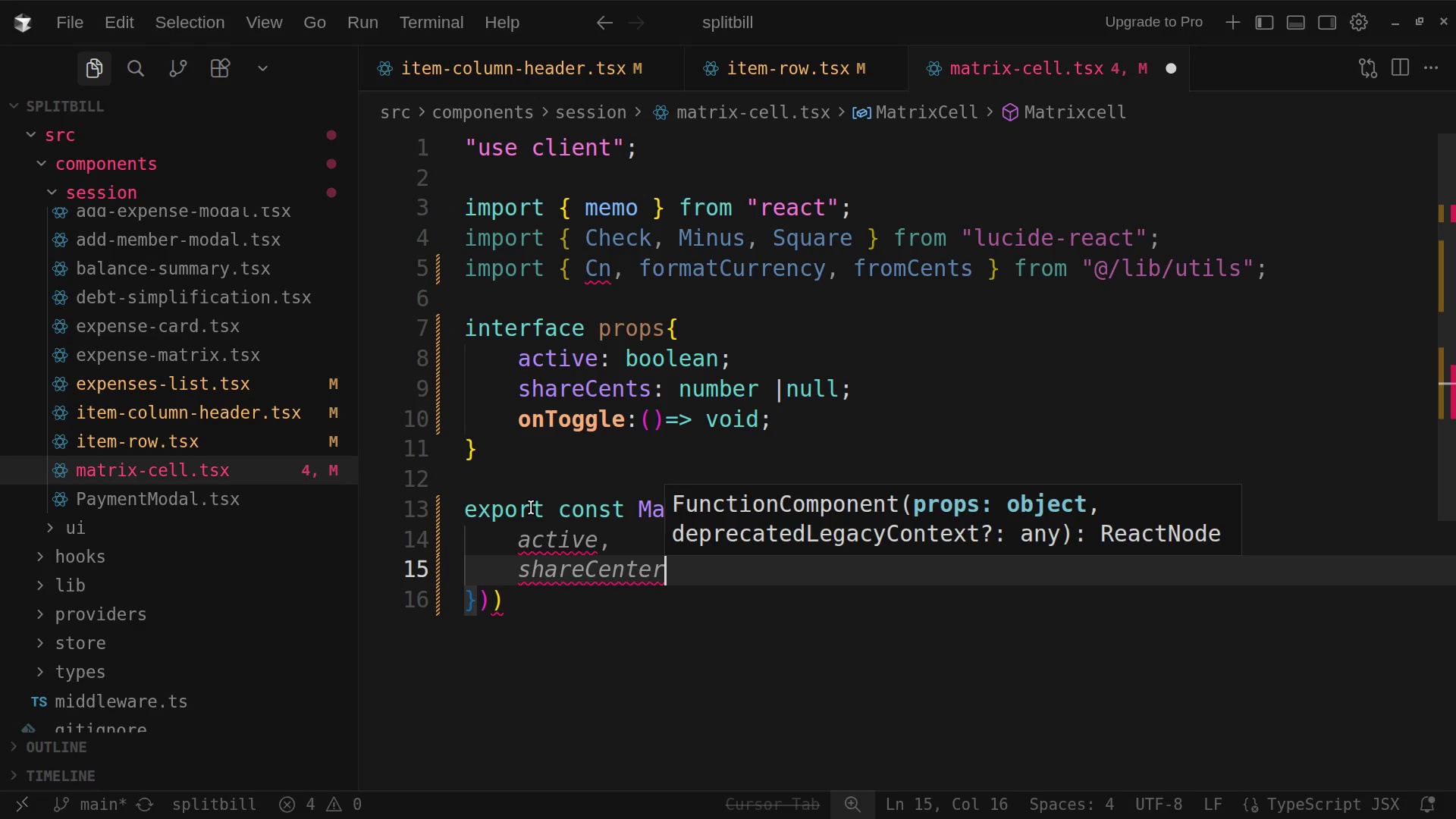 
key(Shift+C)
 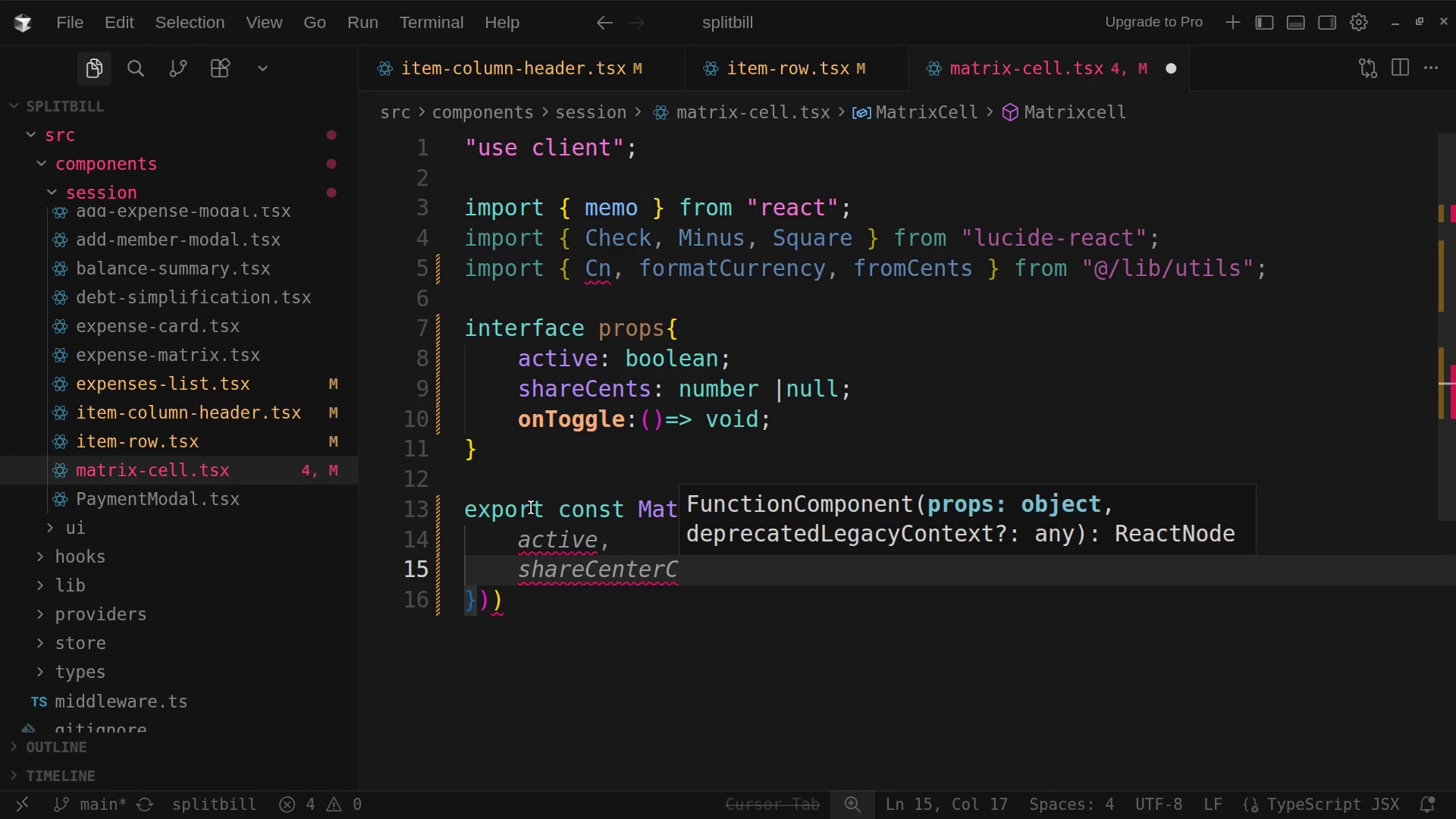 
key(Backspace)
 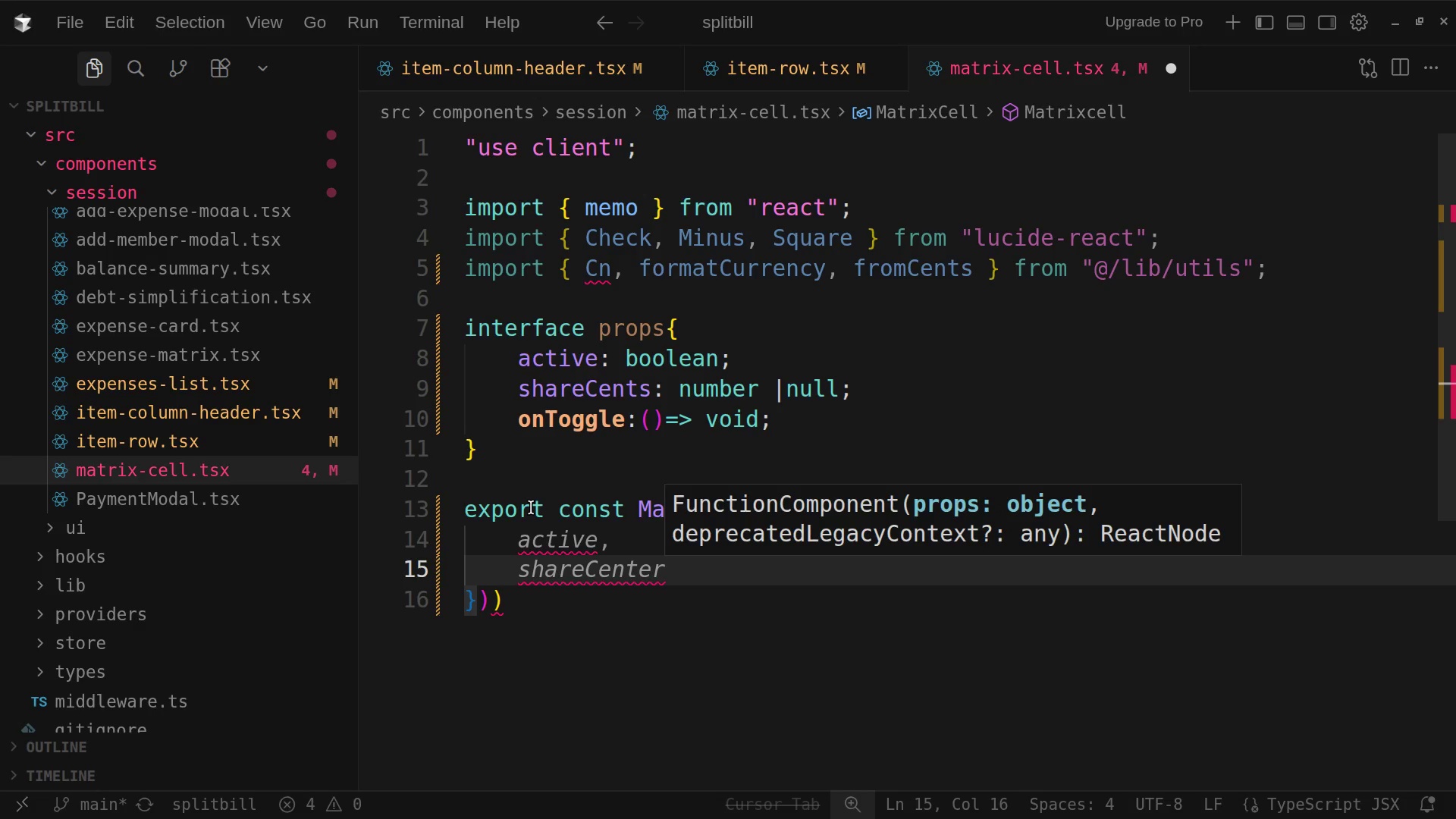 
key(S)
 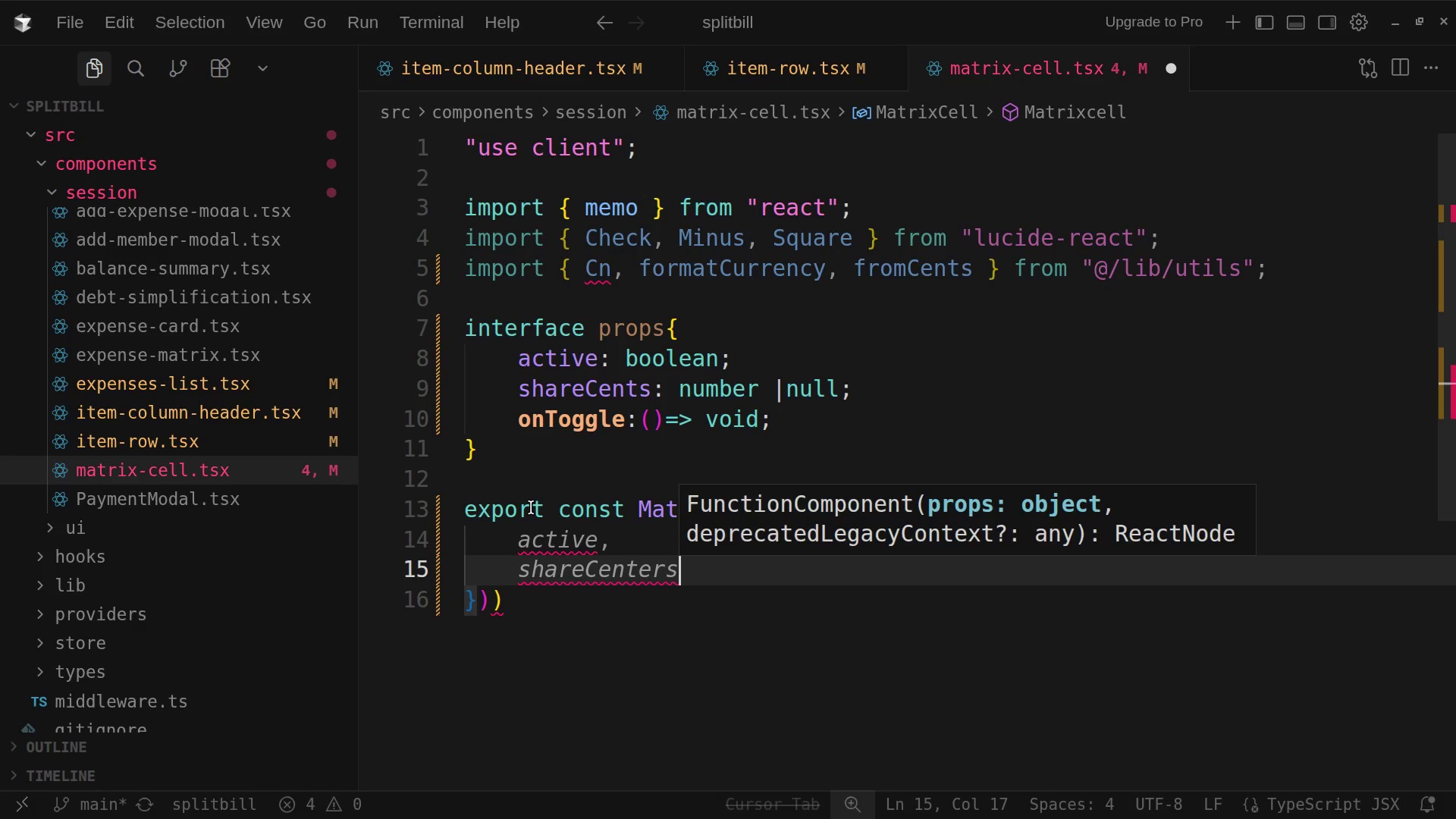 
wait(5.6)
 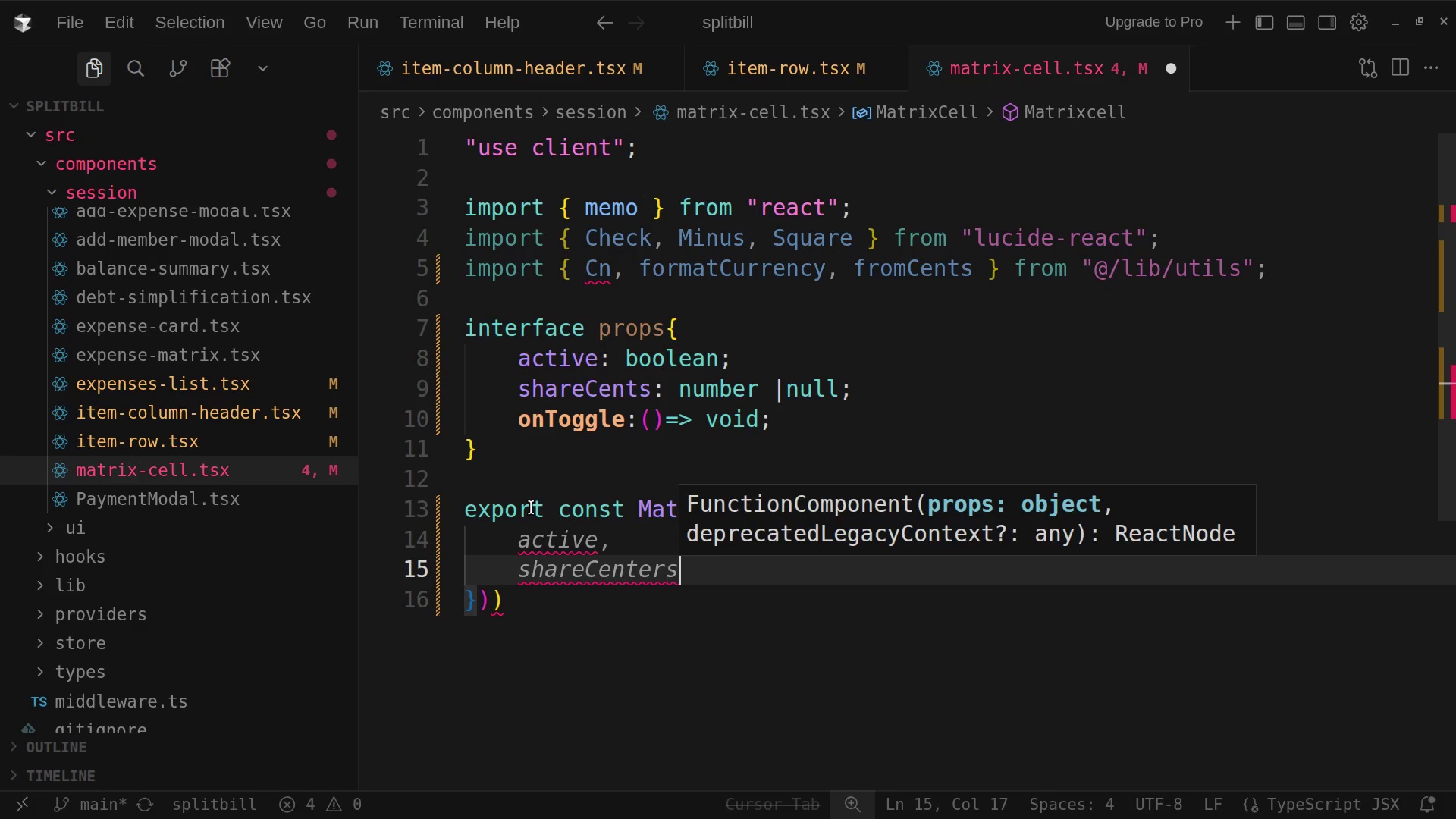 
key(Enter)
 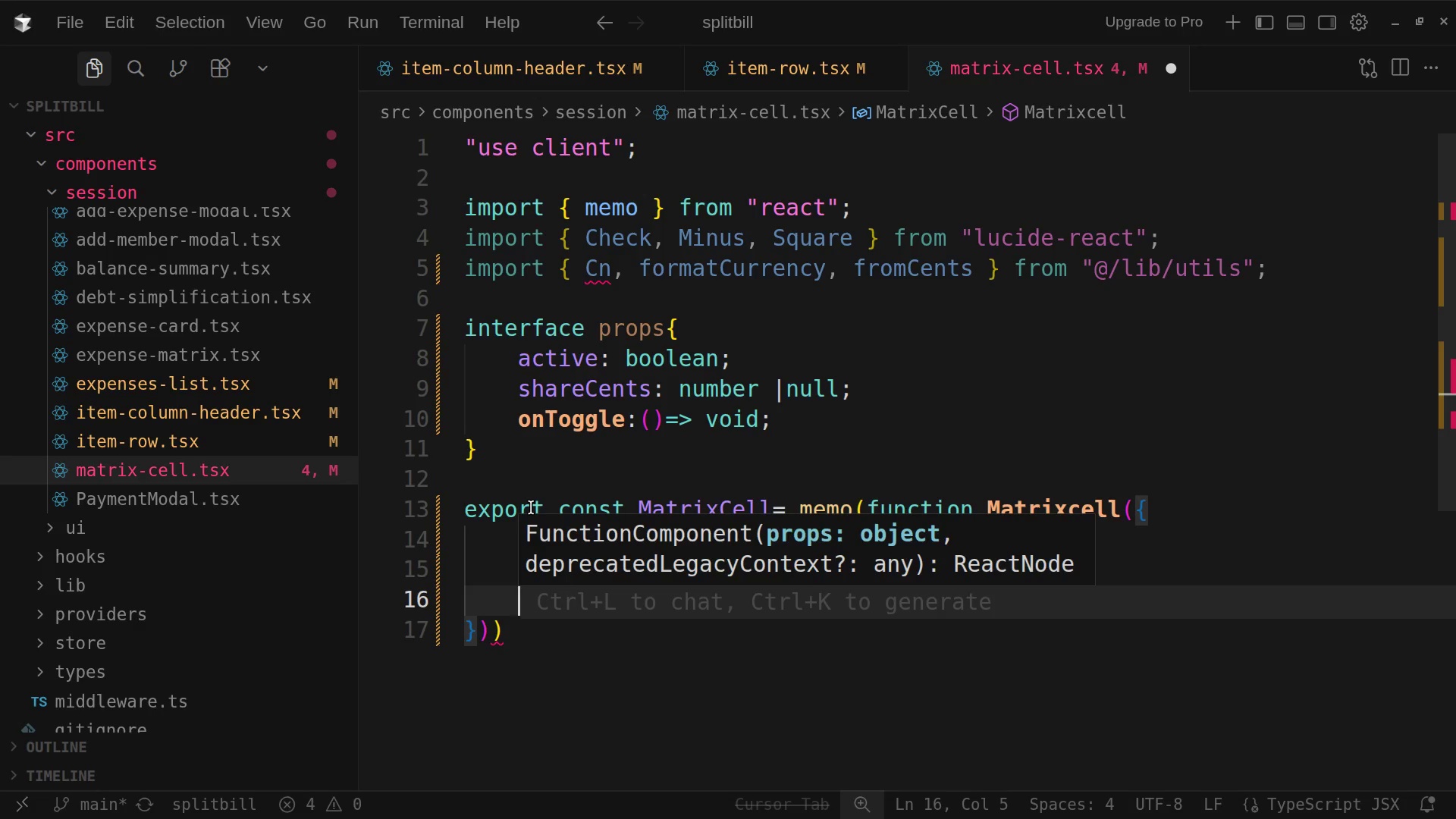 
type(onT)
 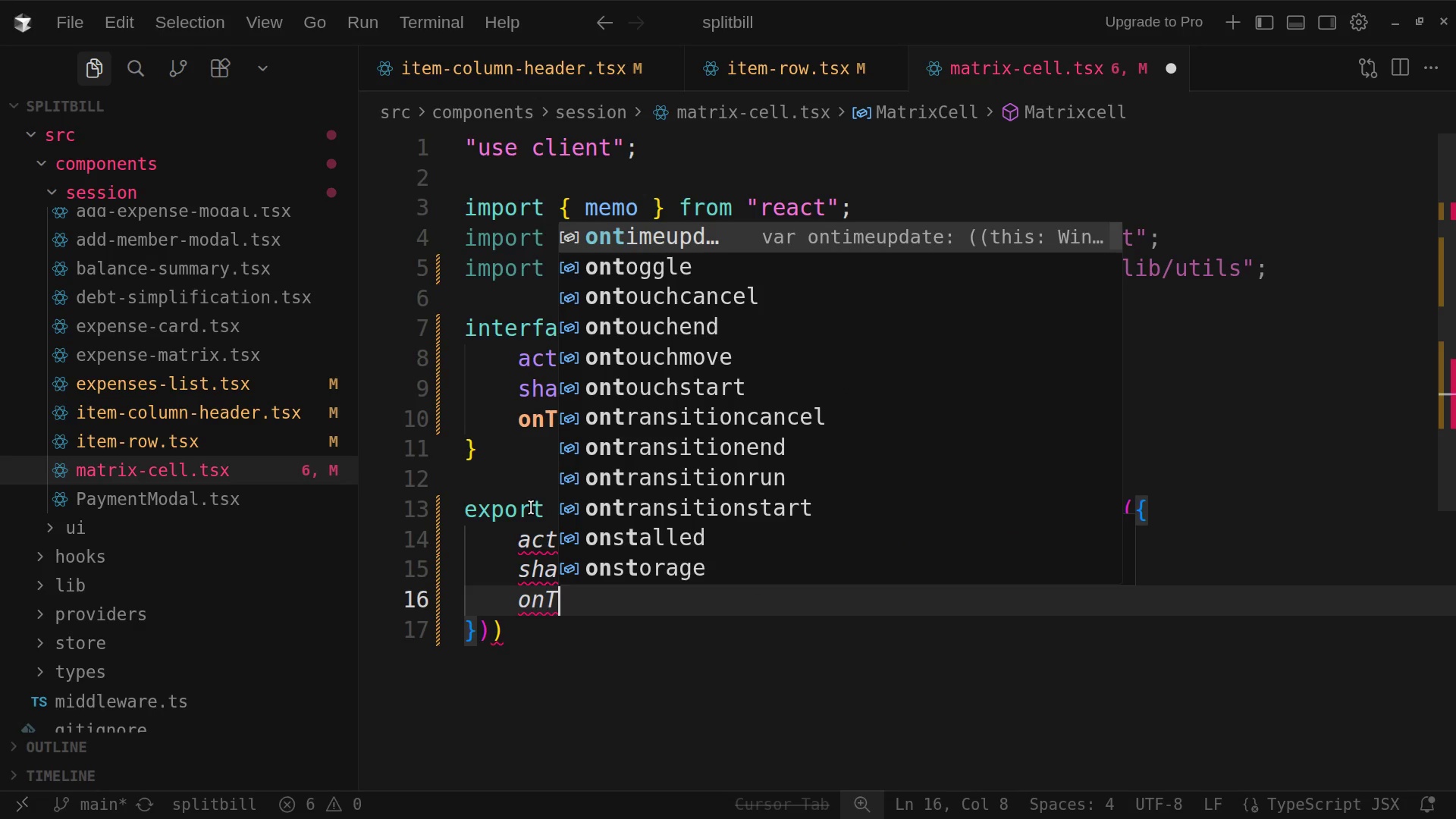 
wait(5.4)
 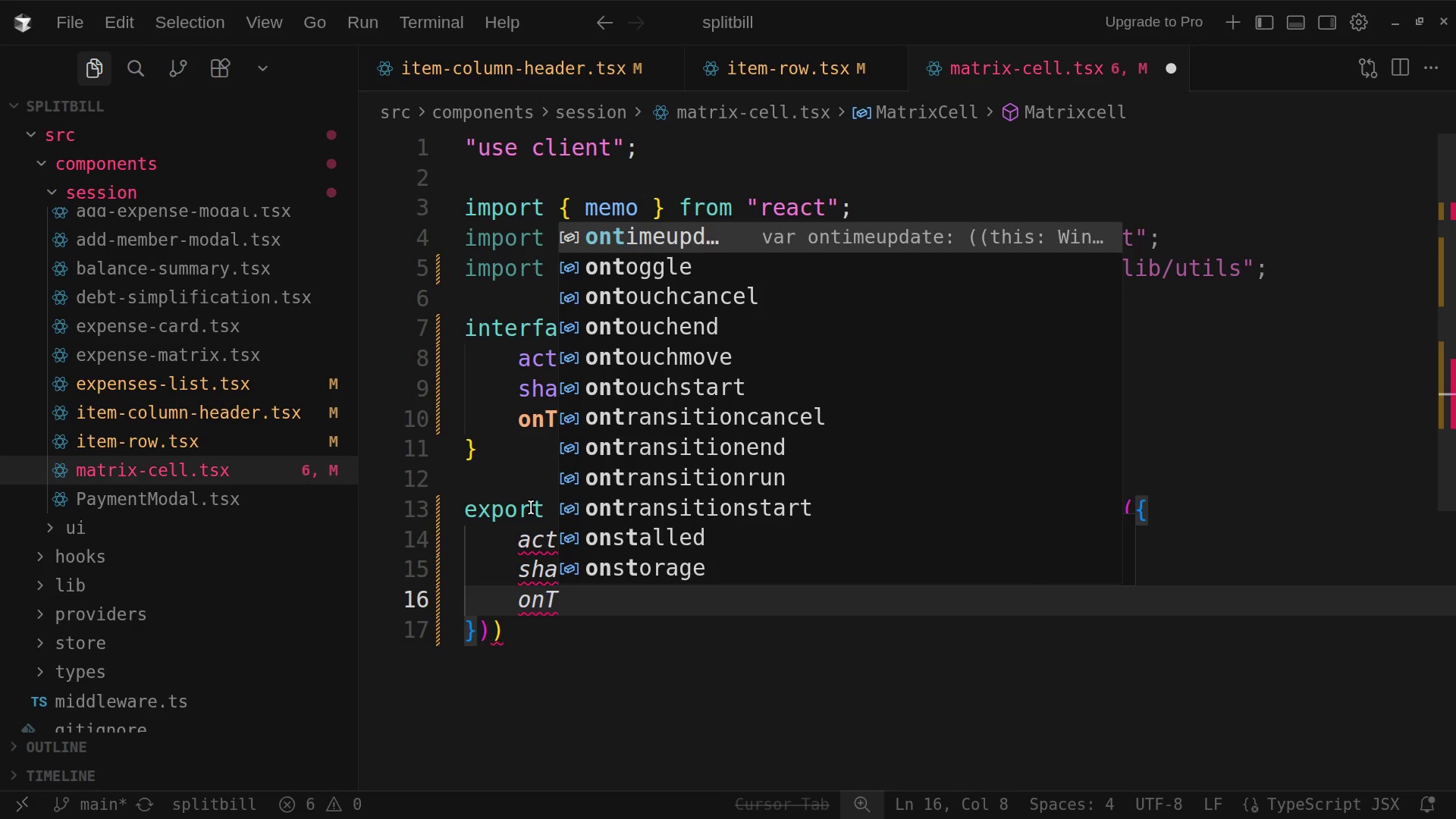 
type(oggle)
 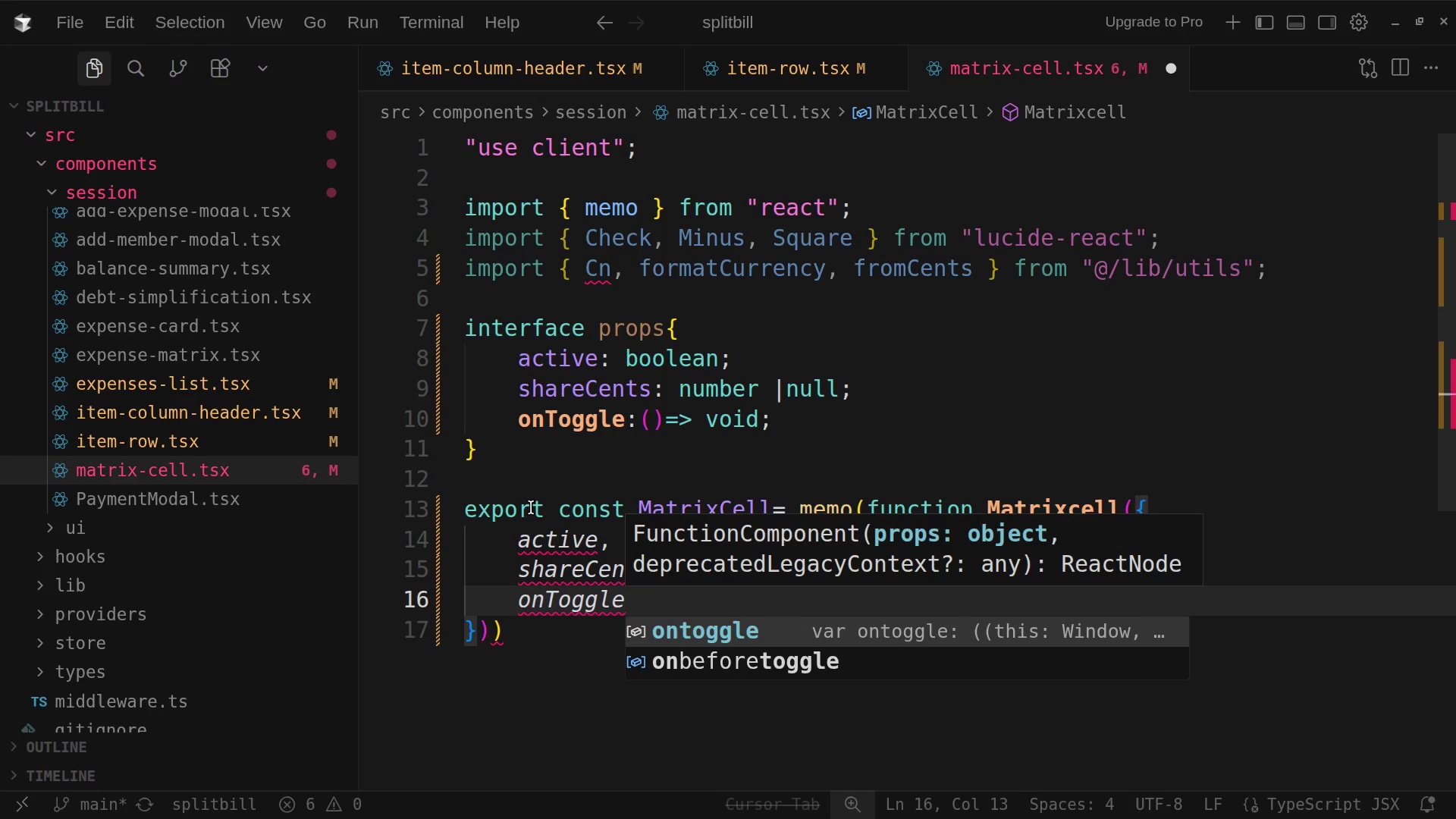 
key(Comma)
 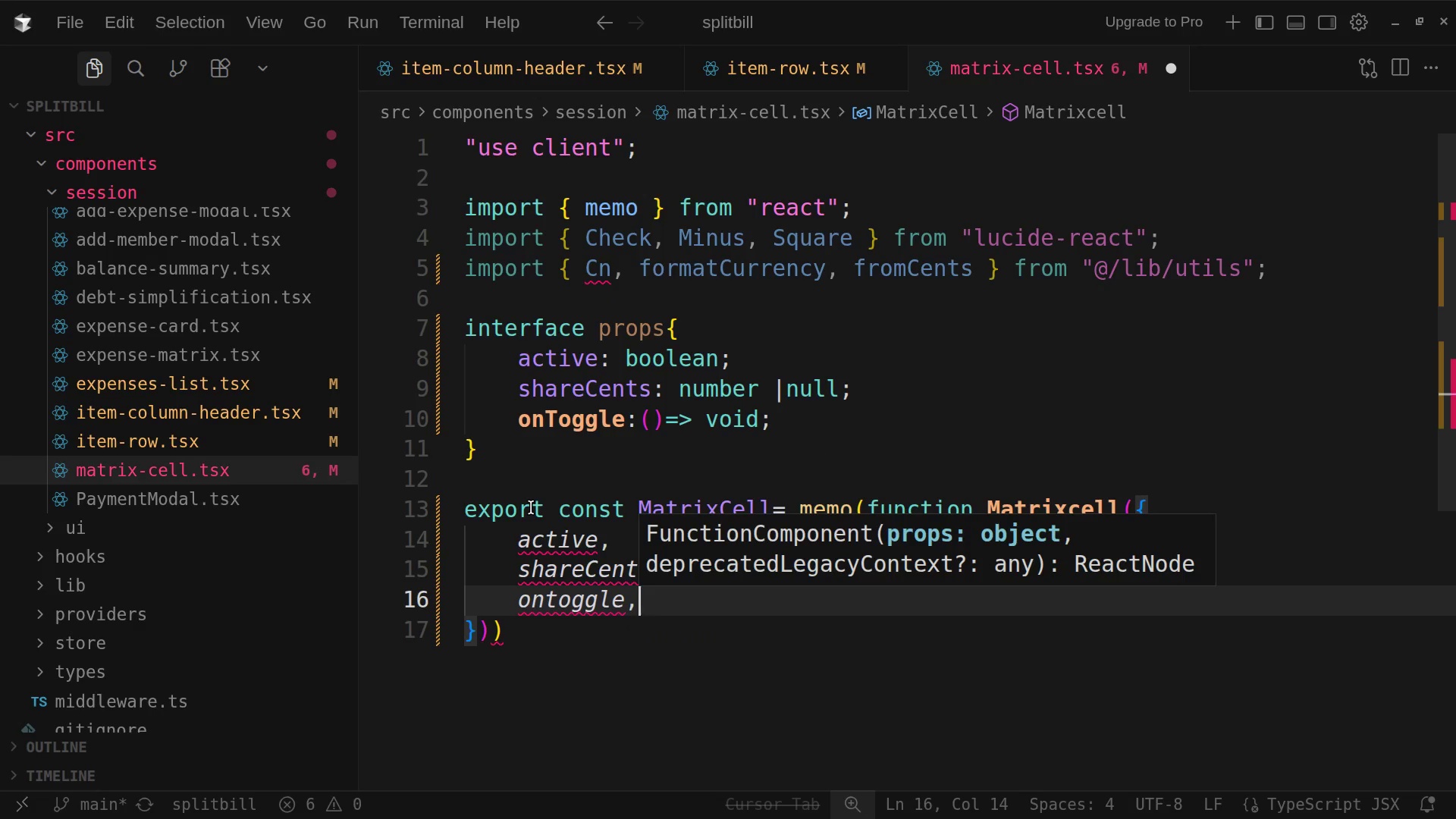 
key(Enter)
 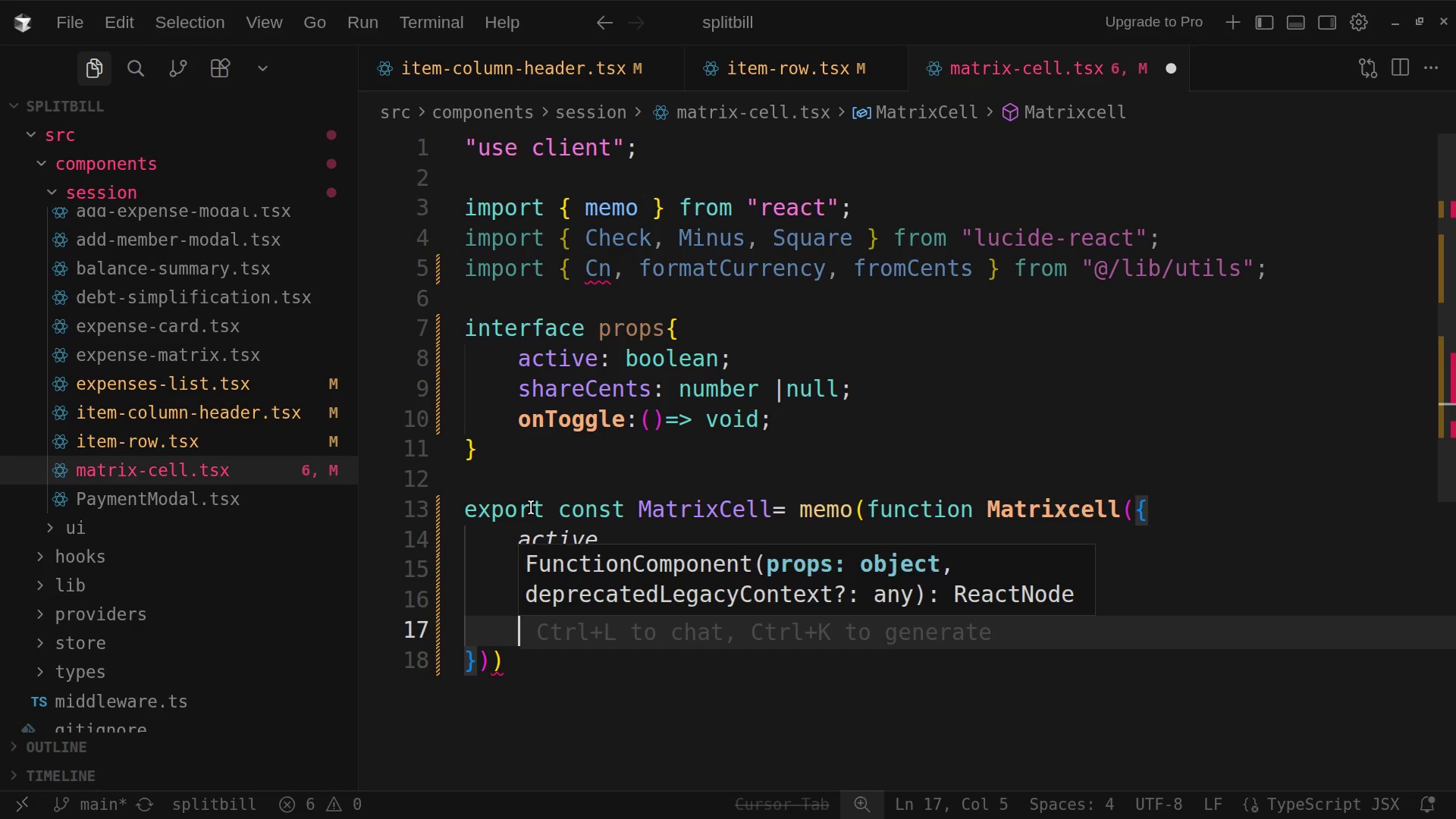 
key(Shift+BracketRight)
 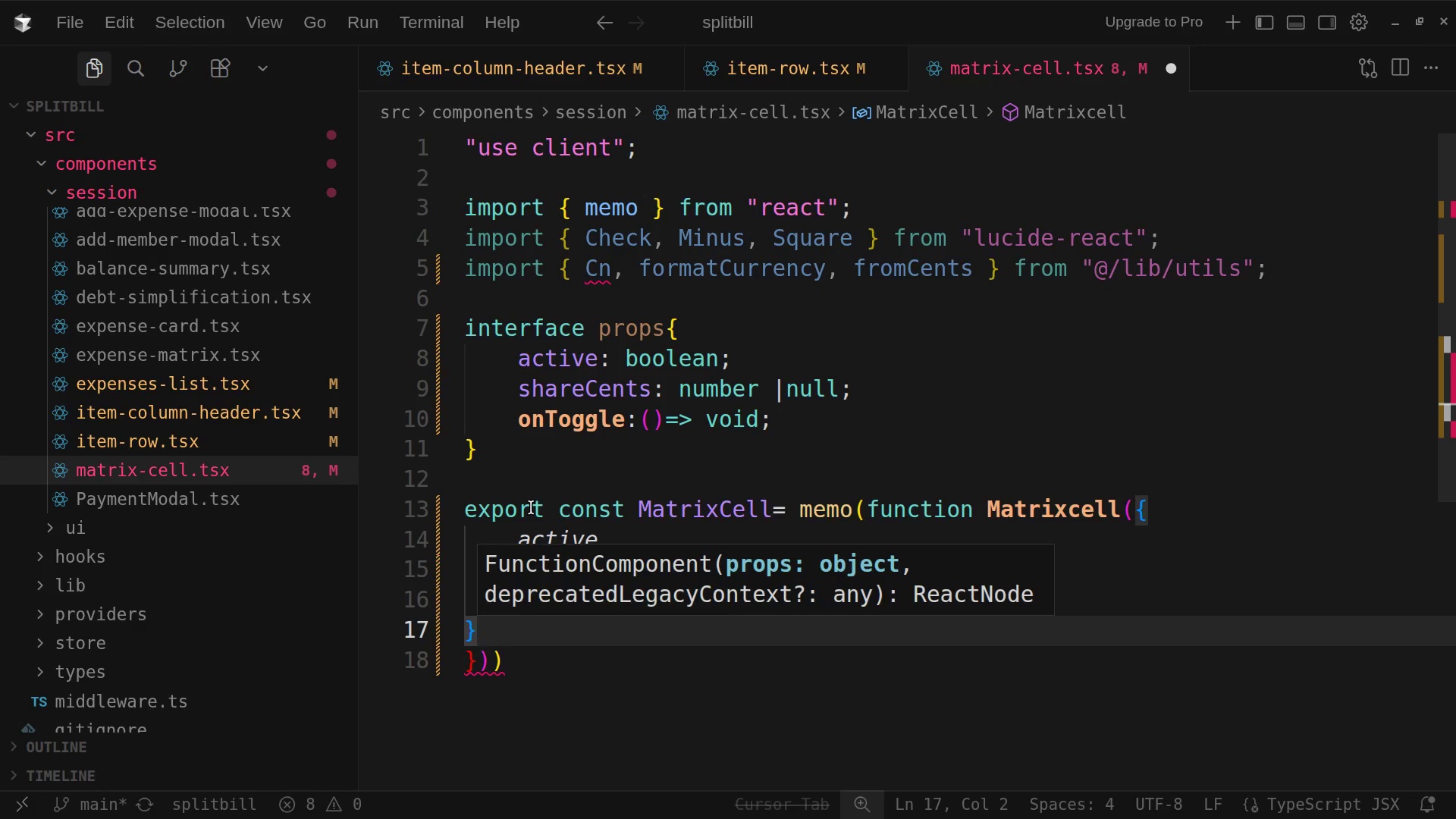 
key(Shift+Semicolon)
 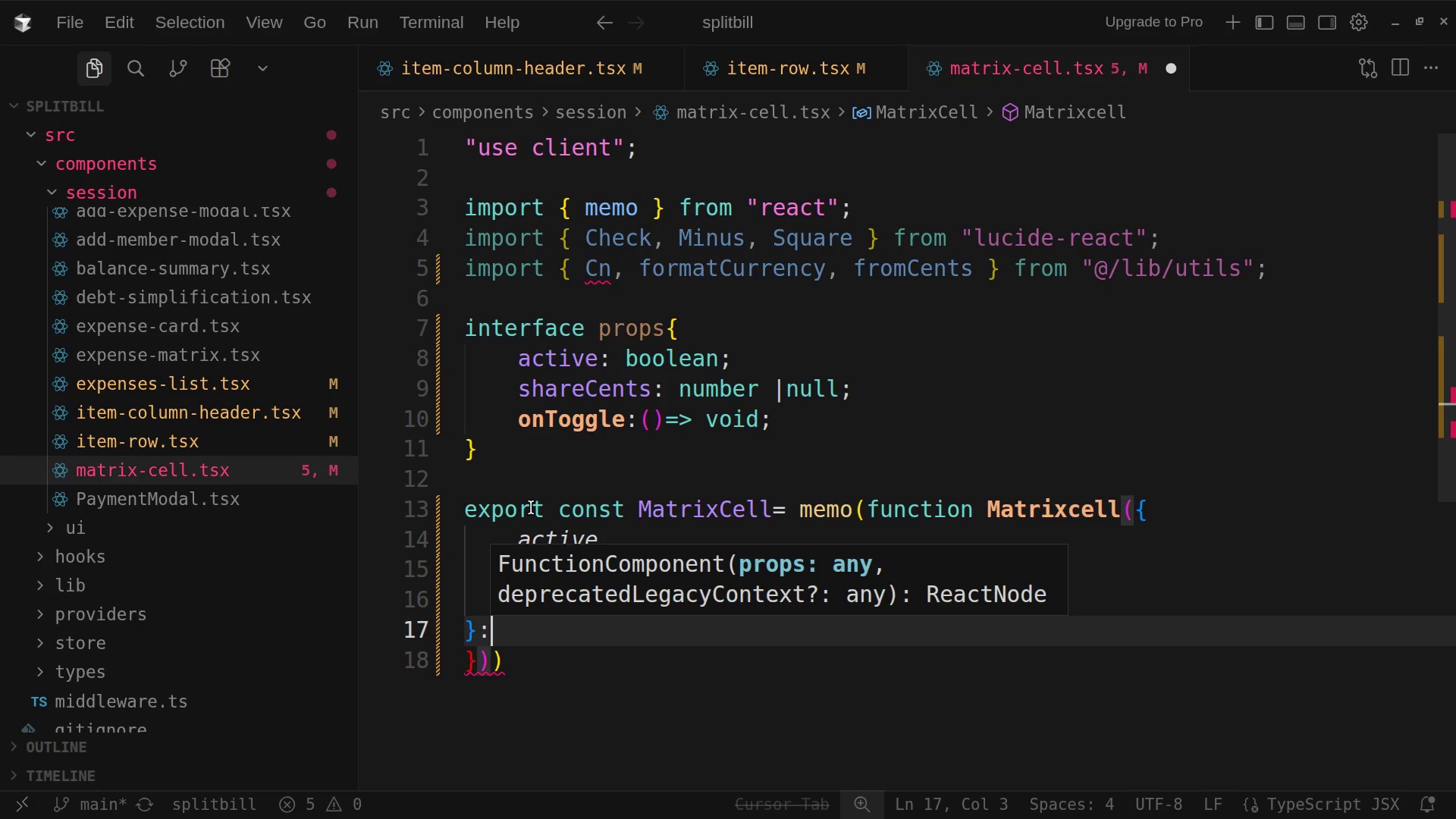 
wait(5.62)
 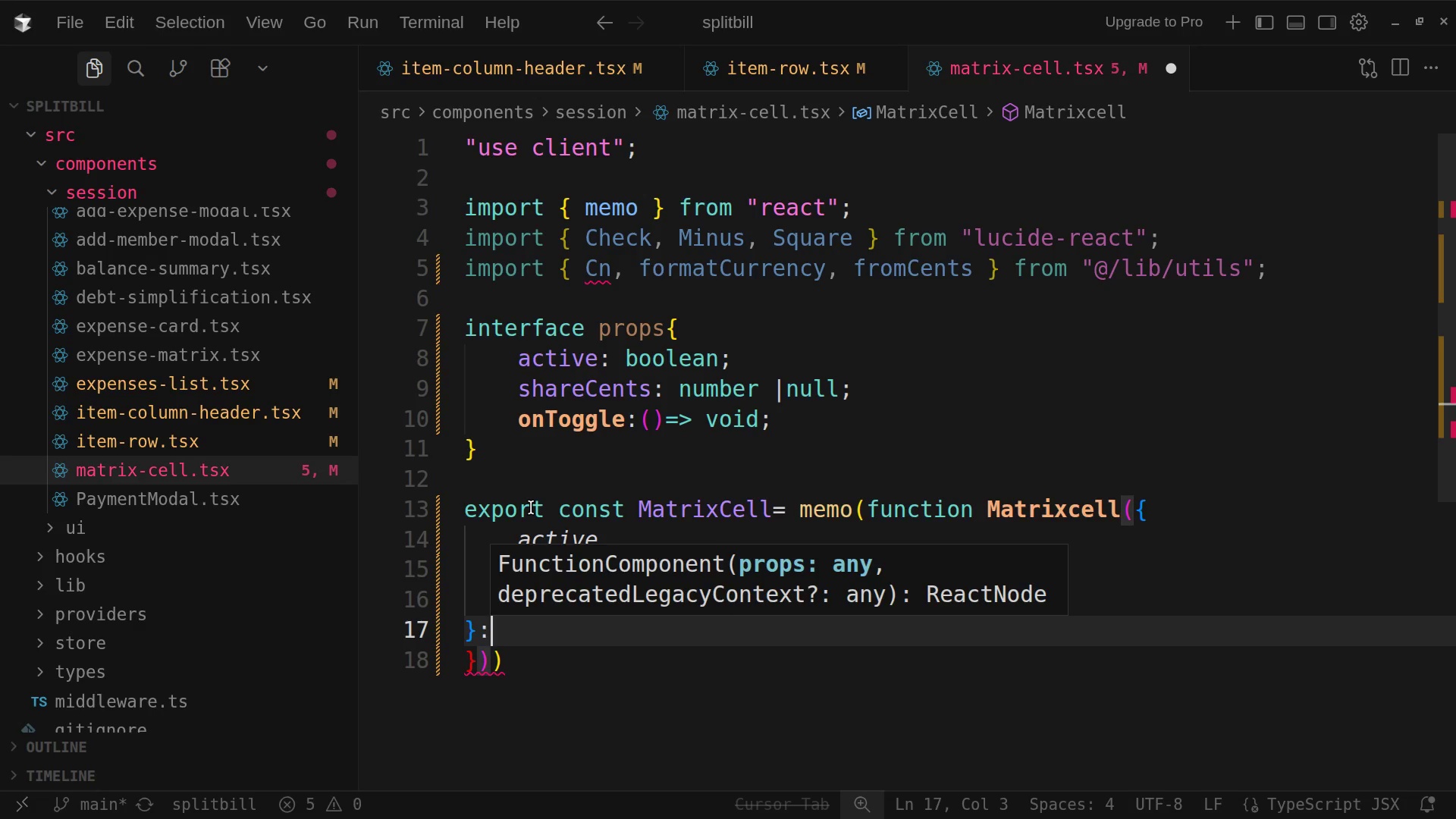 
type(pro)
 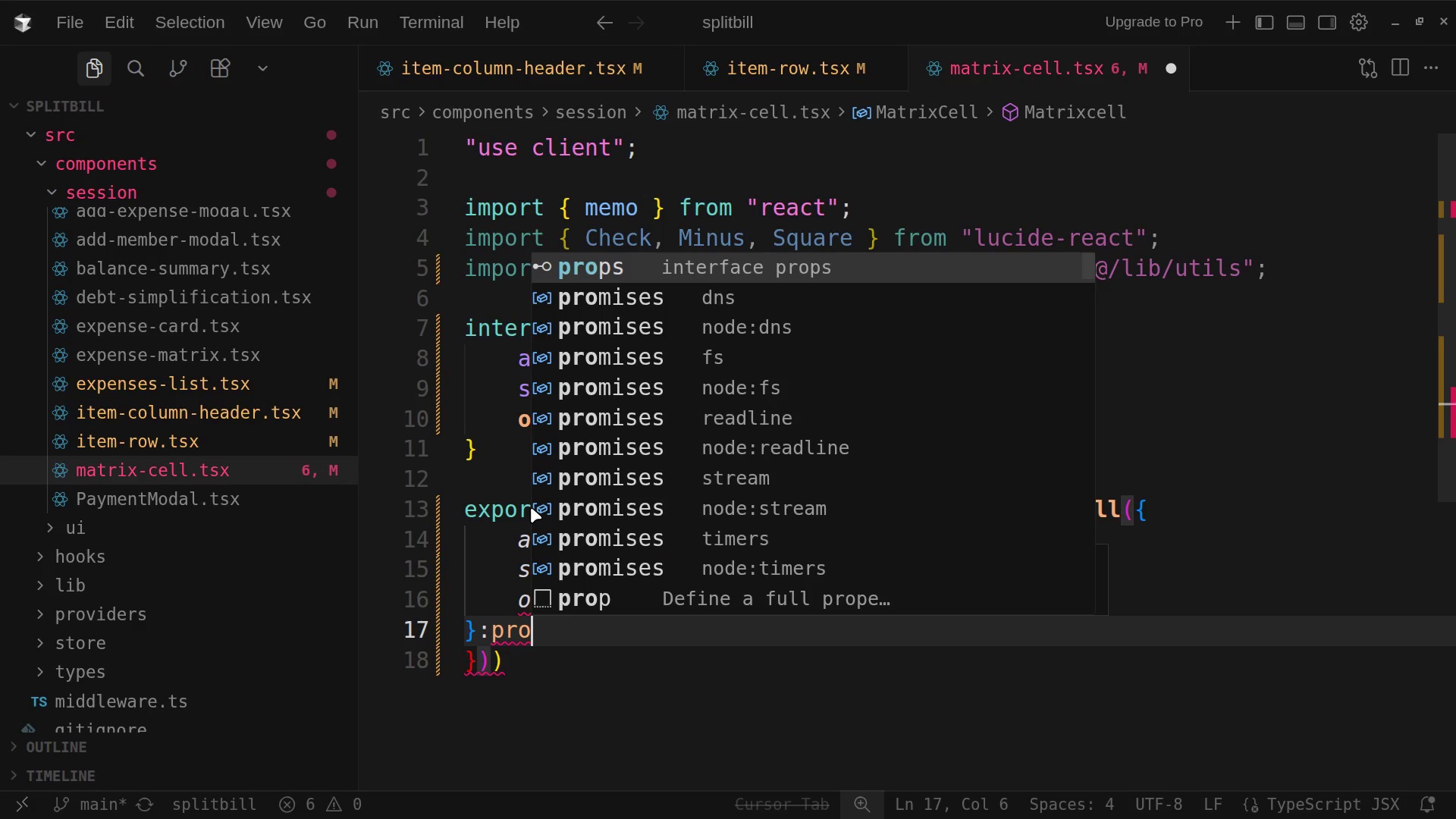 
type(ps)
 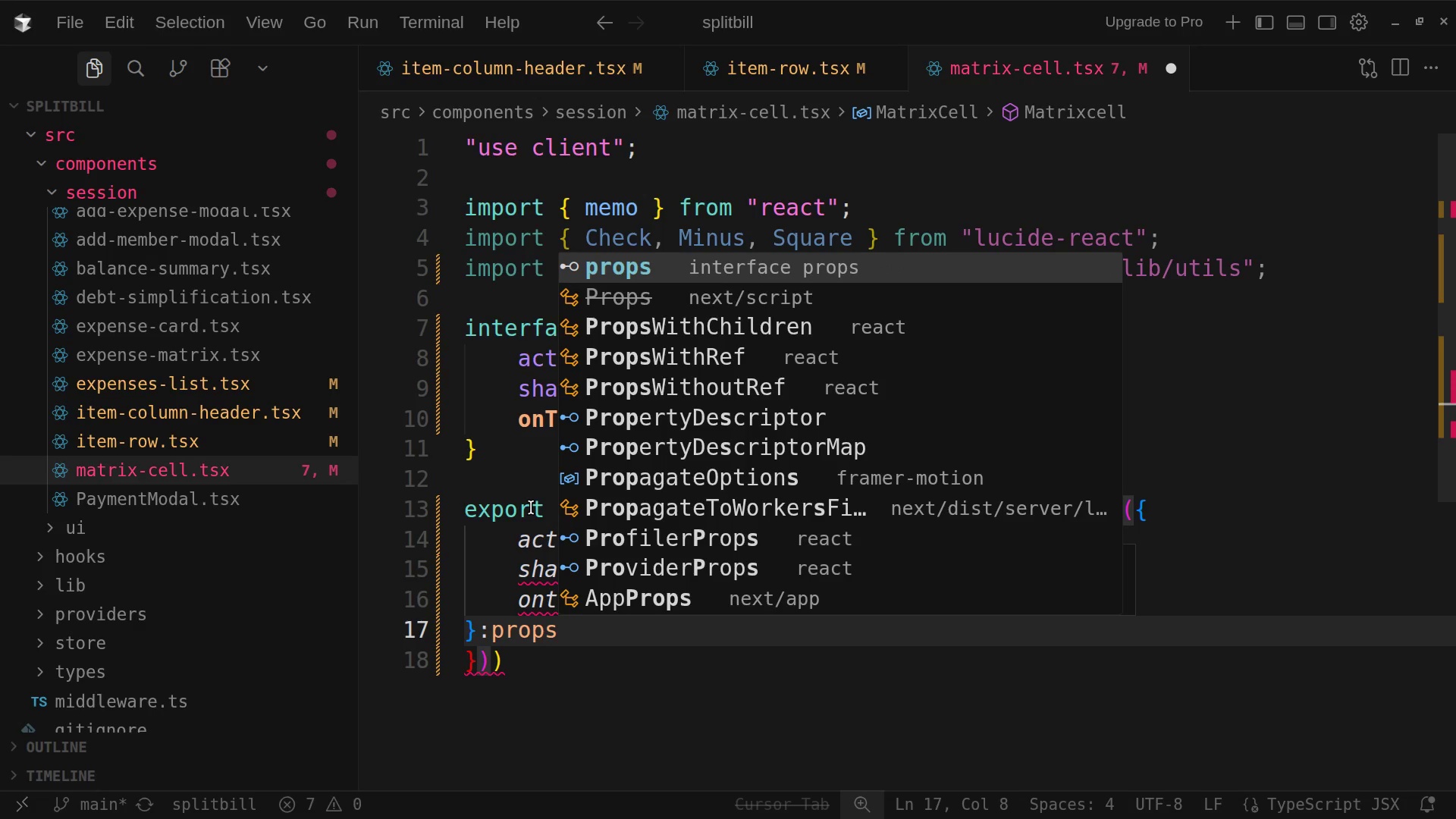 
wait(6.97)
 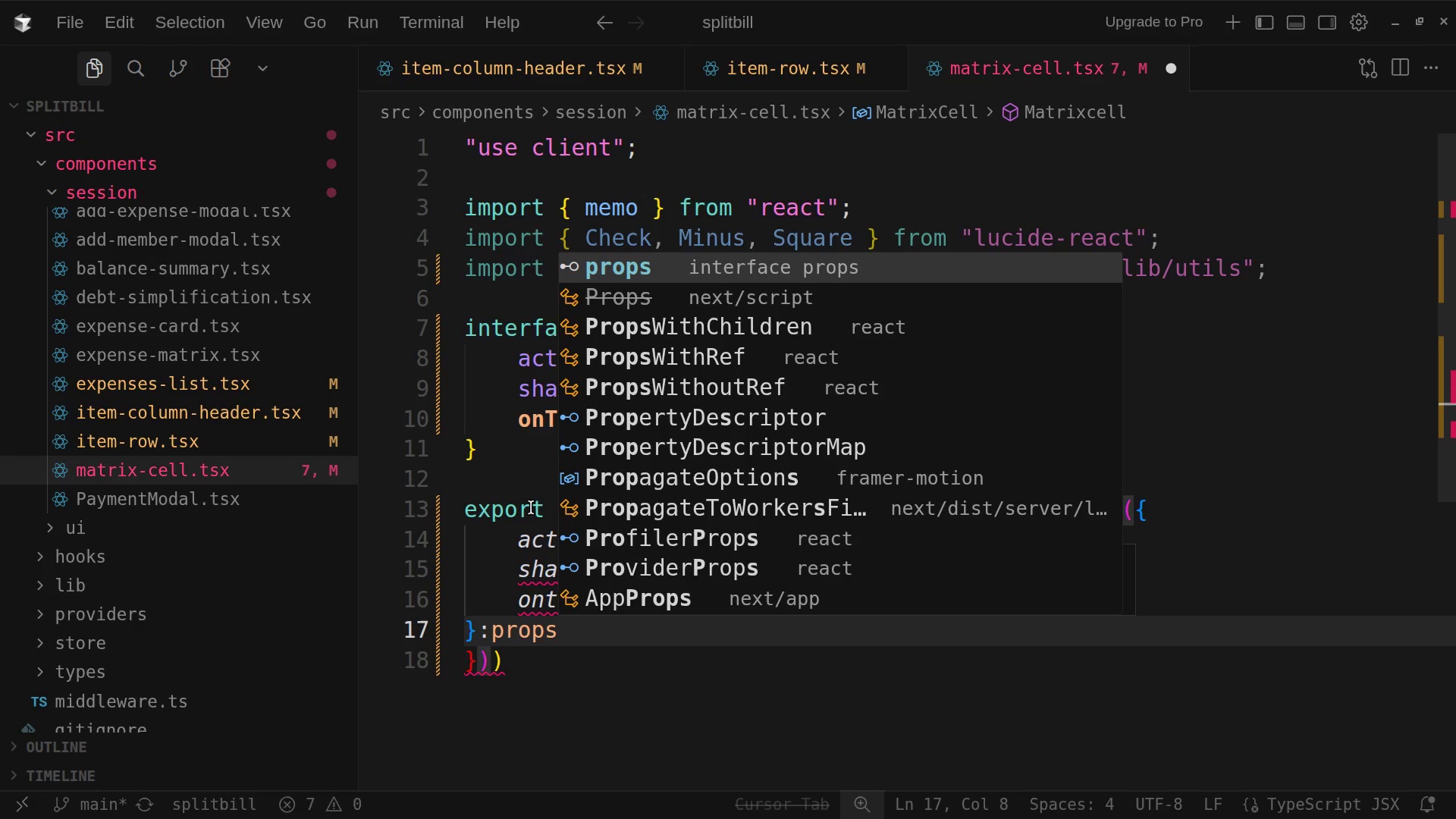 
key(Shift+0)
 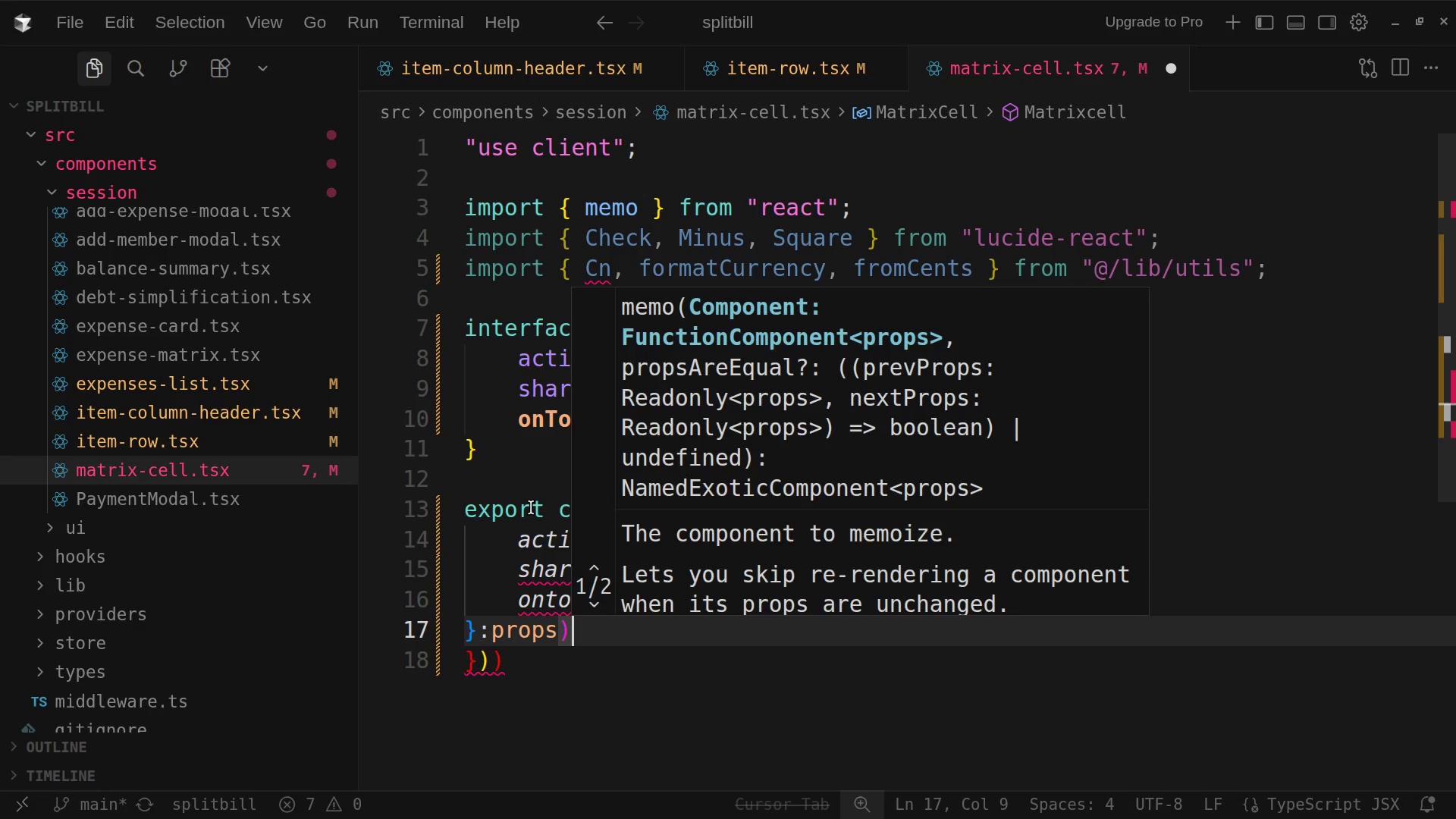 
wait(5.75)
 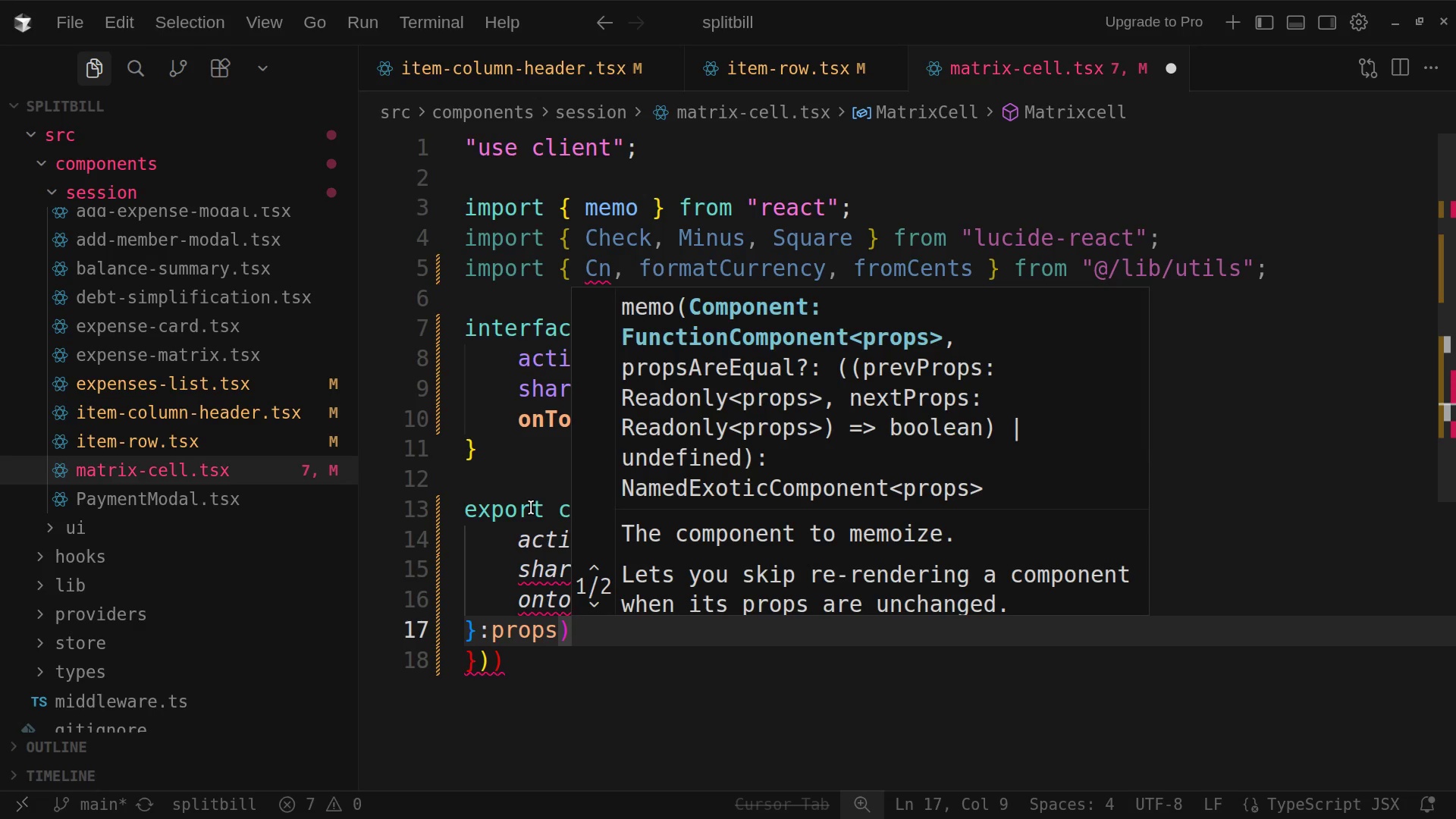 
key(Enter)
 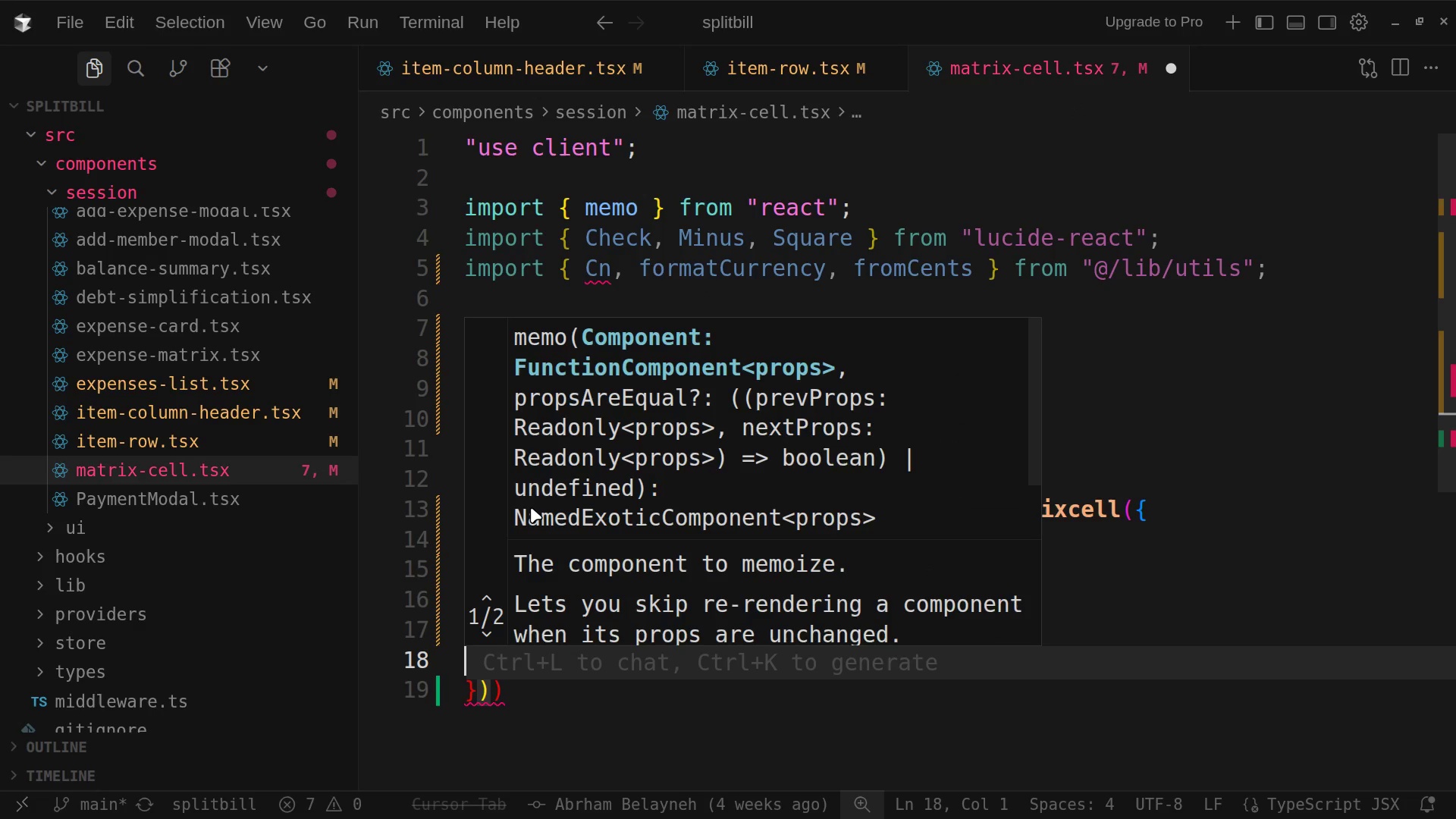 
type(re)
 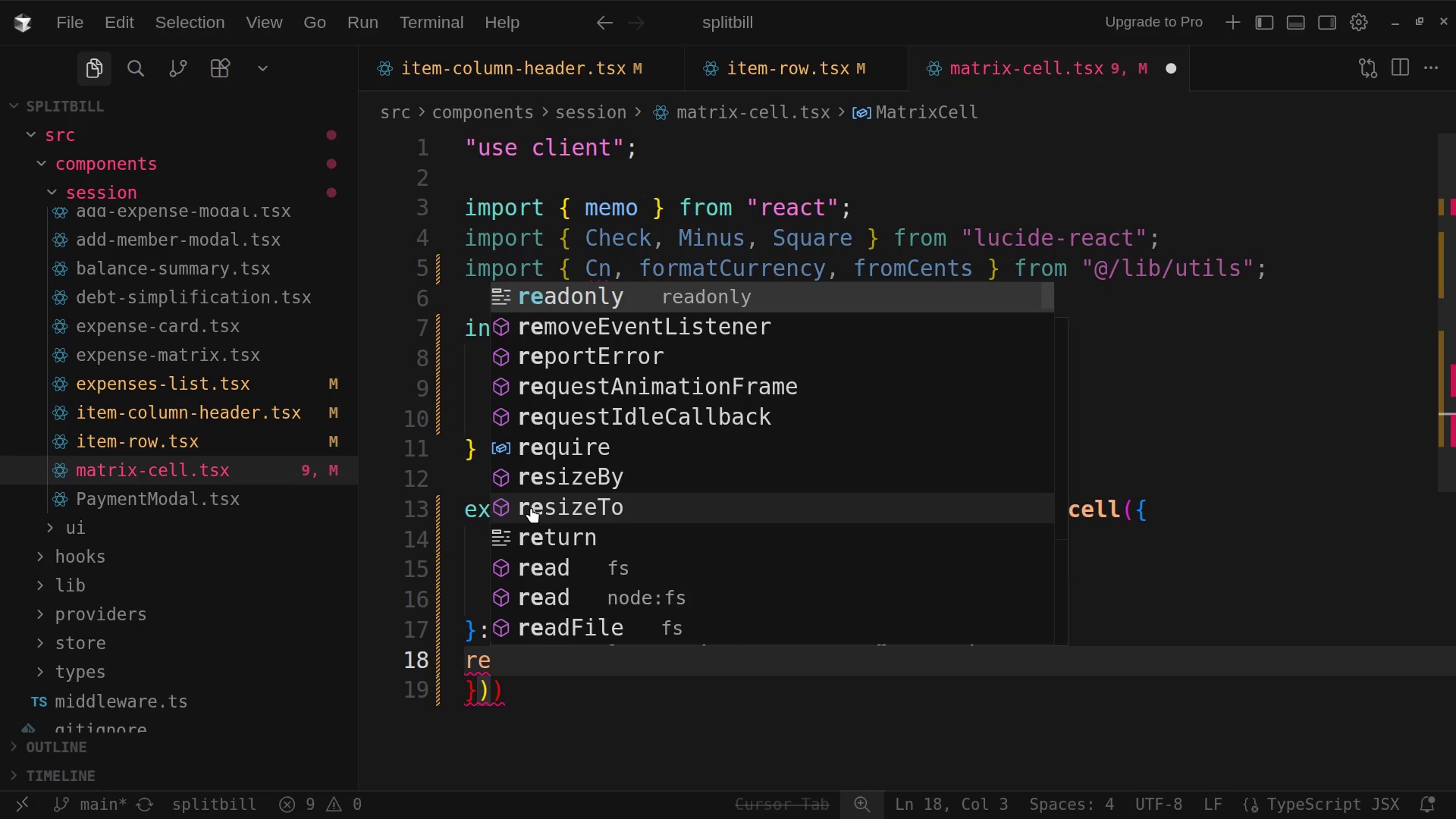 
type(ur)
key(Backspace)
key(Backspace)
type(tu)
 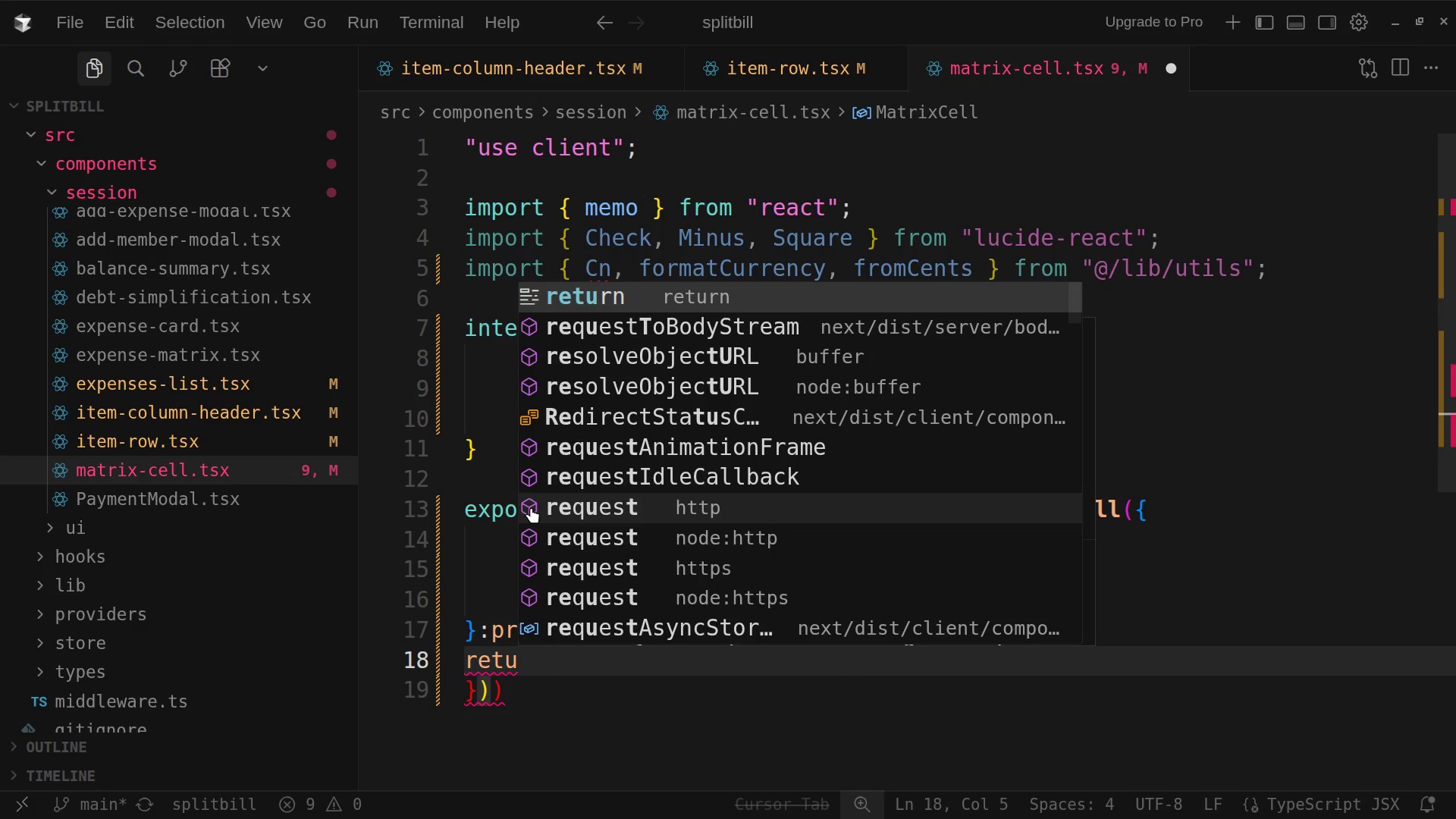 
wait(8.9)
 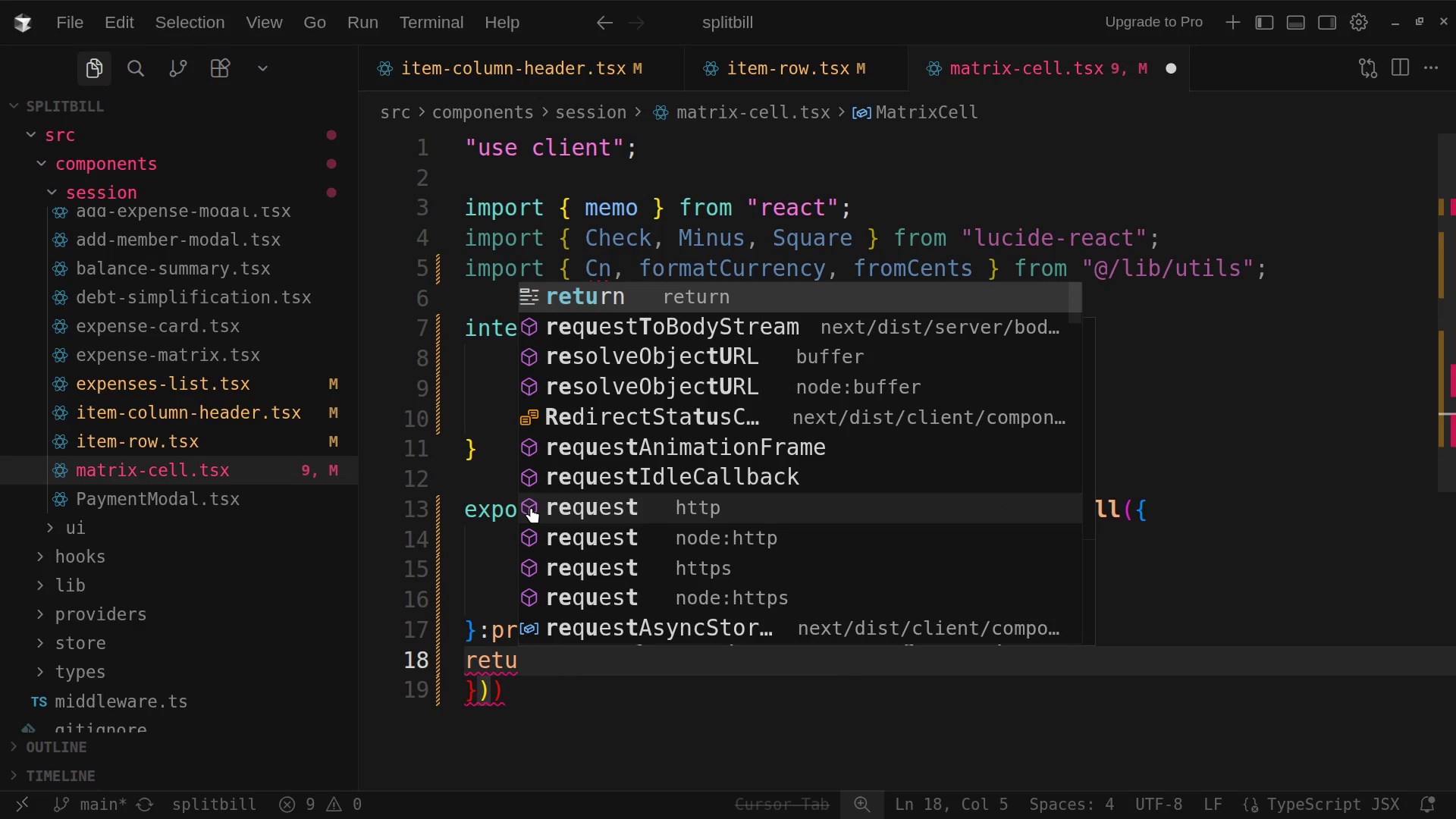 
type(rn)
 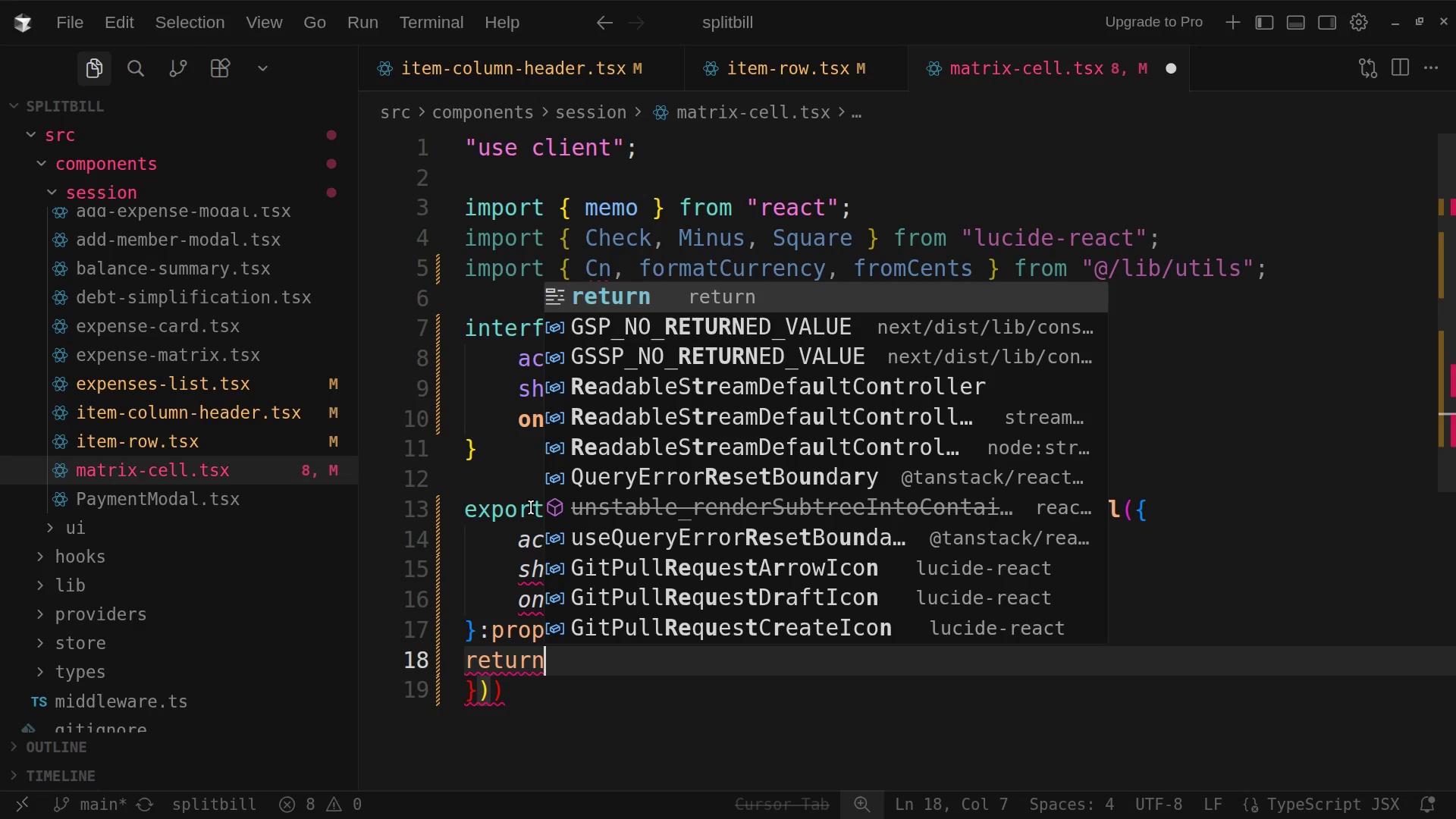 
key(Shift+9)
 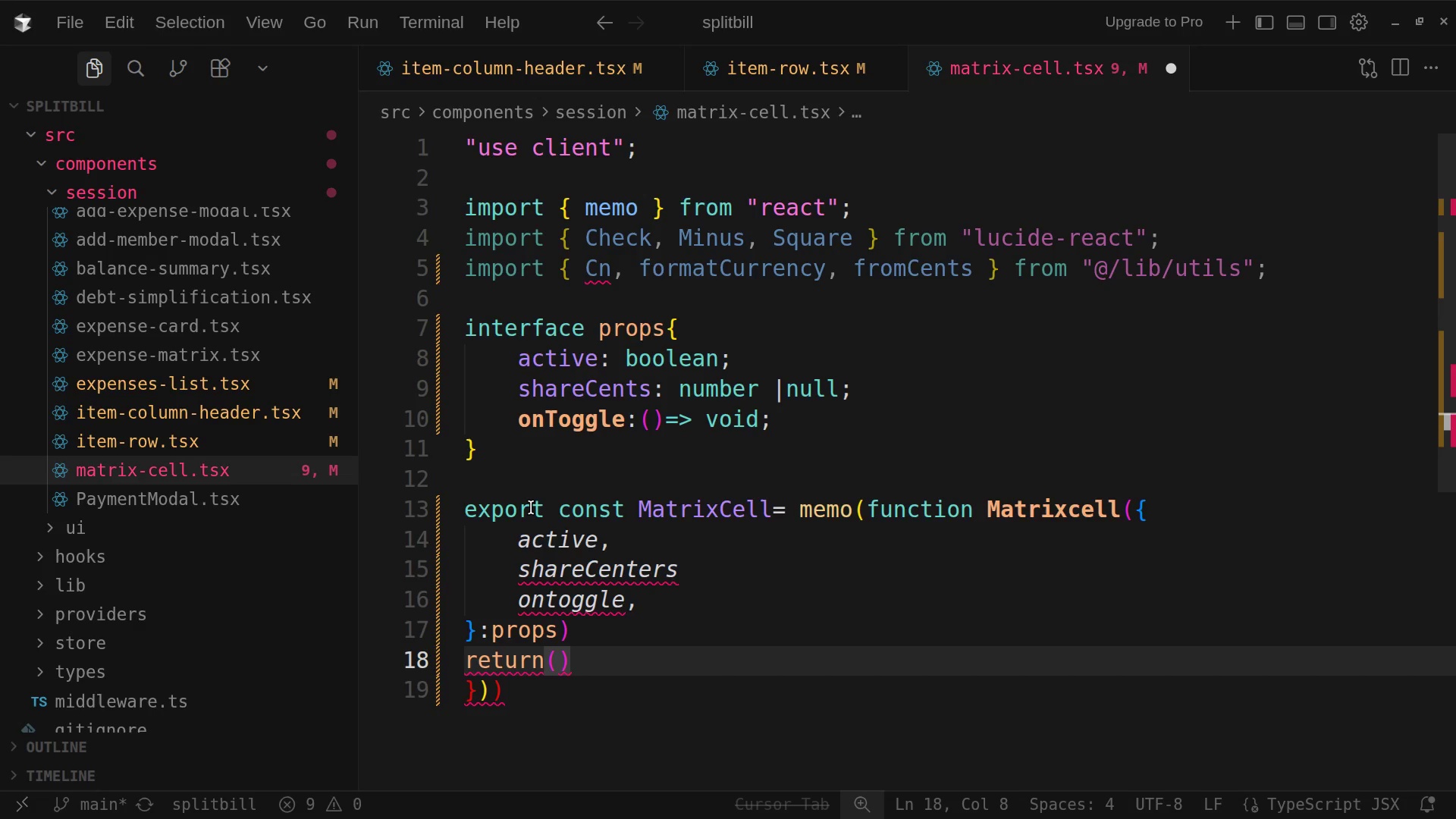 
wait(6.18)
 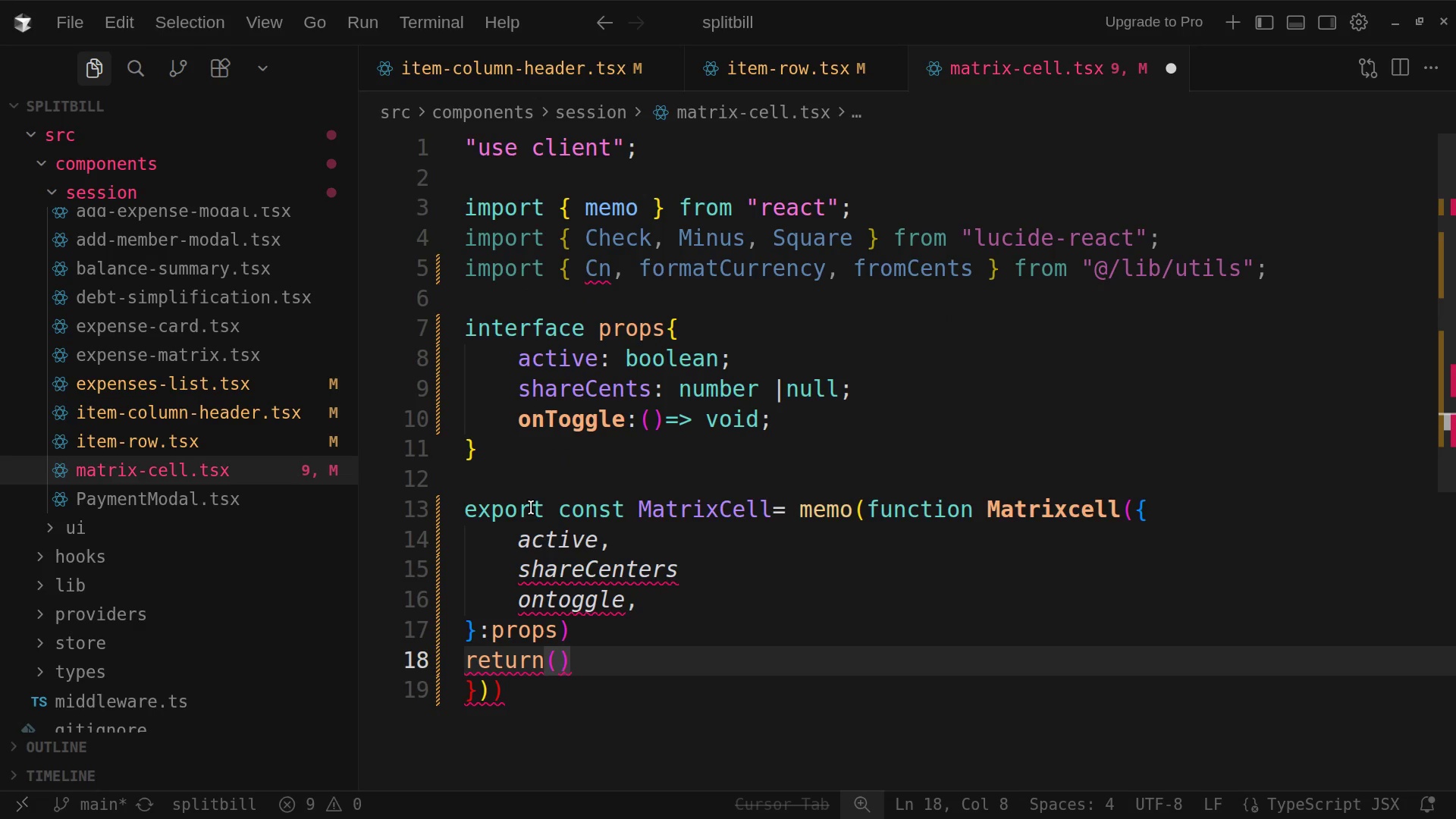 
key(Enter)
 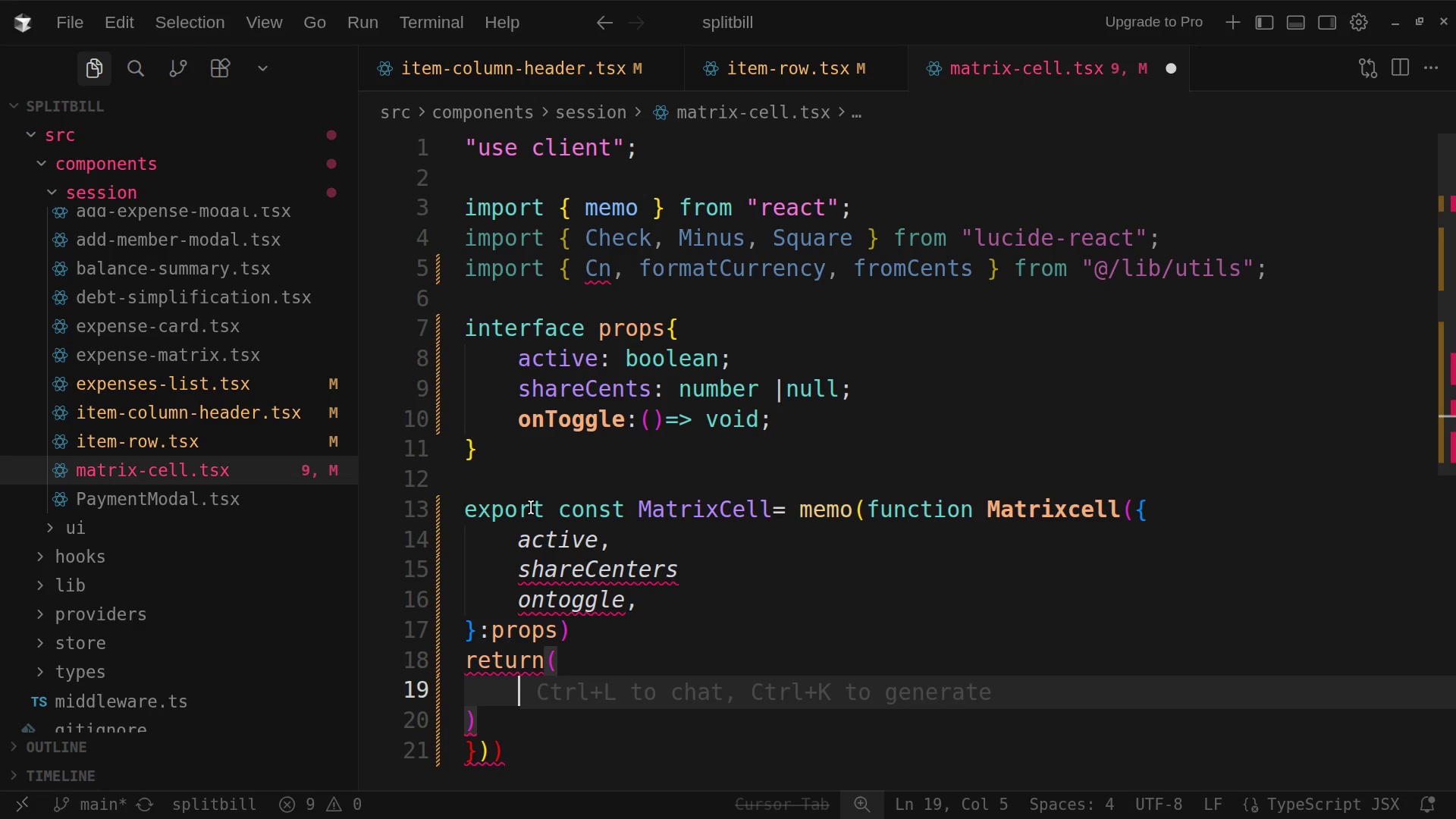 
key(Shift+Comma)
 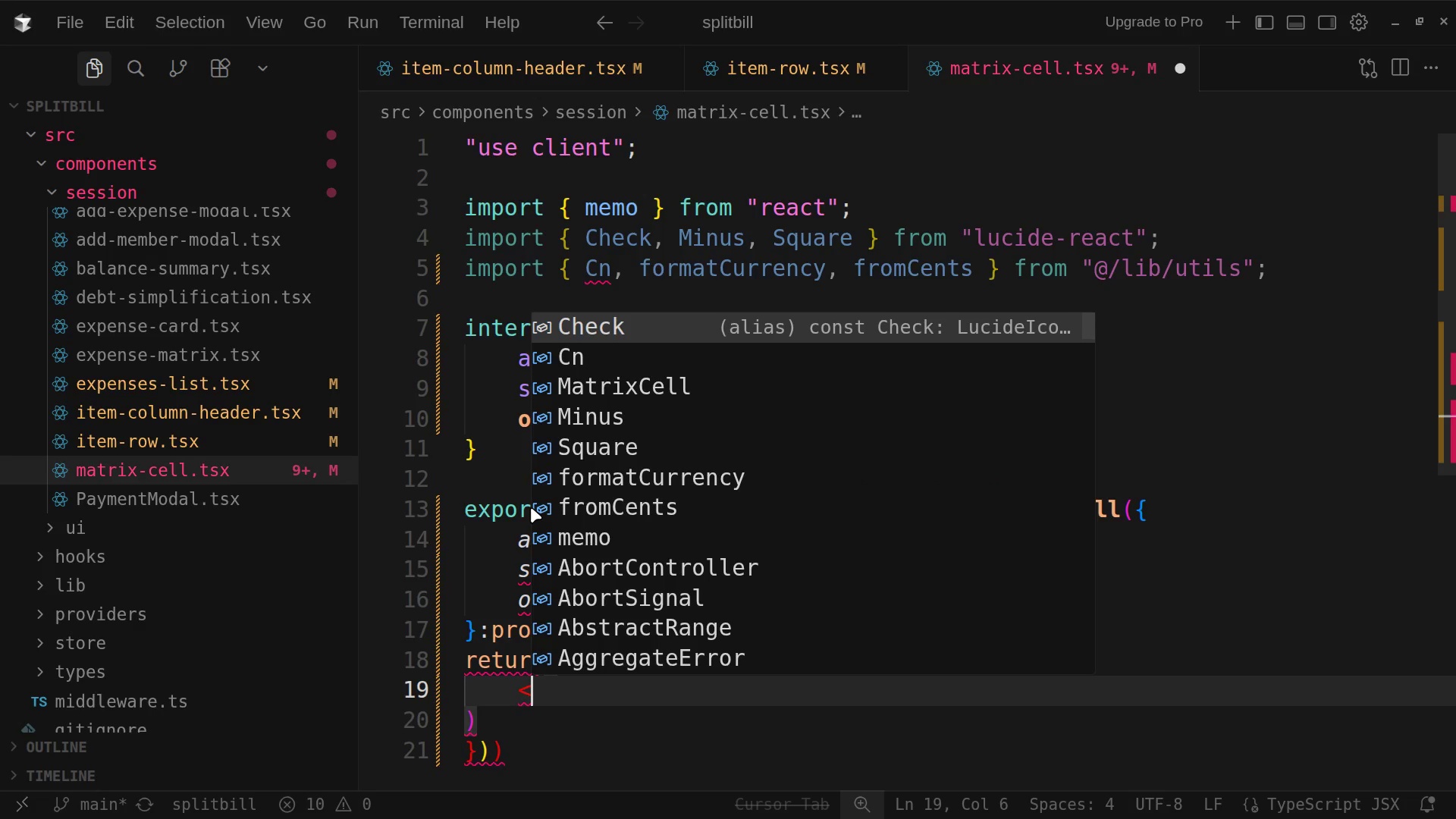 
type(butt)
 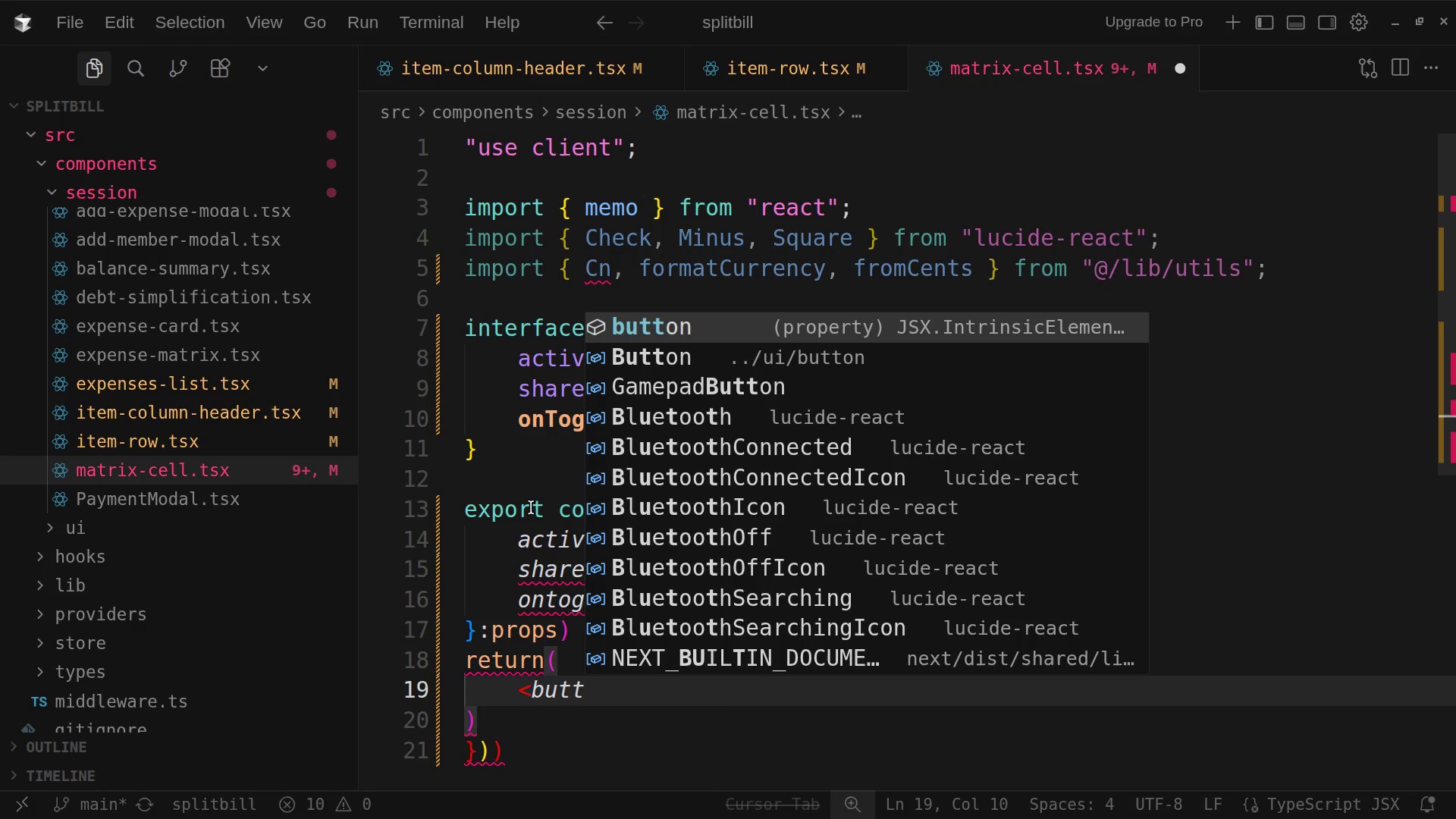 
wait(7.78)
 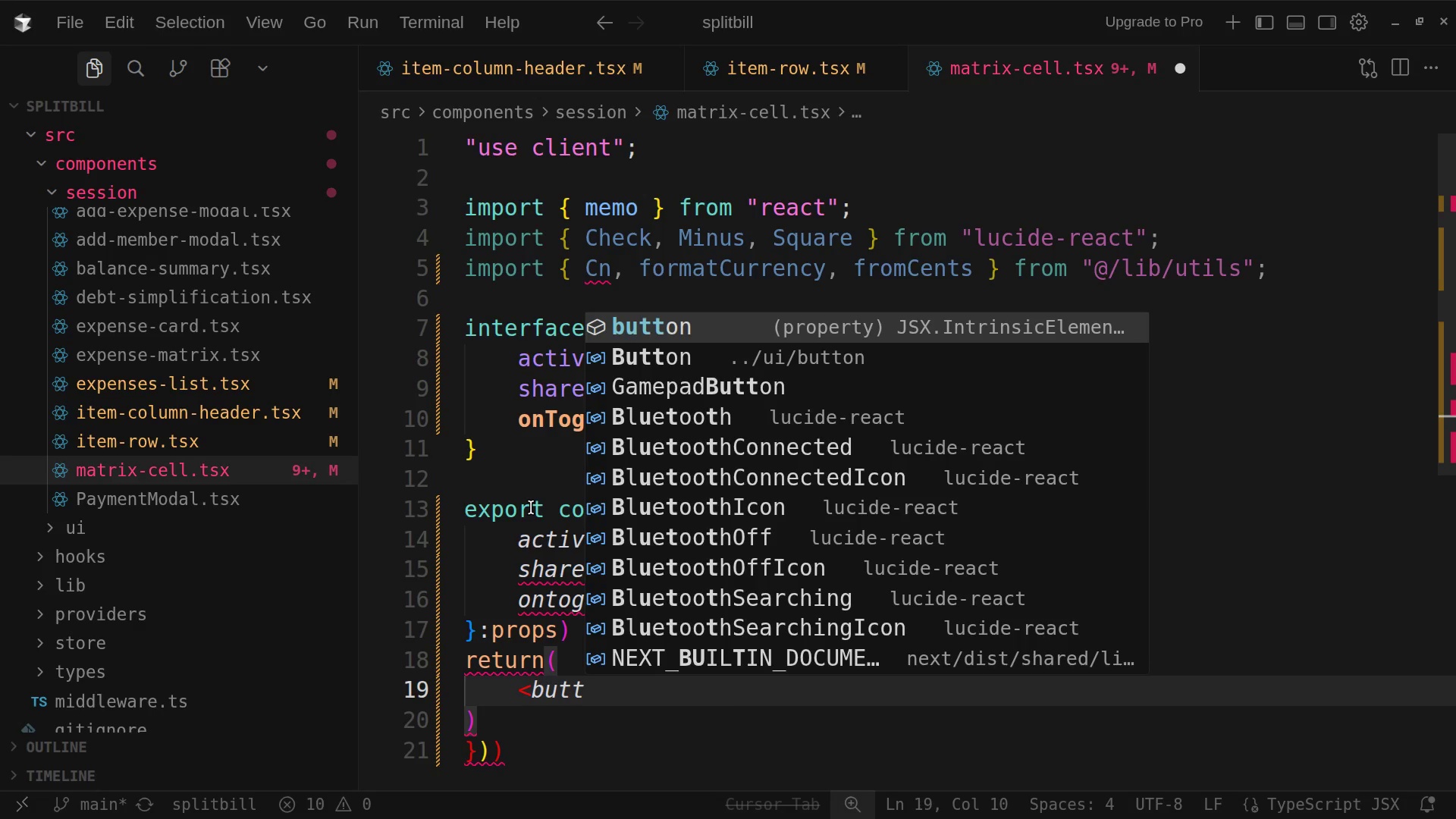 
type(on)
 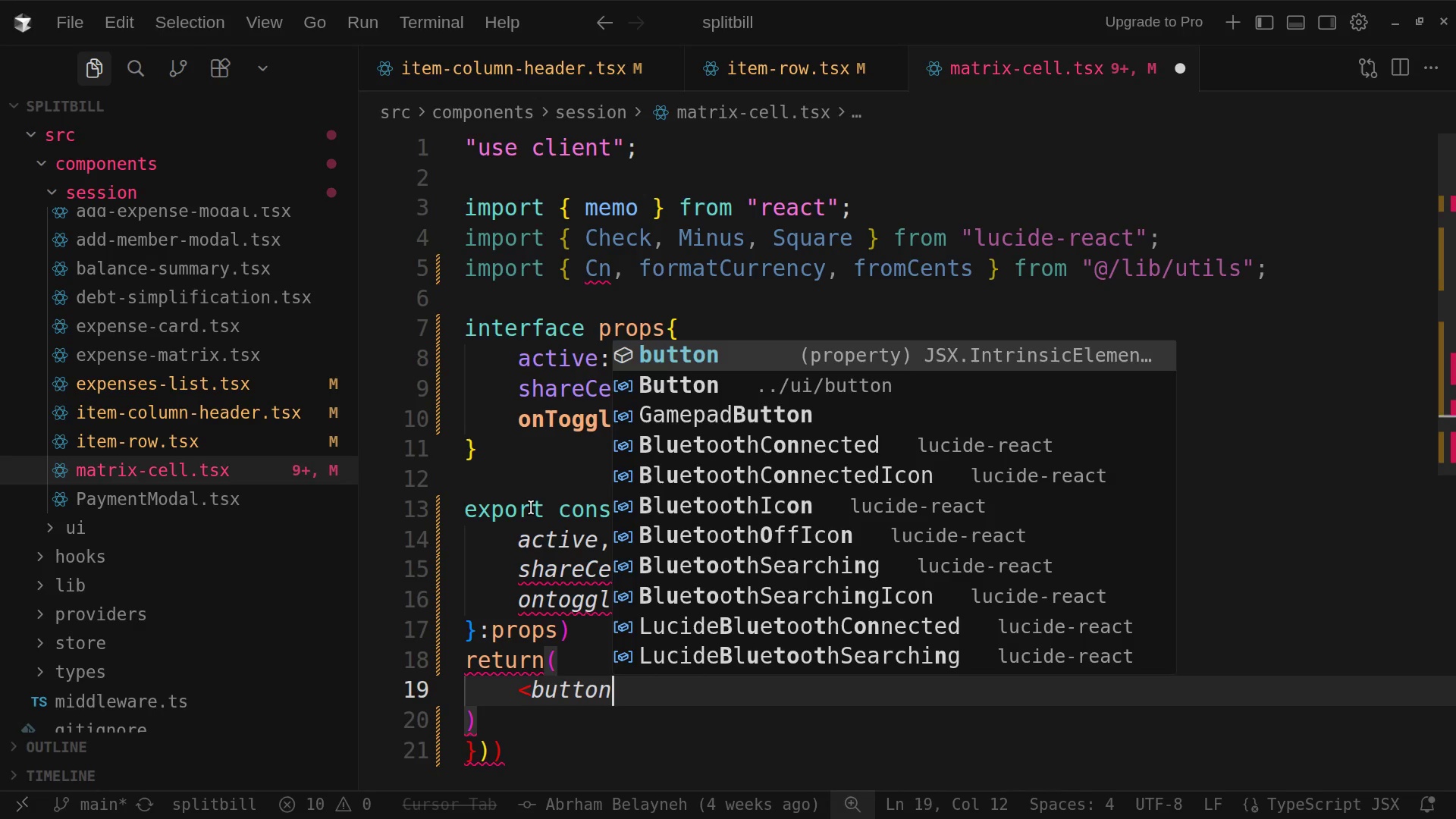 
key(Enter)
 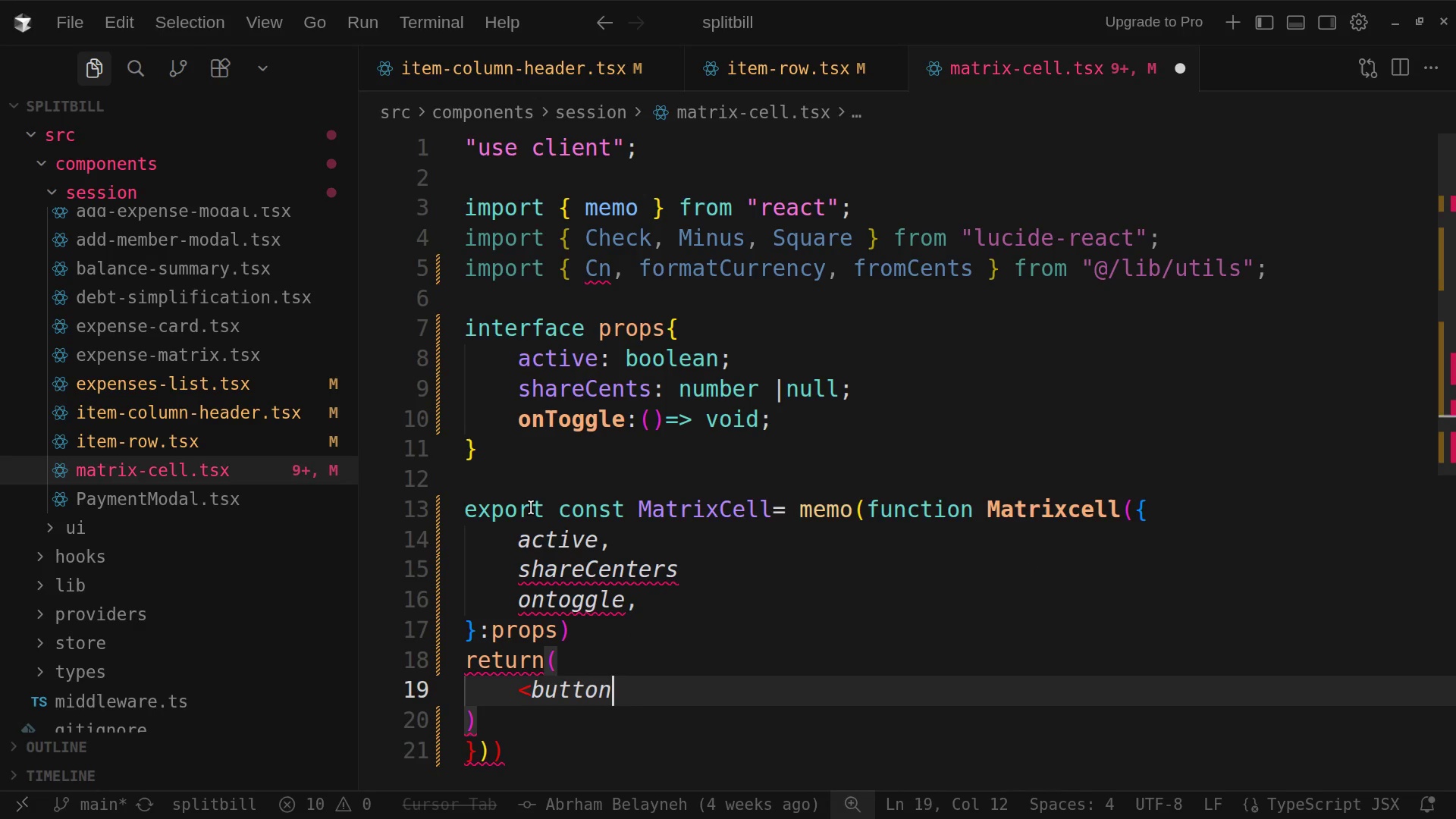 
key(Enter)
 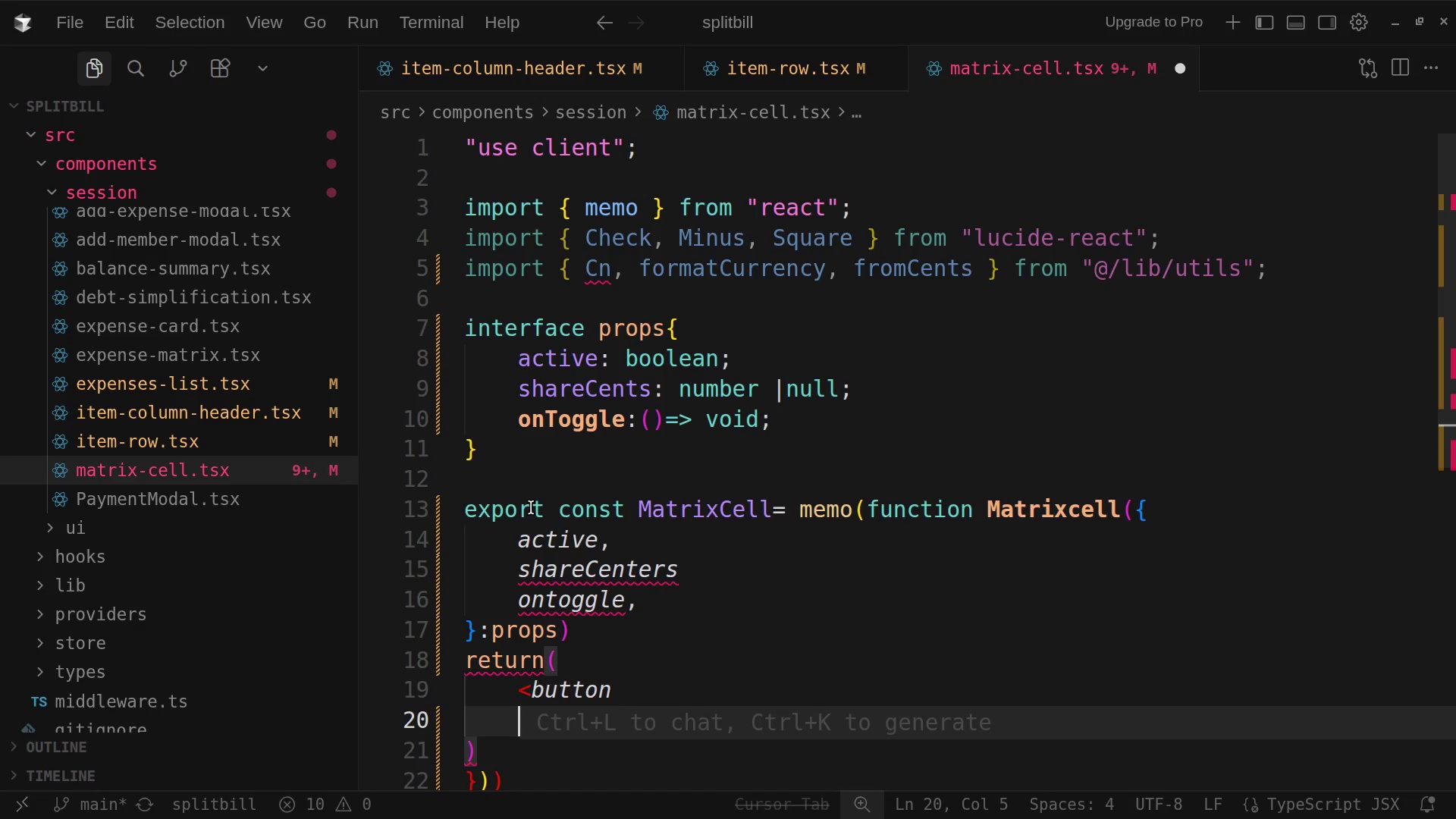 
type(type)
 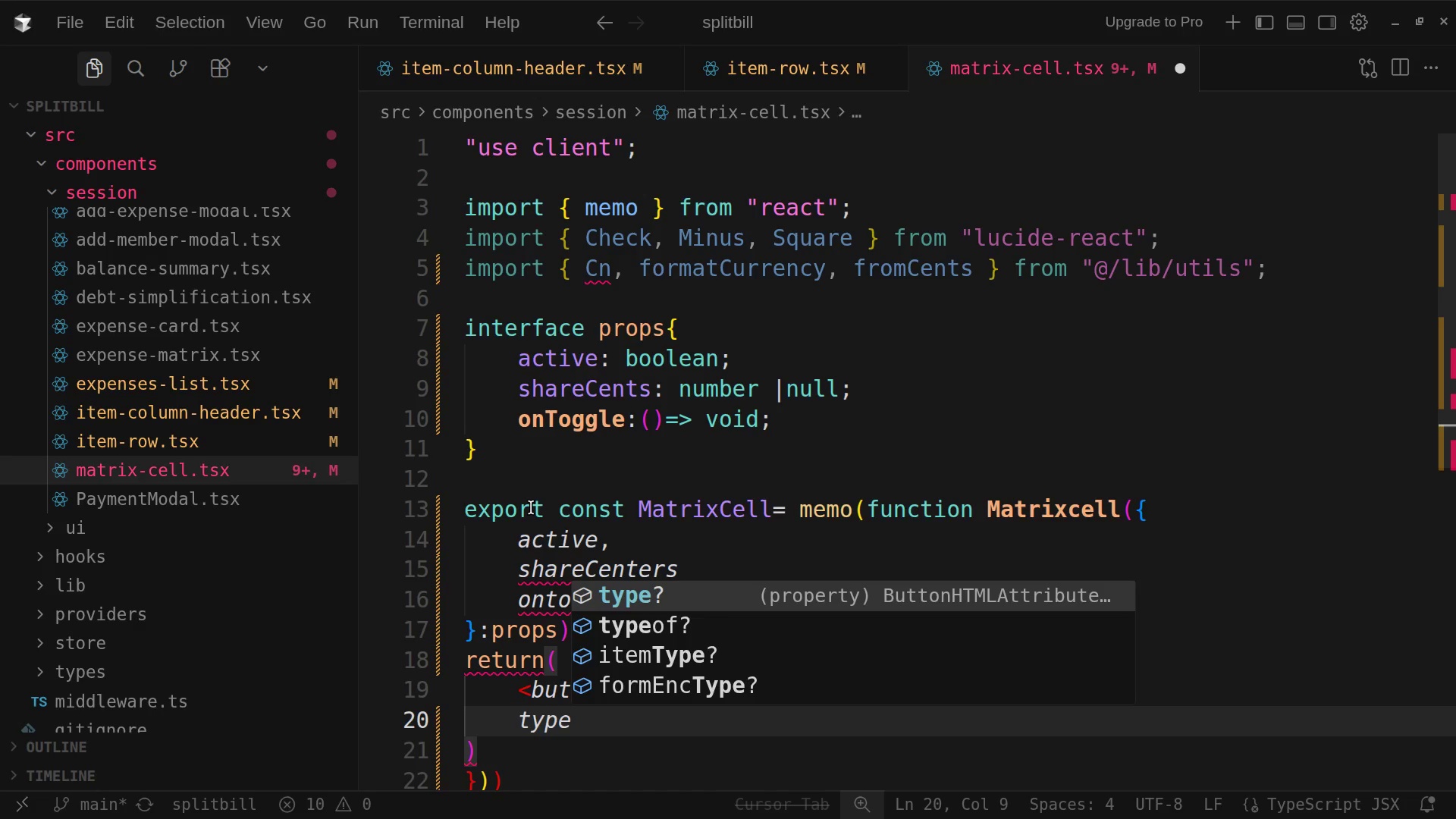 
wait(5.18)
 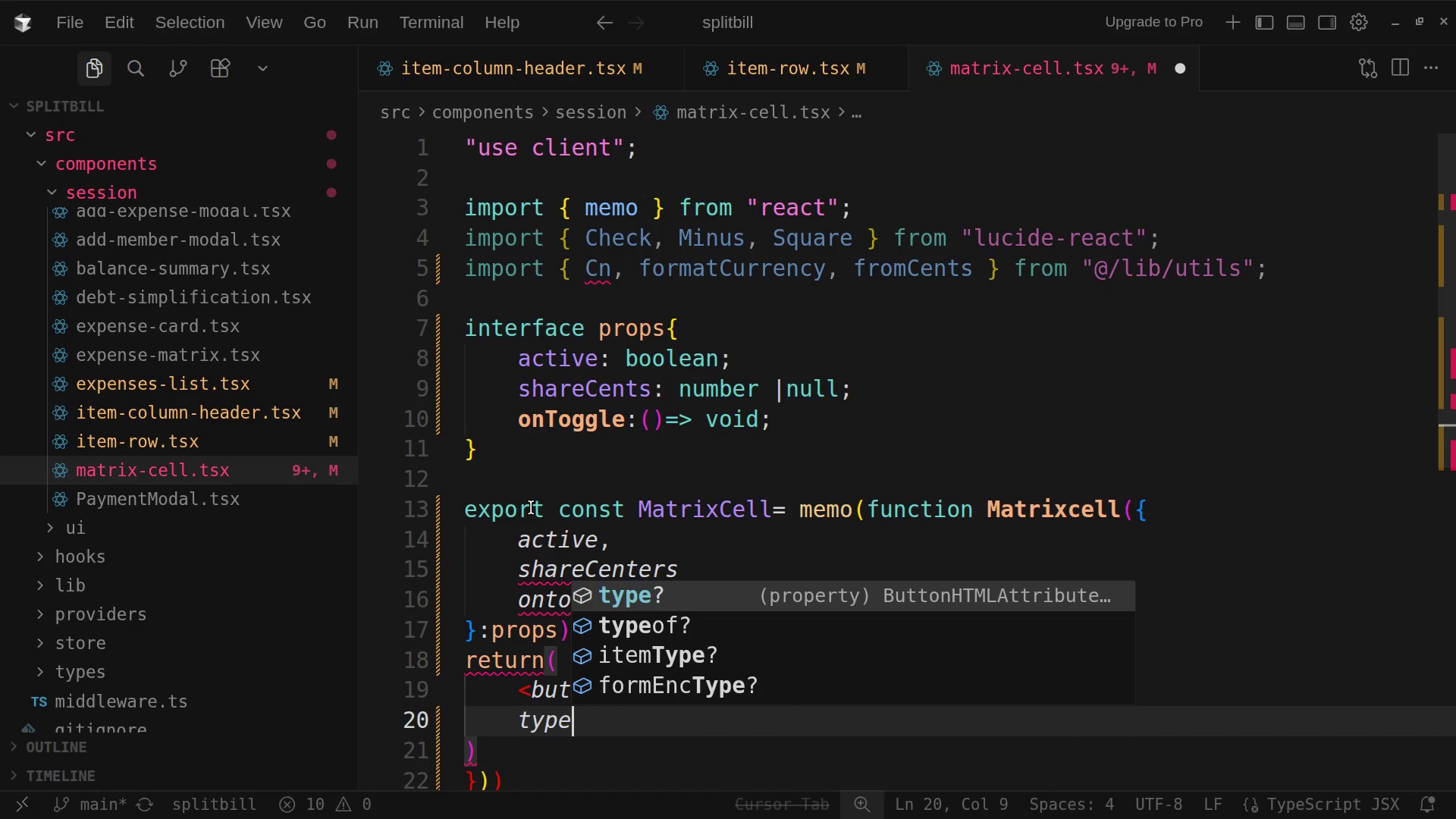 
hold_key(key=ShiftRight, duration=0.6)
 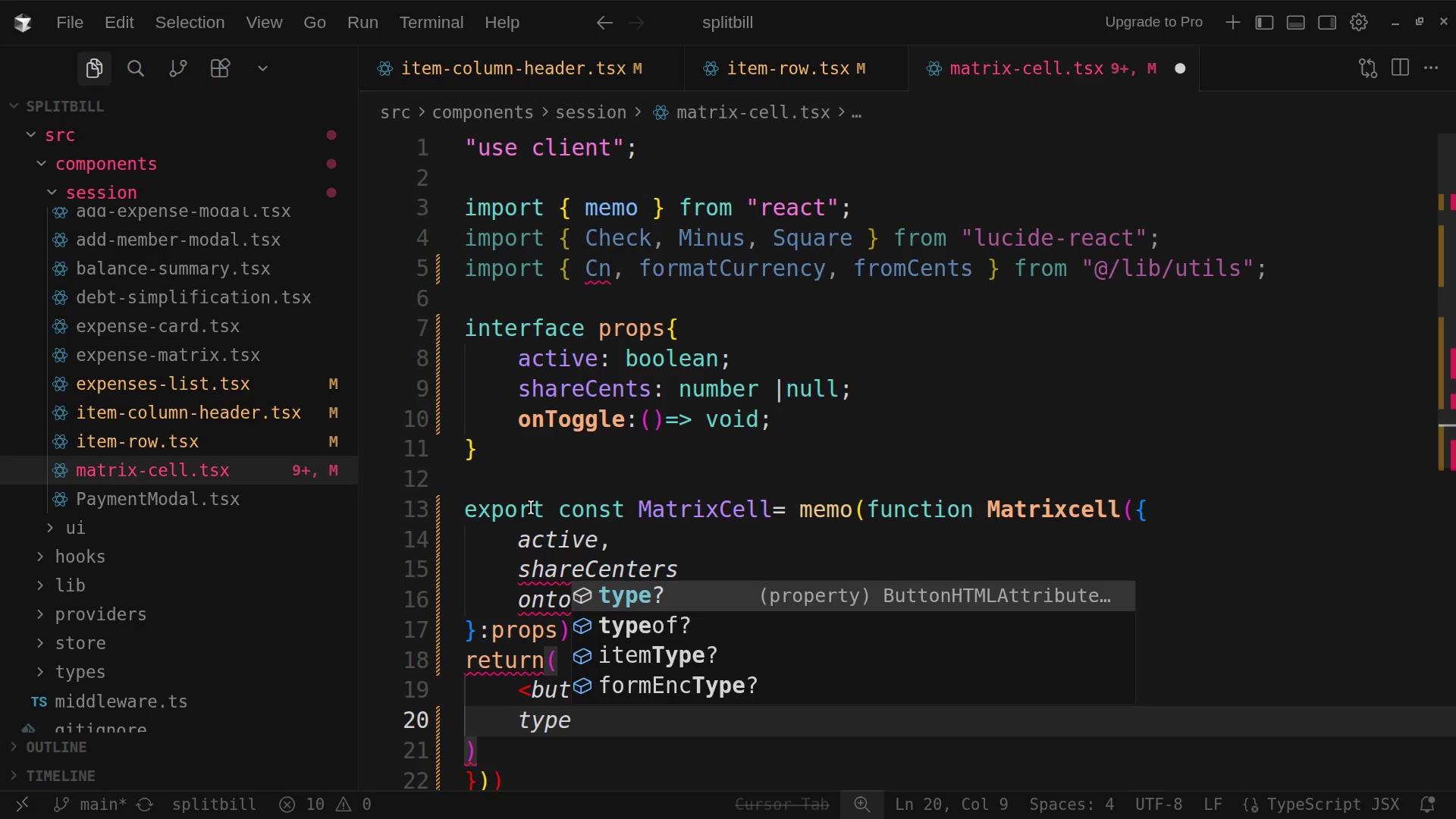 
key(Equal)
 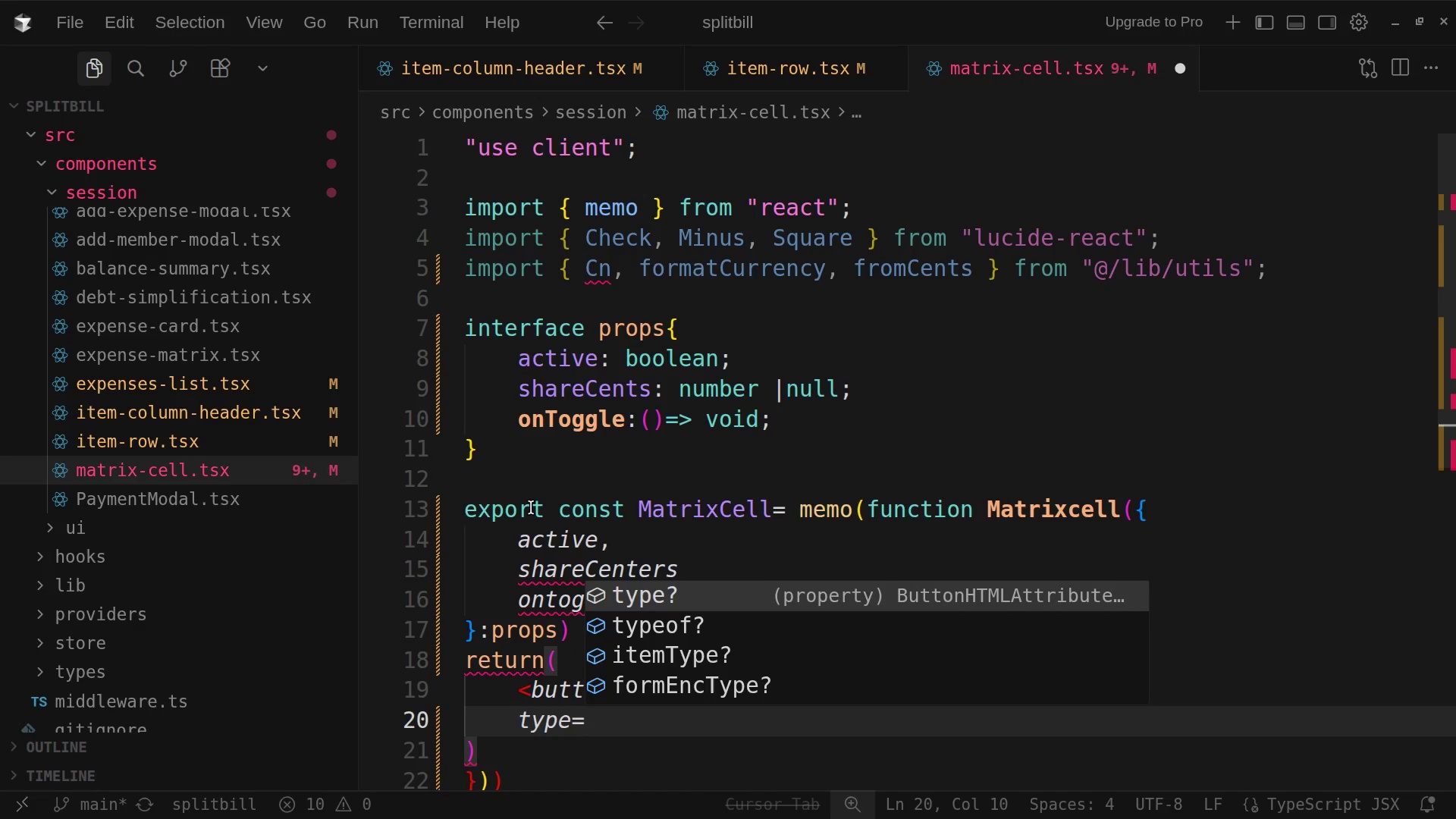 
wait(6.64)
 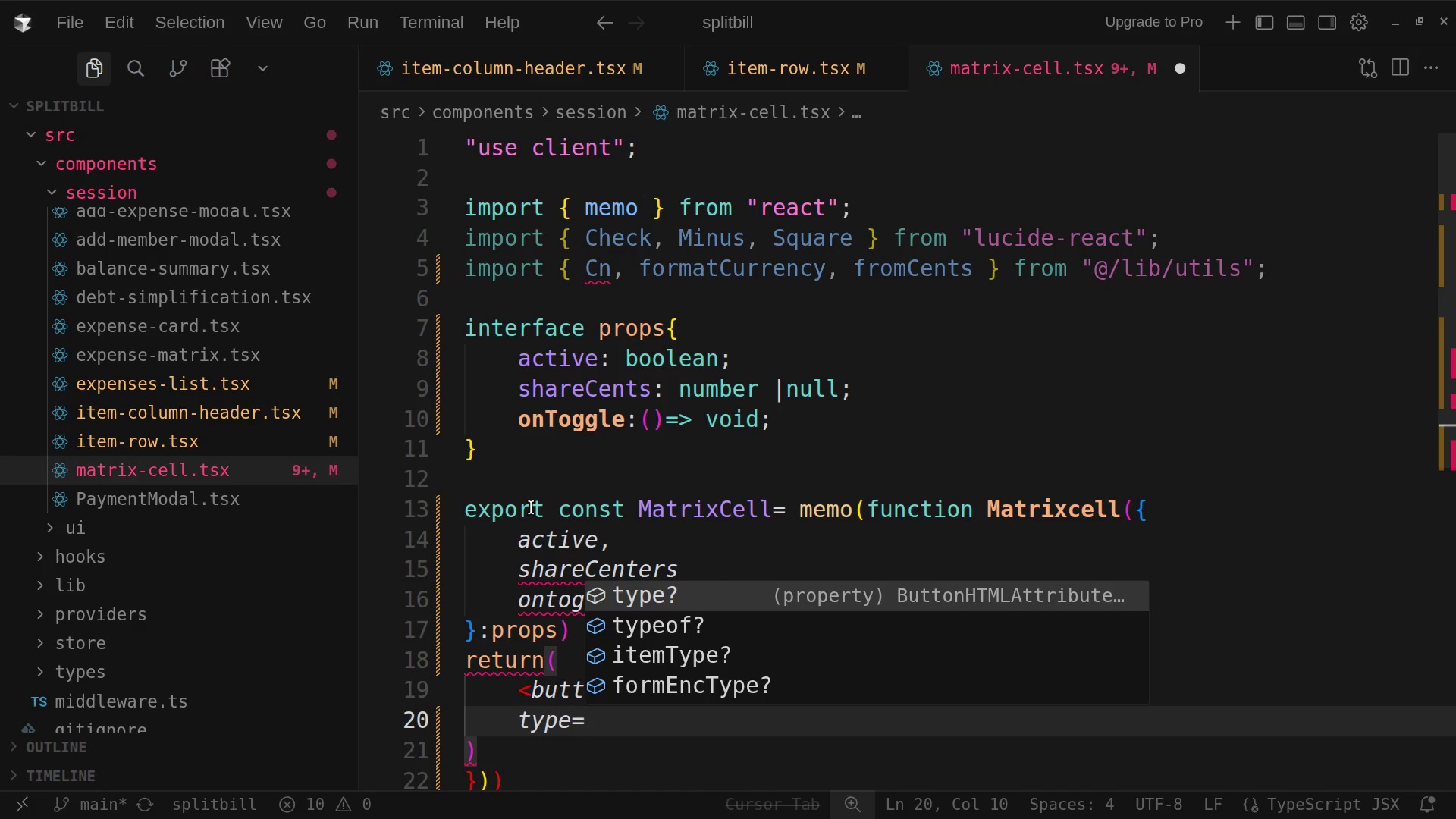 
key(Shift+Quote)
 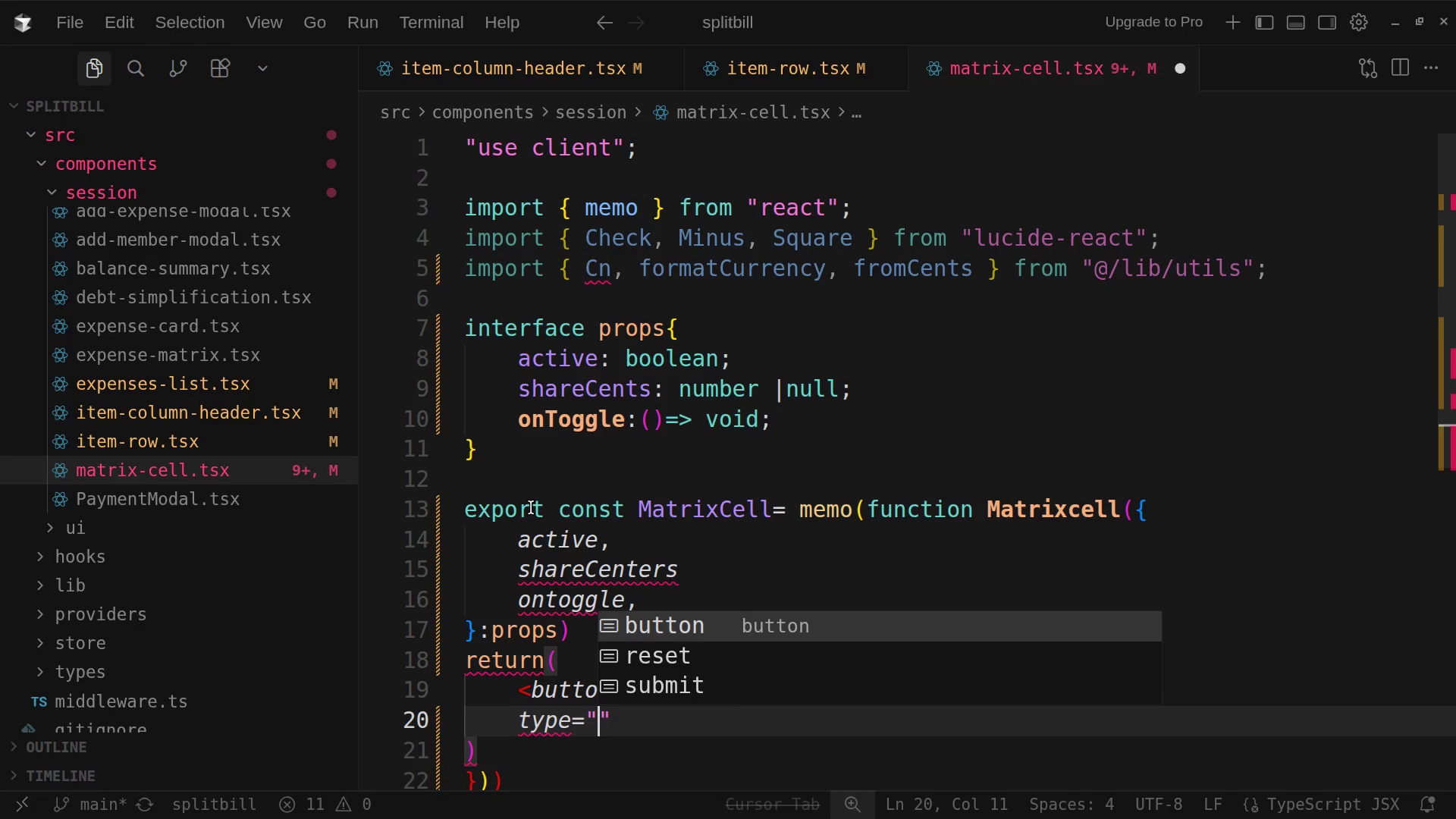 
wait(40.26)
 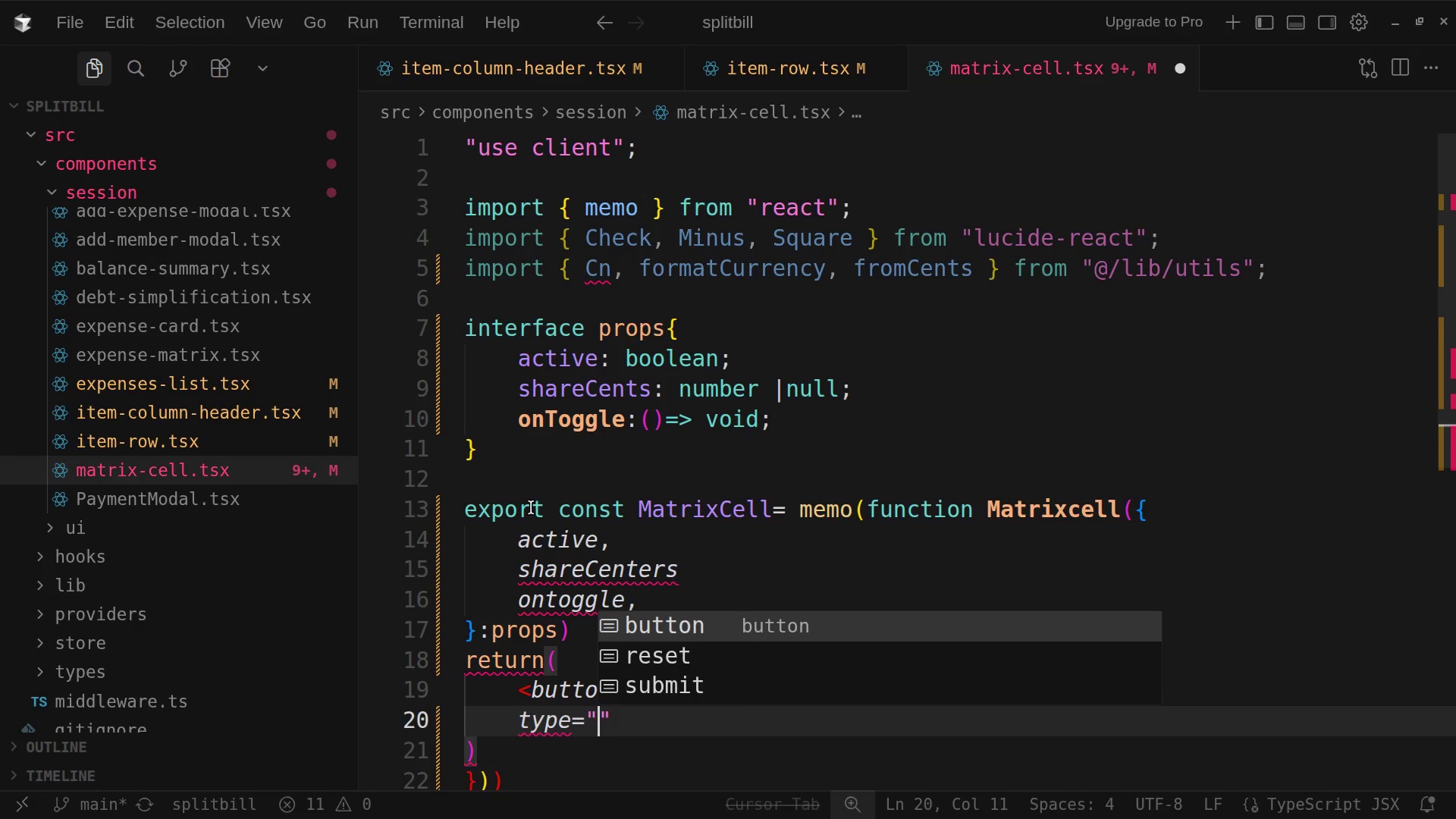 
type(button)
 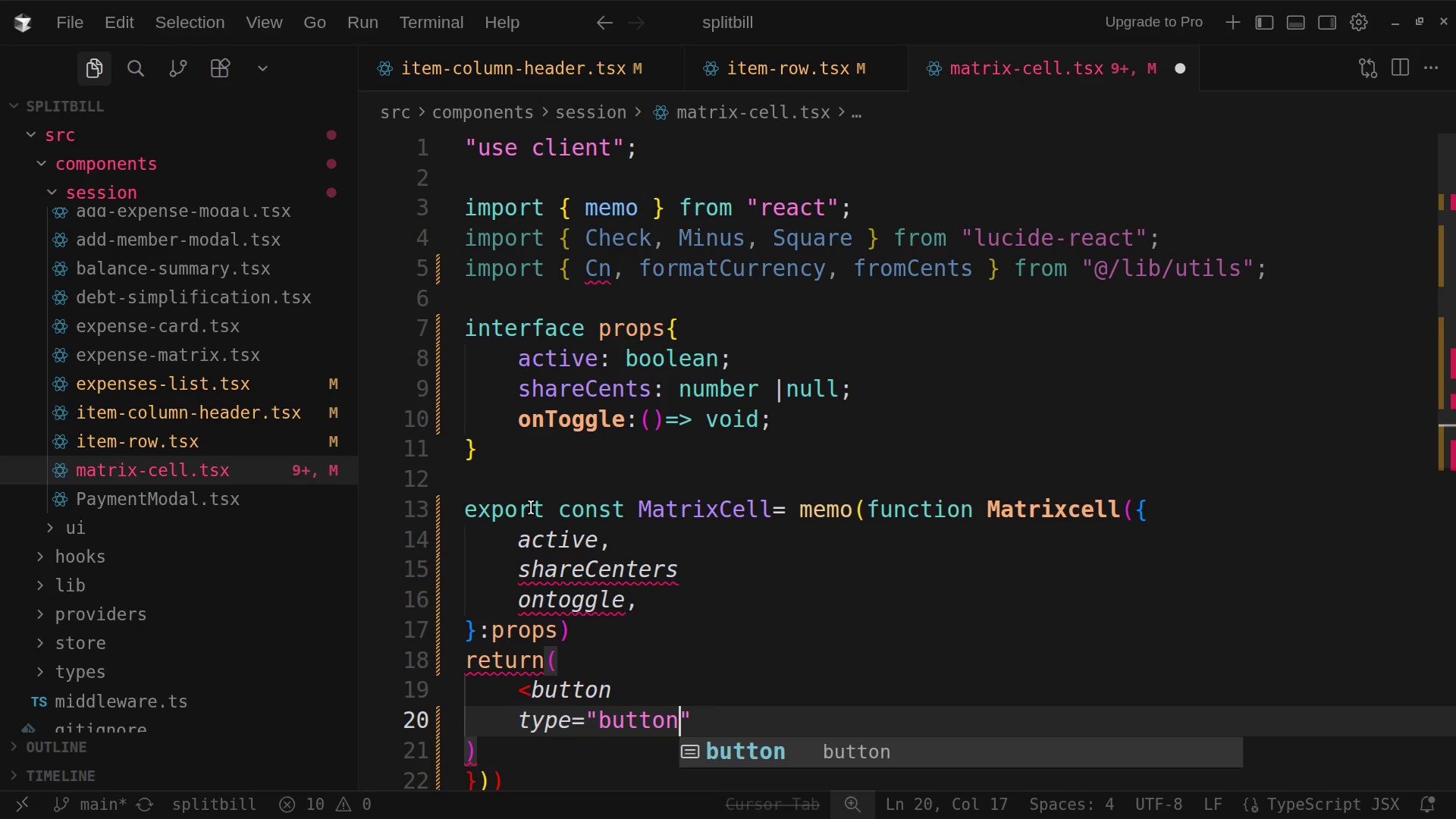 
key(ArrowRight)
 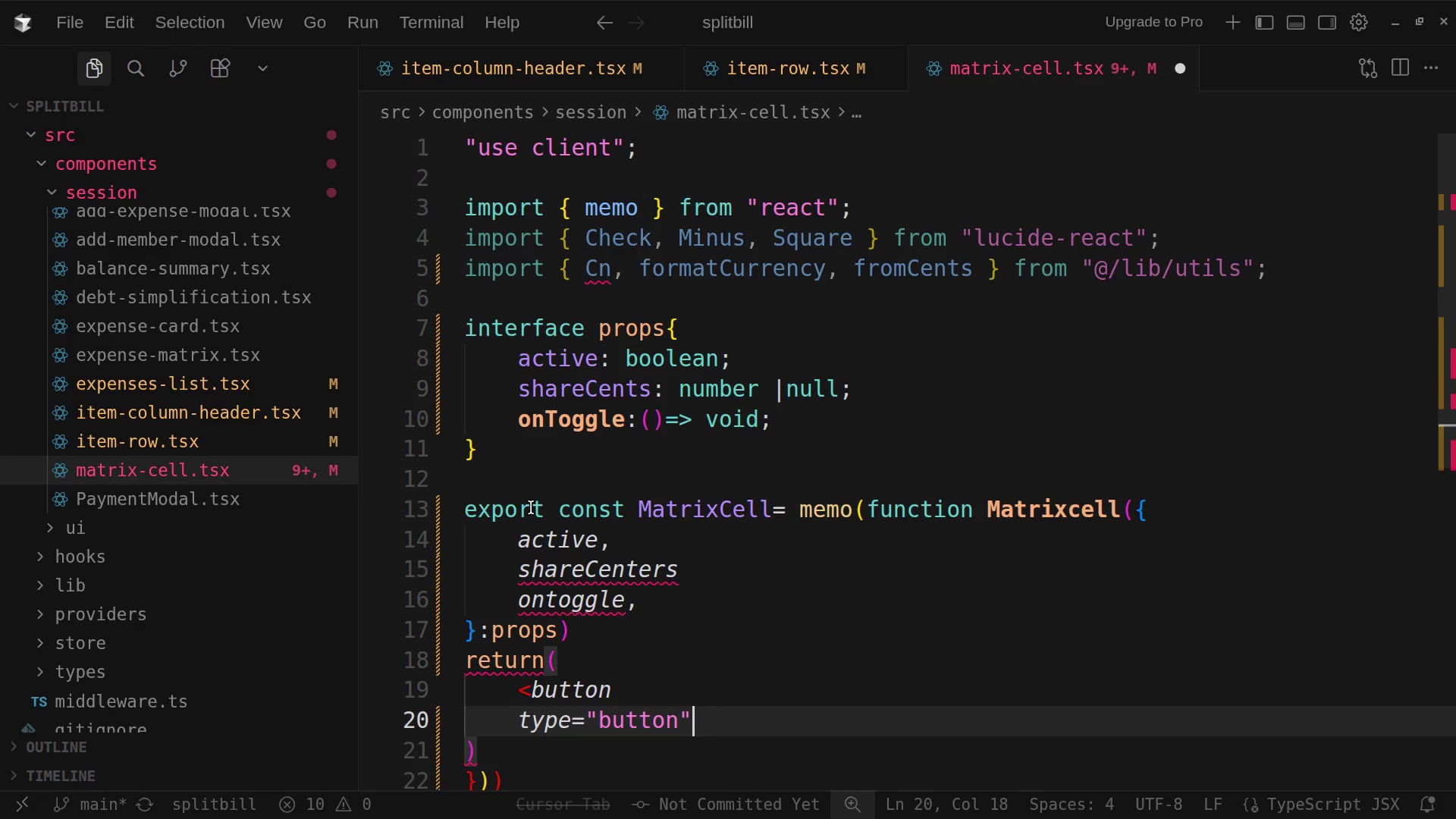 
key(Enter)
 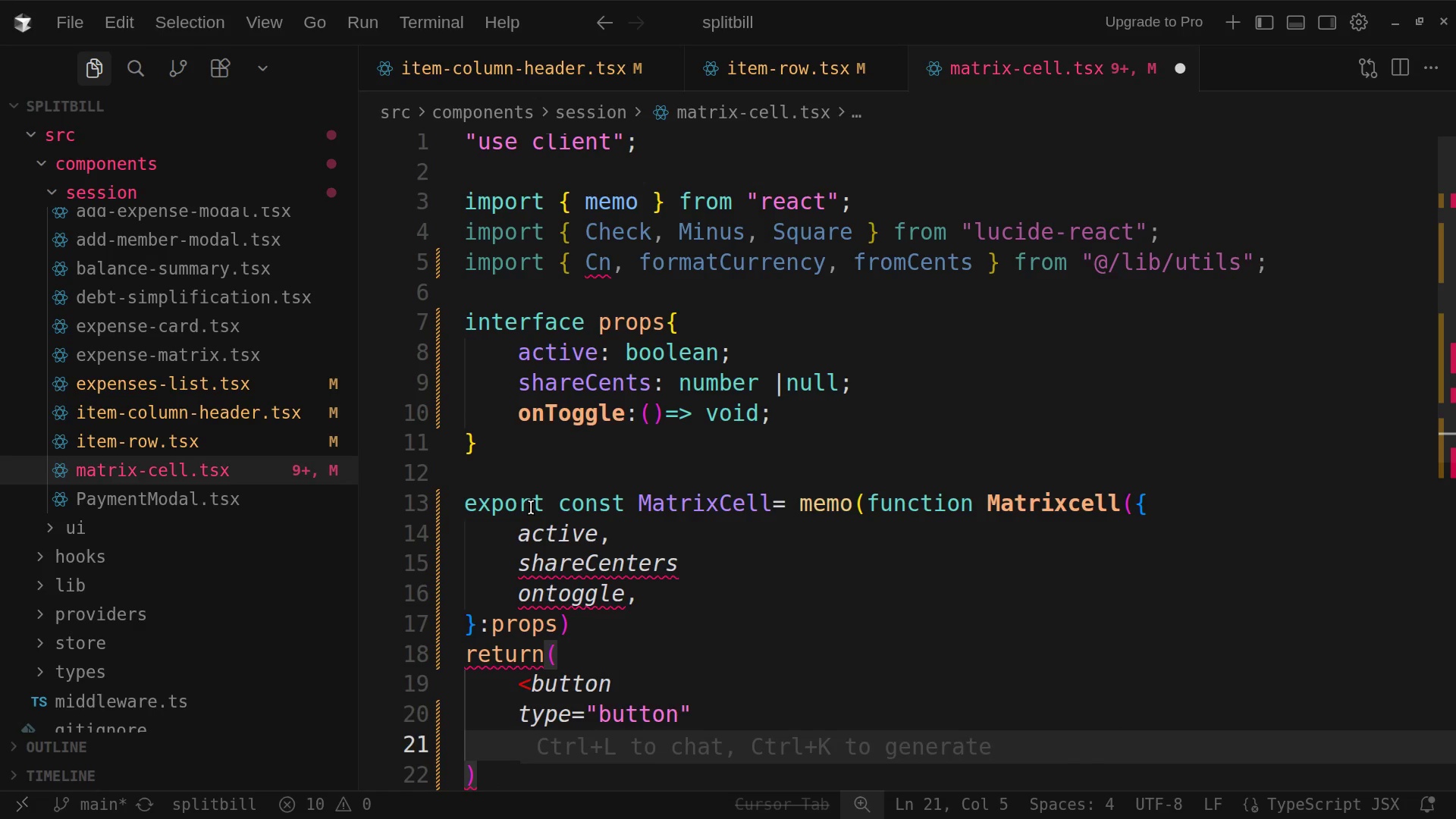 
type(on)
 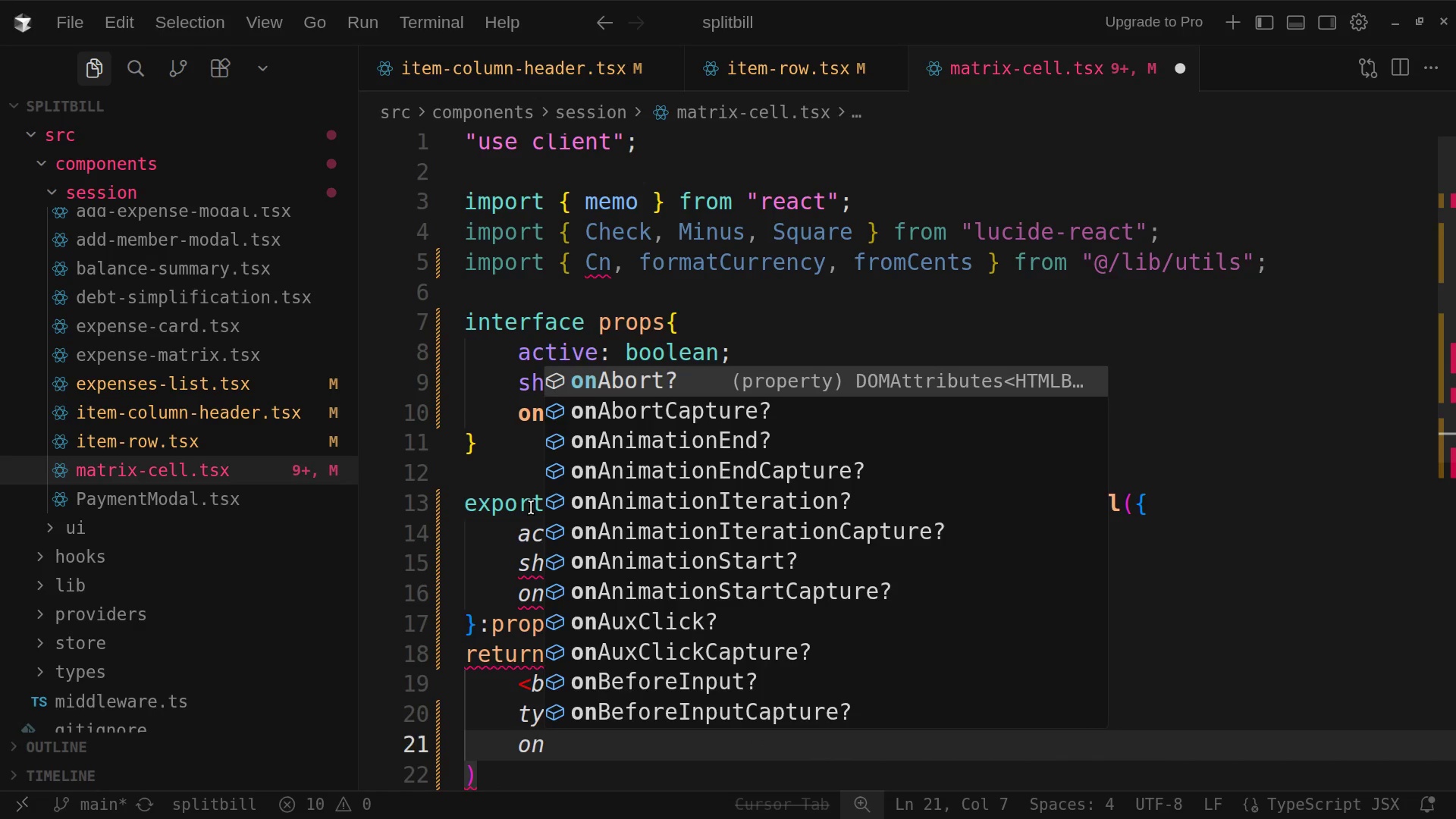 
type(Cli)
 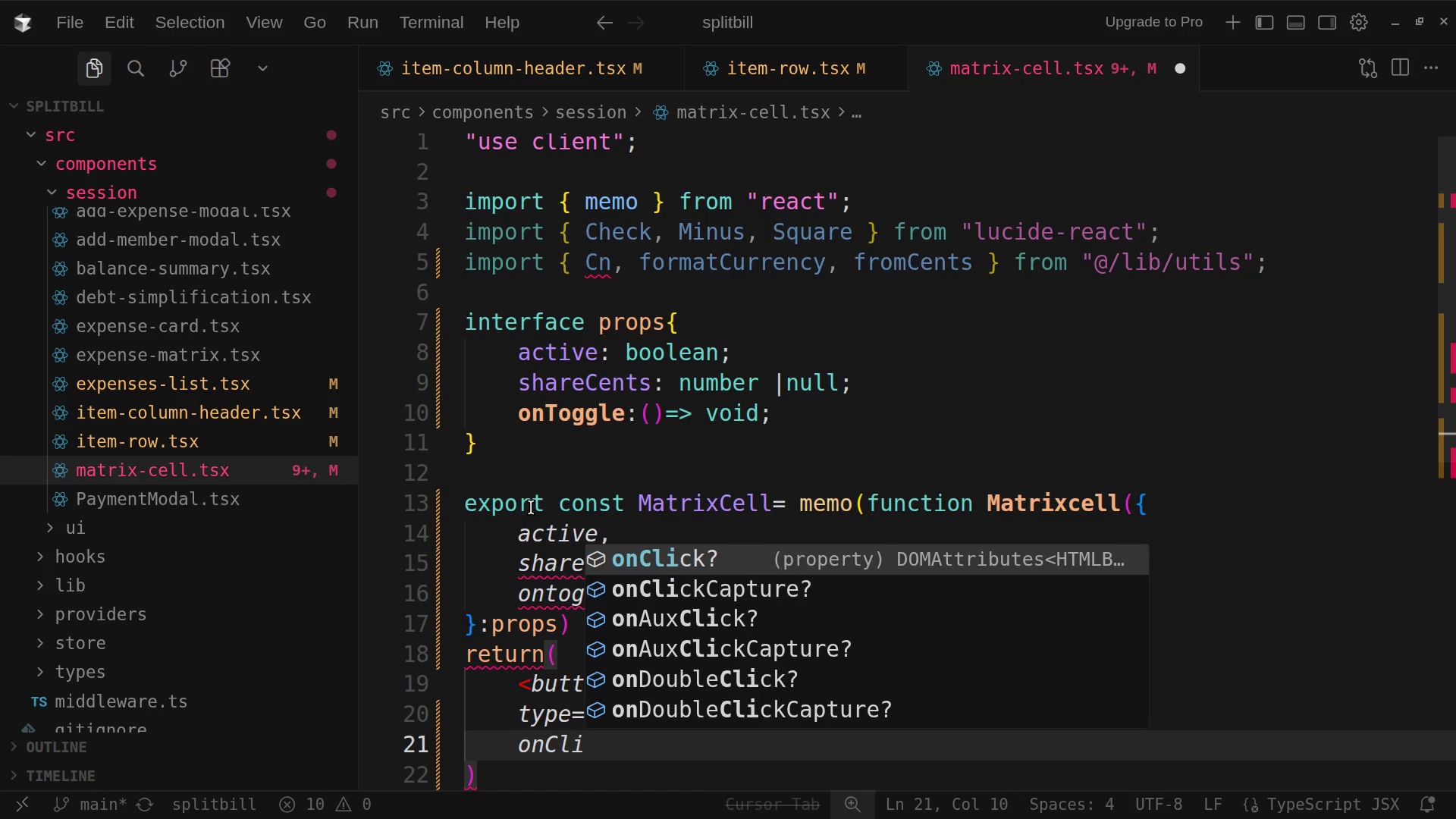 
type(ck)
 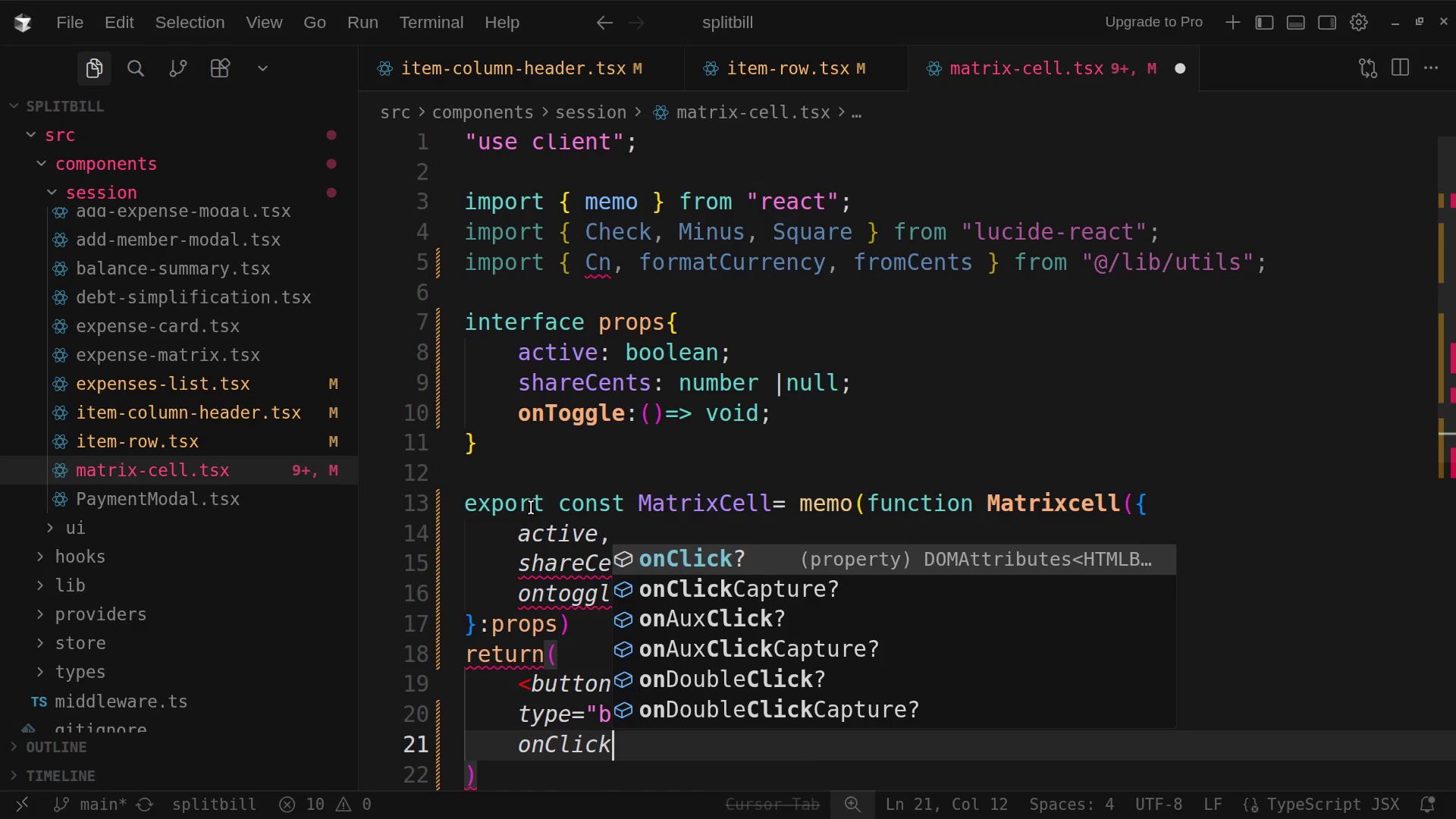 
key(Shift+Equal)
 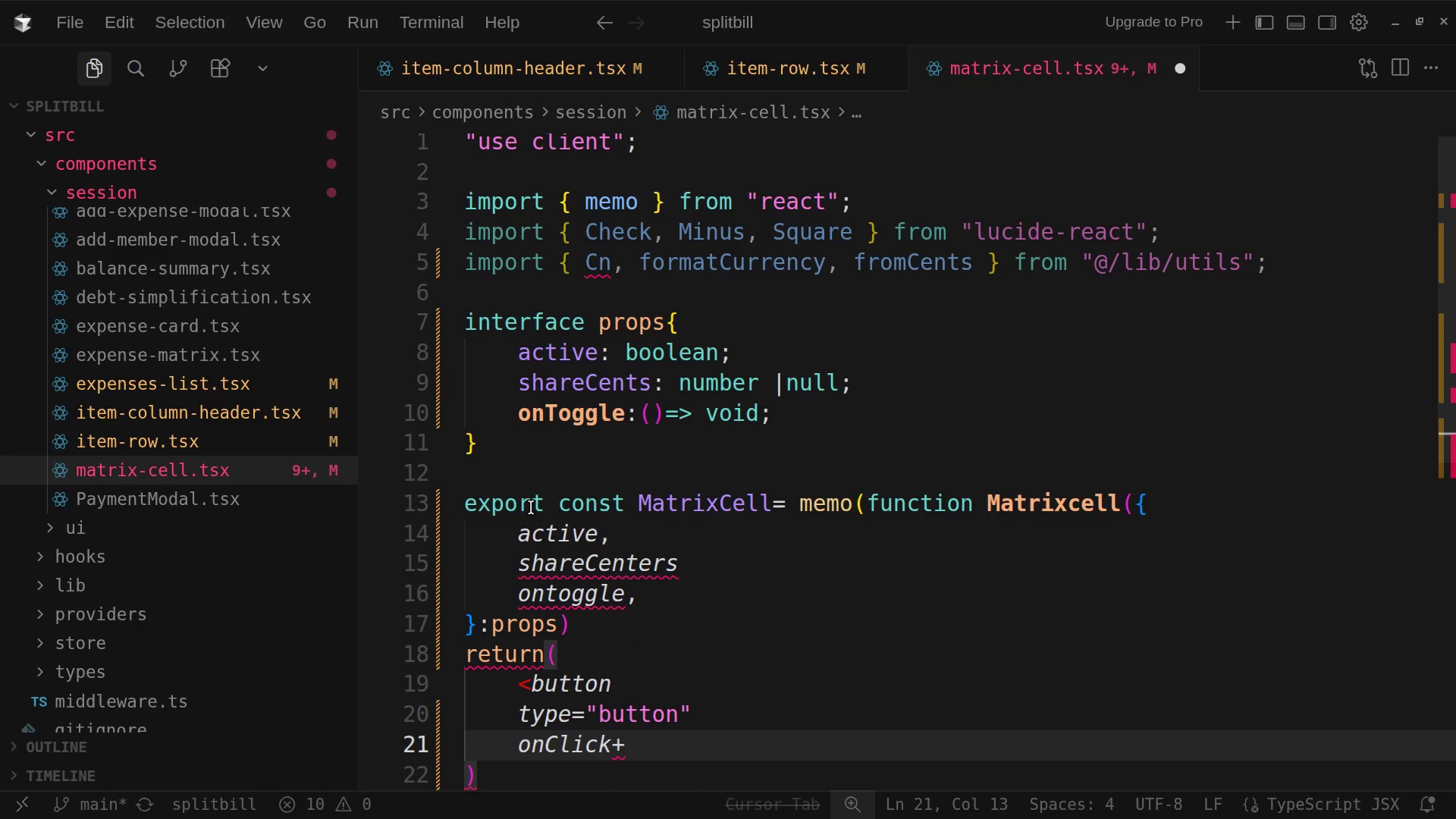 
key(Backspace)
 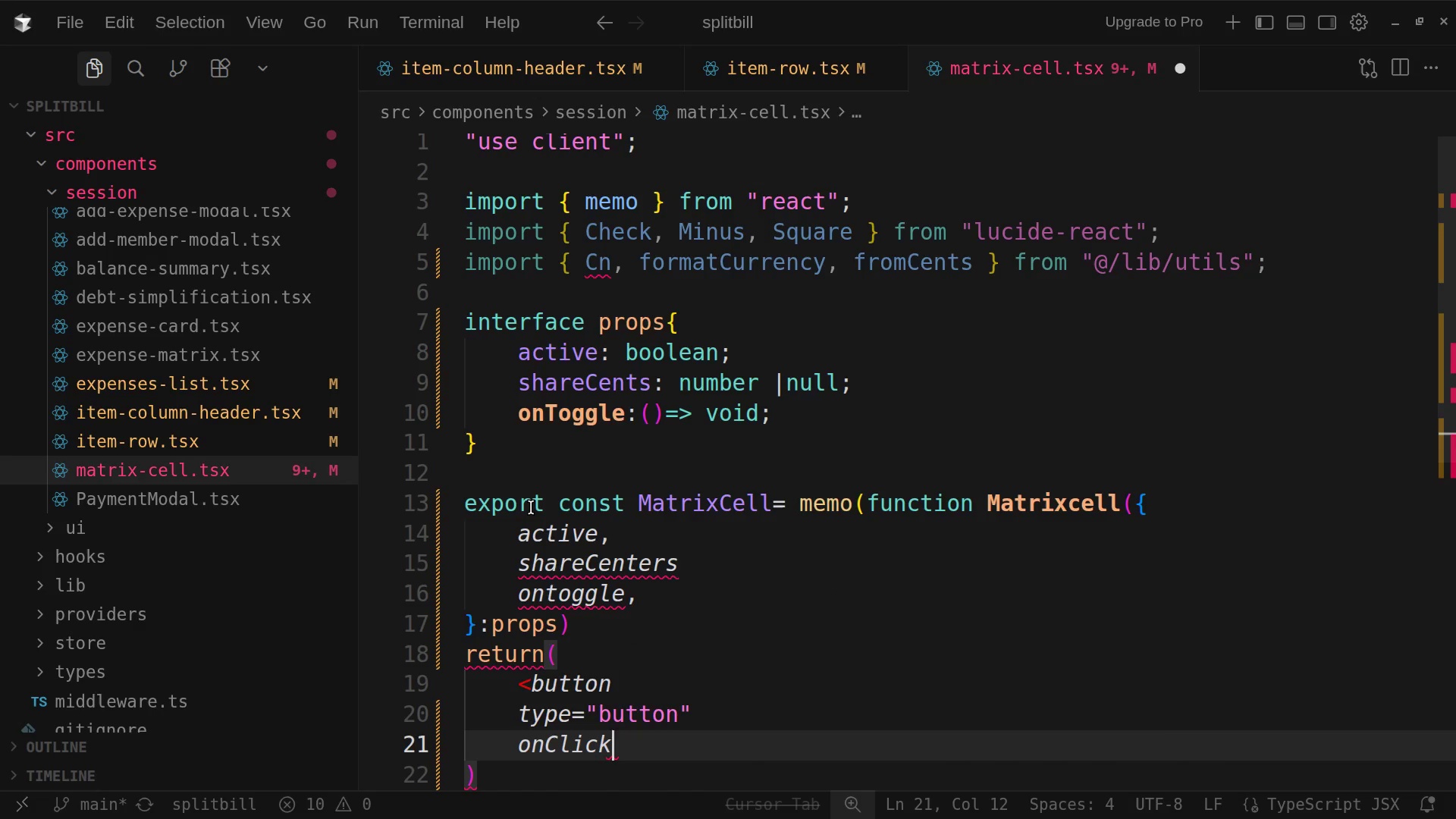 
key(Equal)
 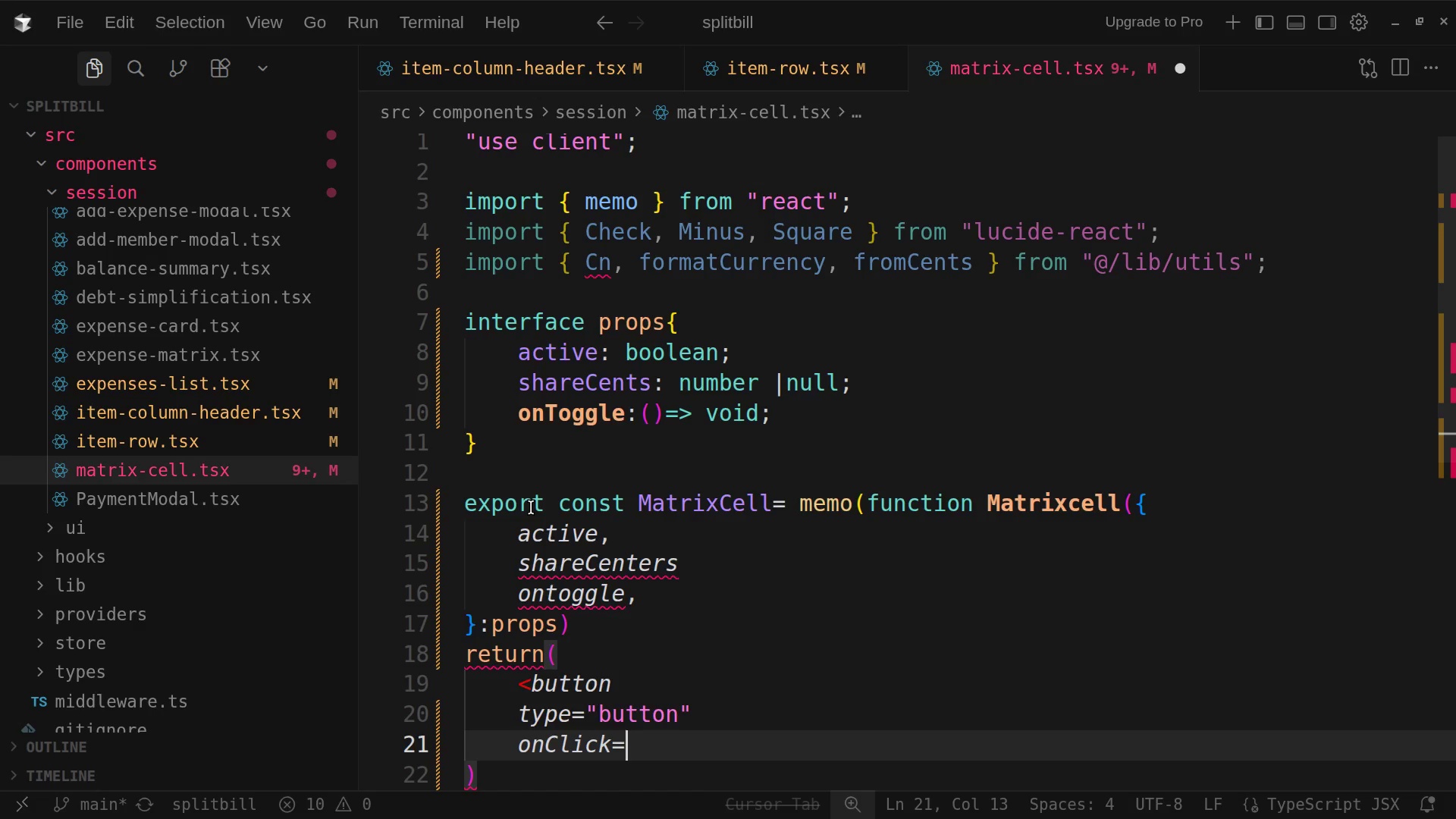 
key(Shift+BracketLeft)
 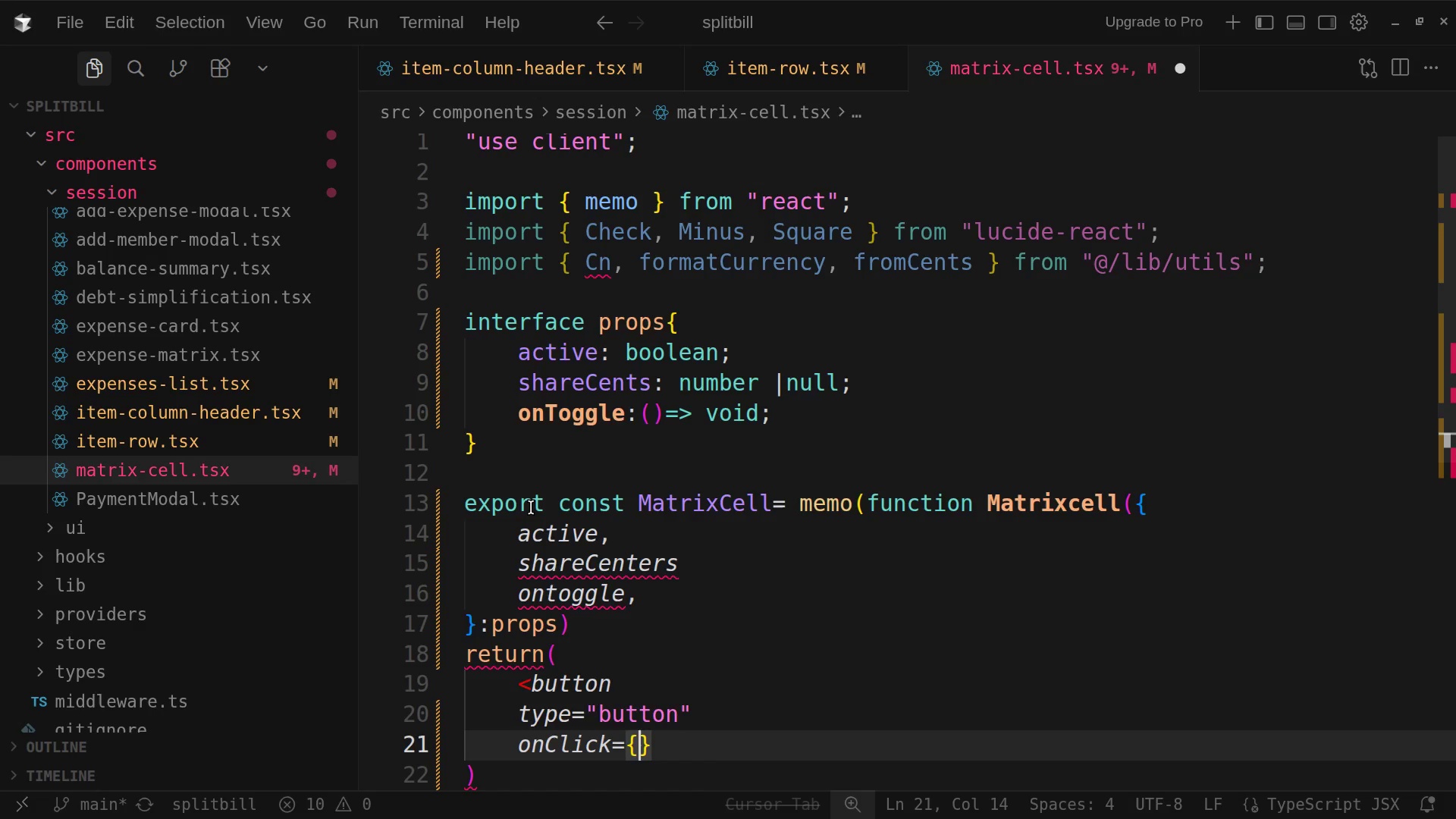 
type(on)
 